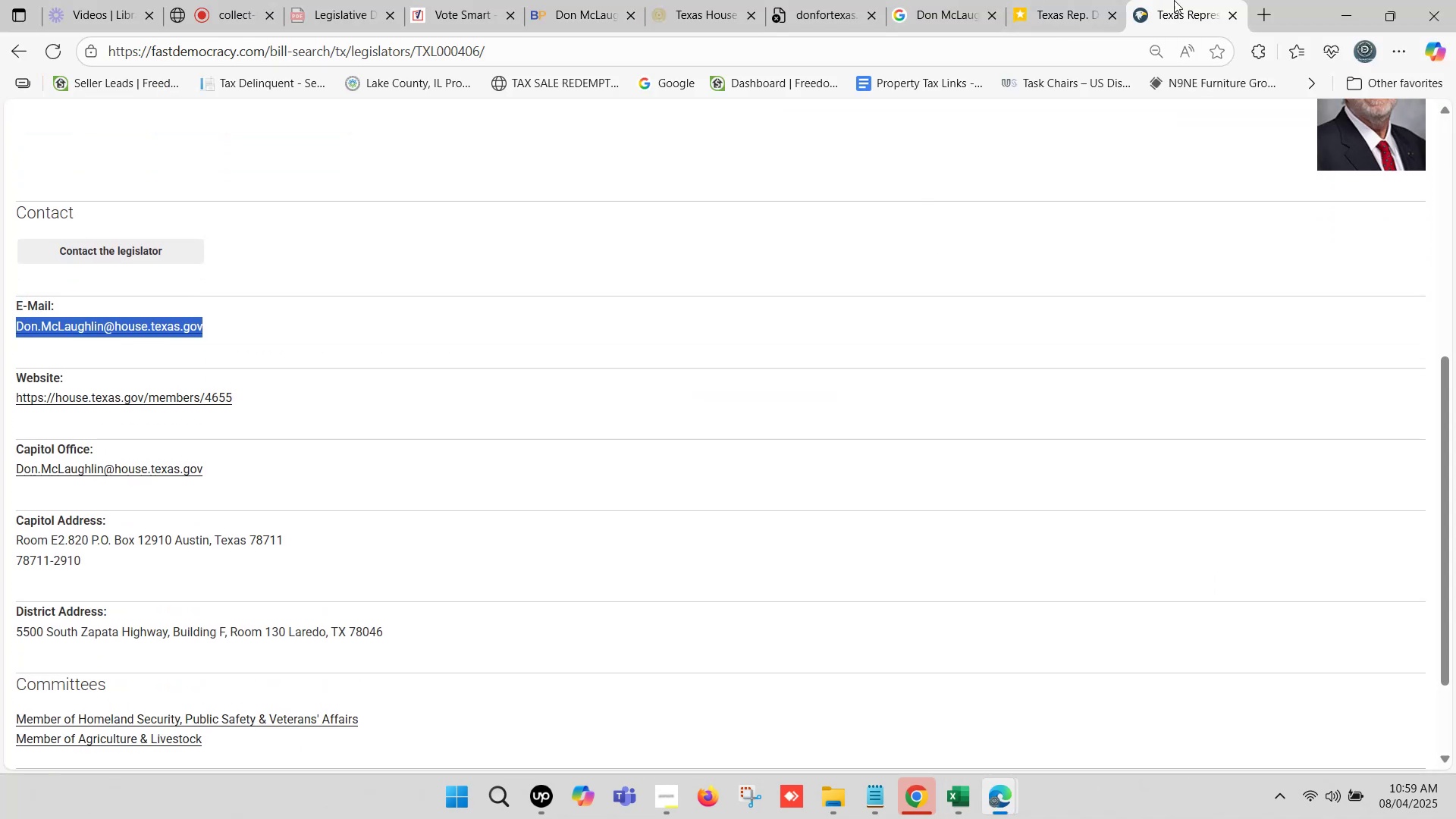 
left_click([1222, 0])
 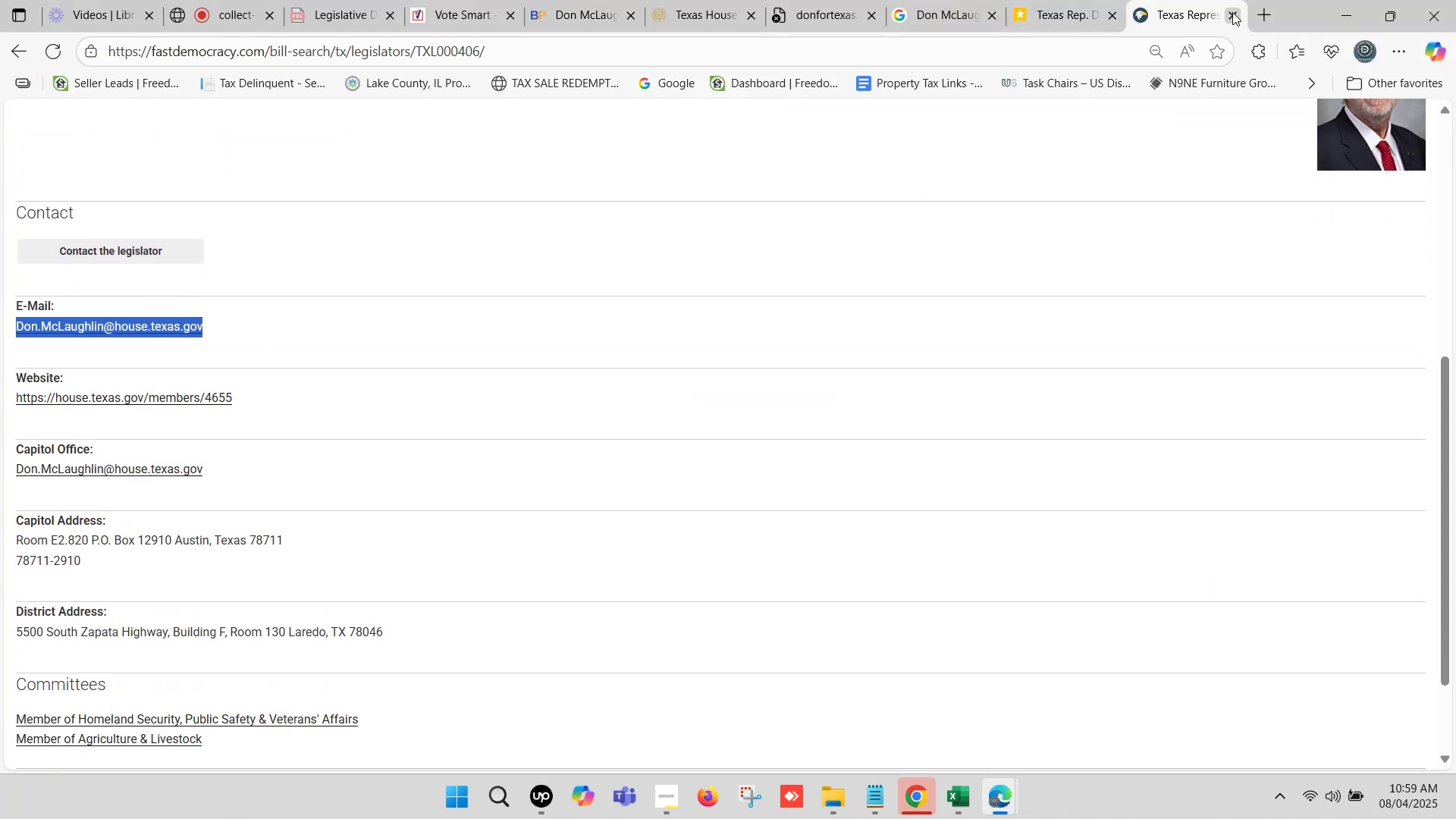 
left_click([1232, 12])
 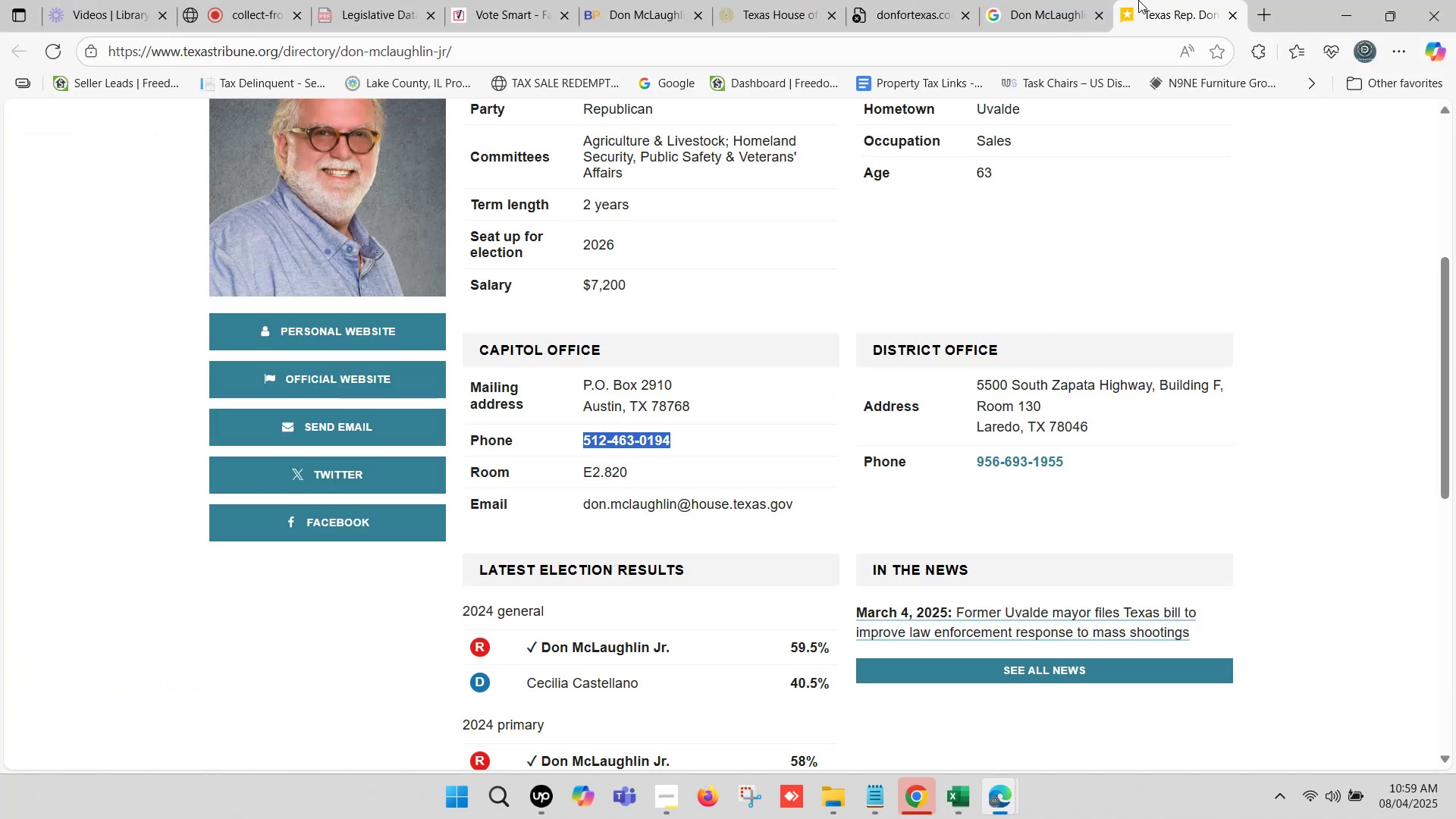 
left_click([1153, 0])
 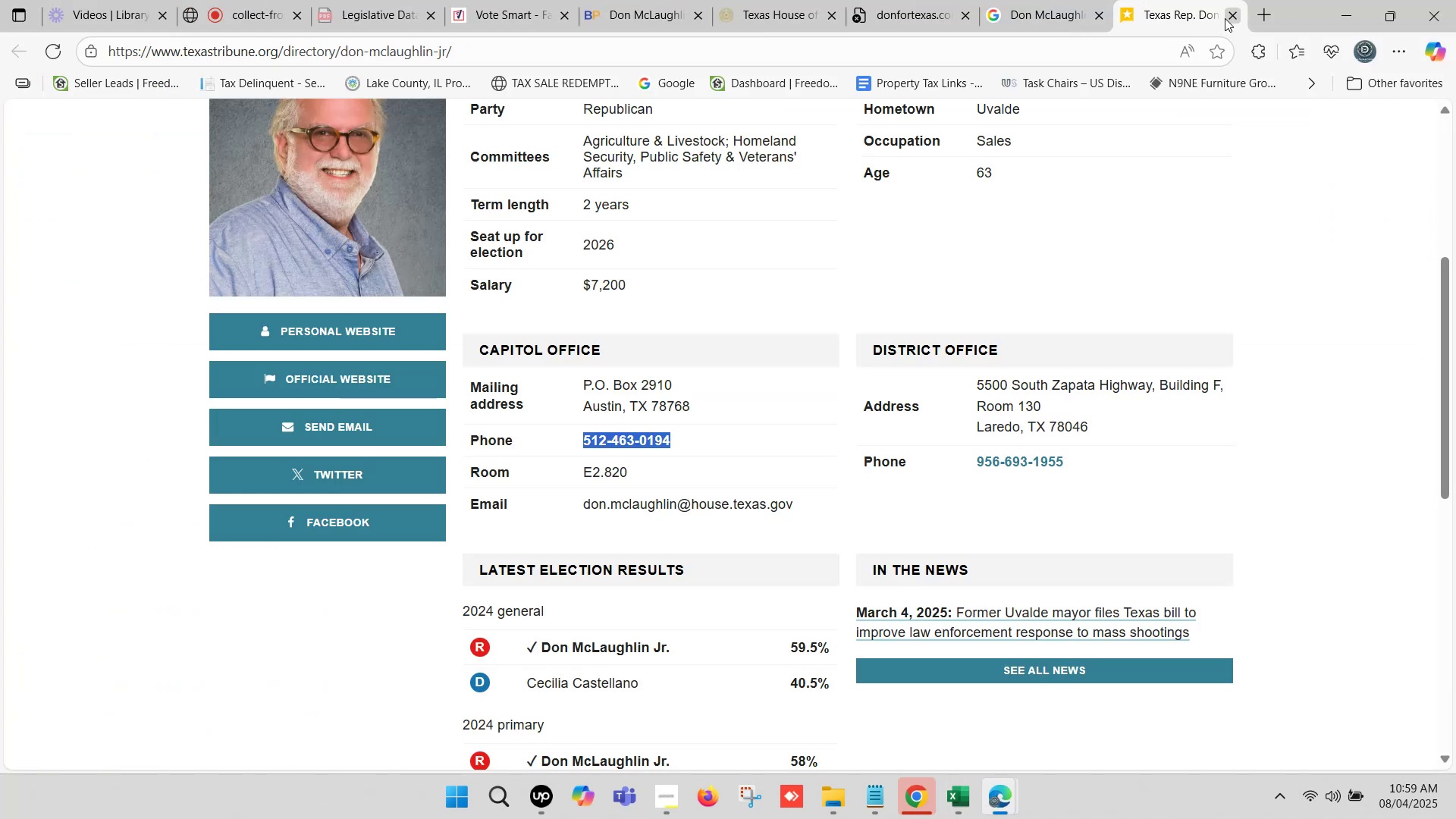 
left_click([1225, 14])
 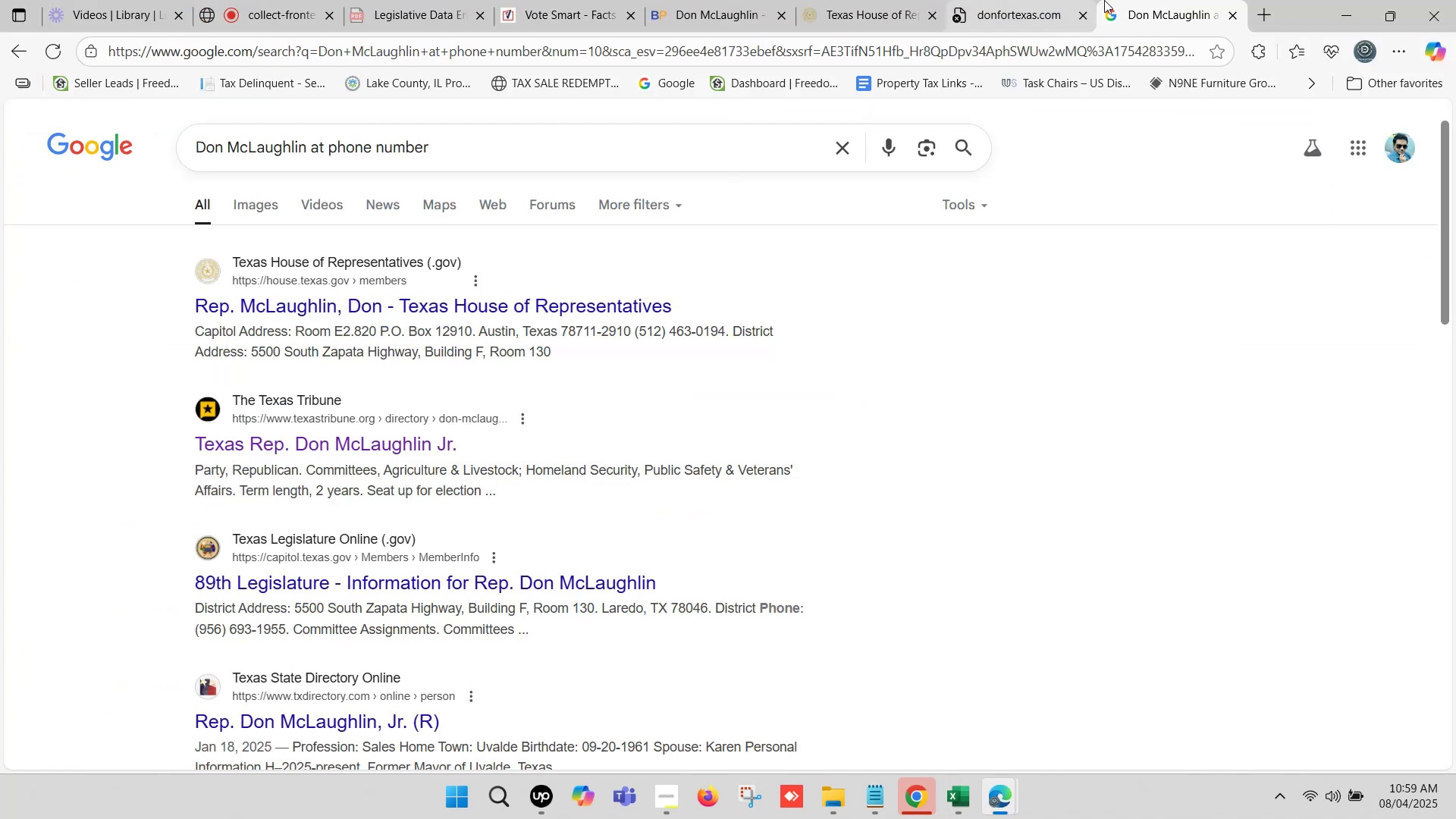 
left_click([1168, 0])
 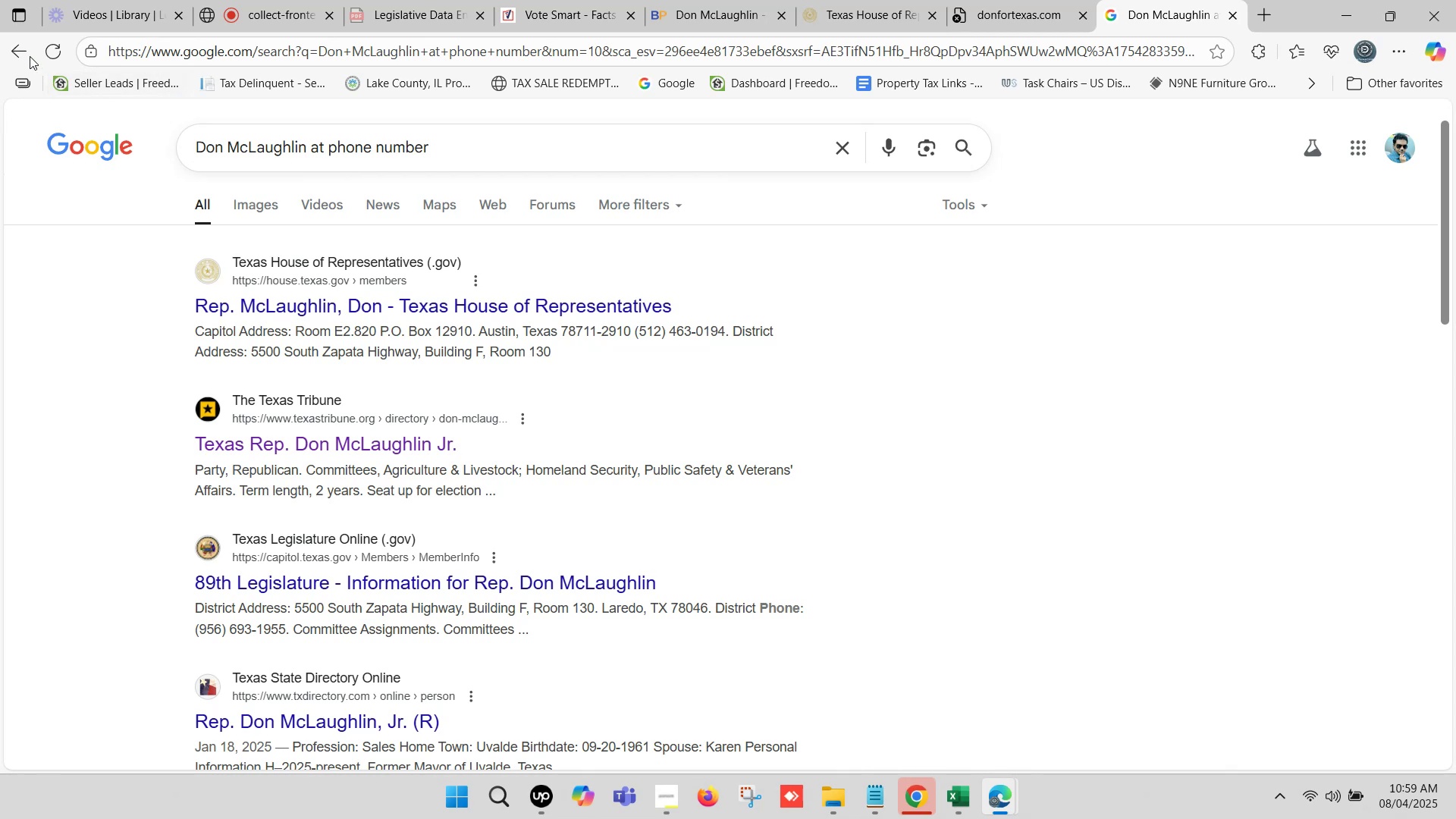 
left_click([20, 52])
 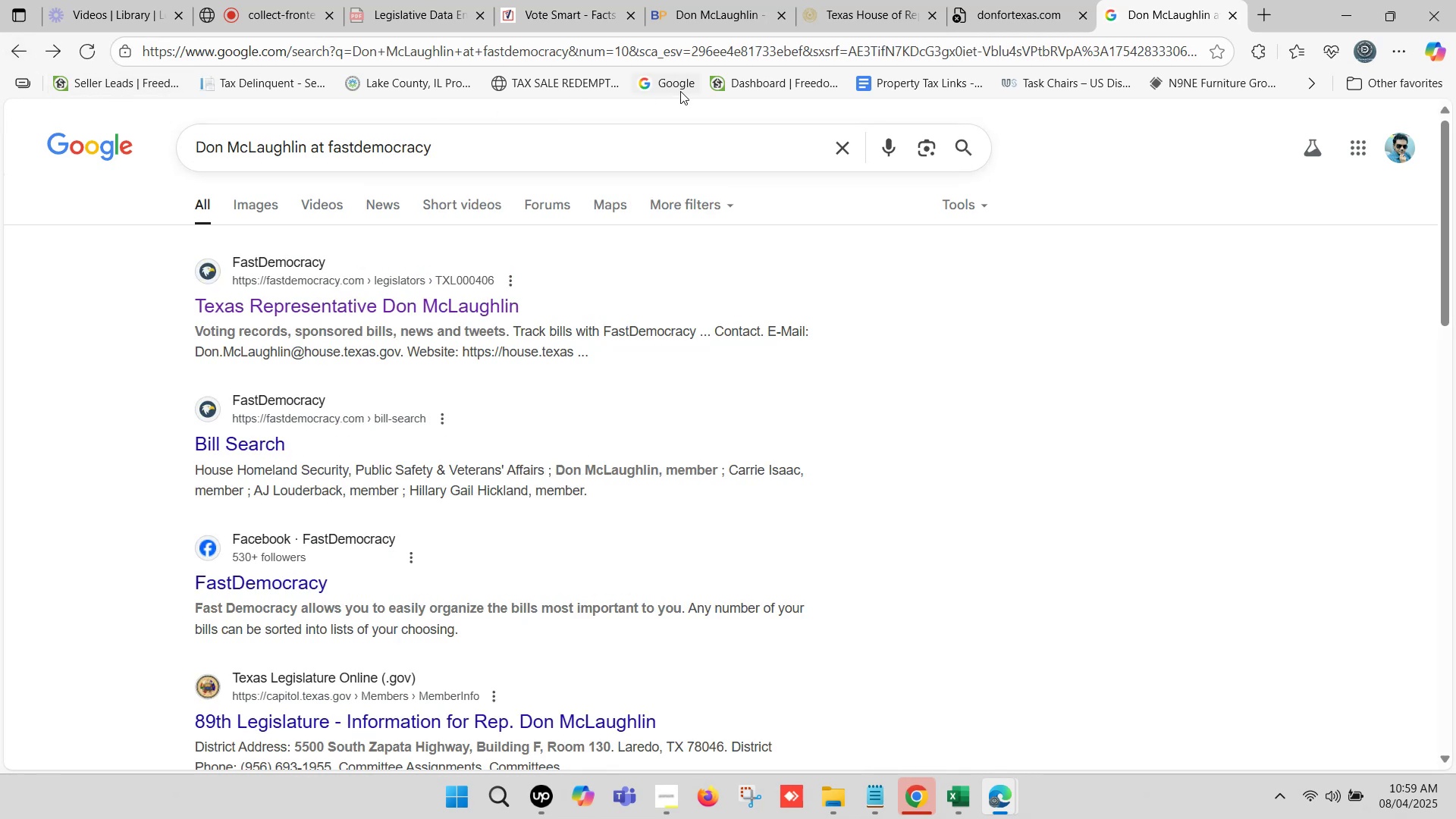 
left_click([1021, 0])
 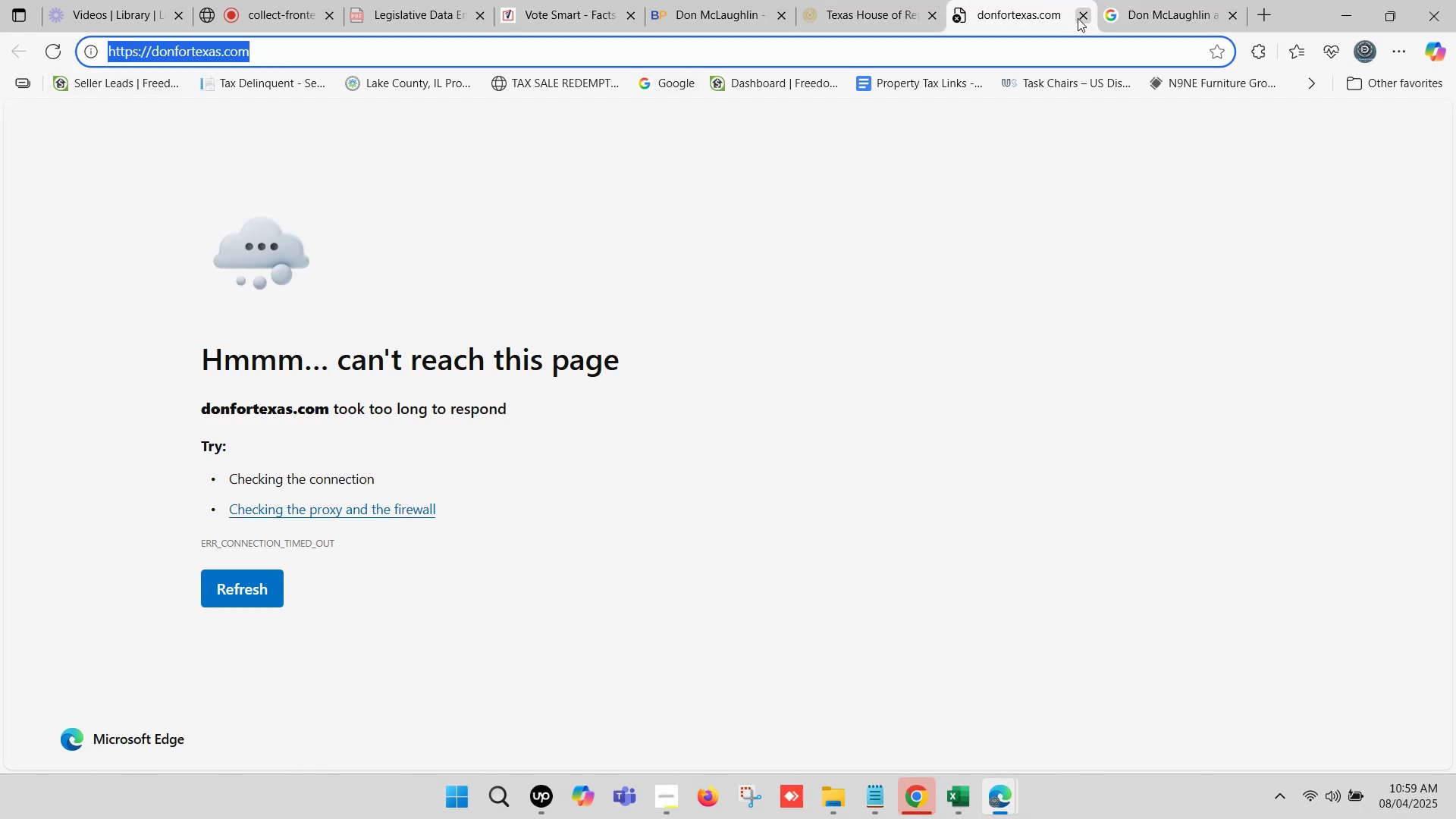 
left_click([1083, 18])
 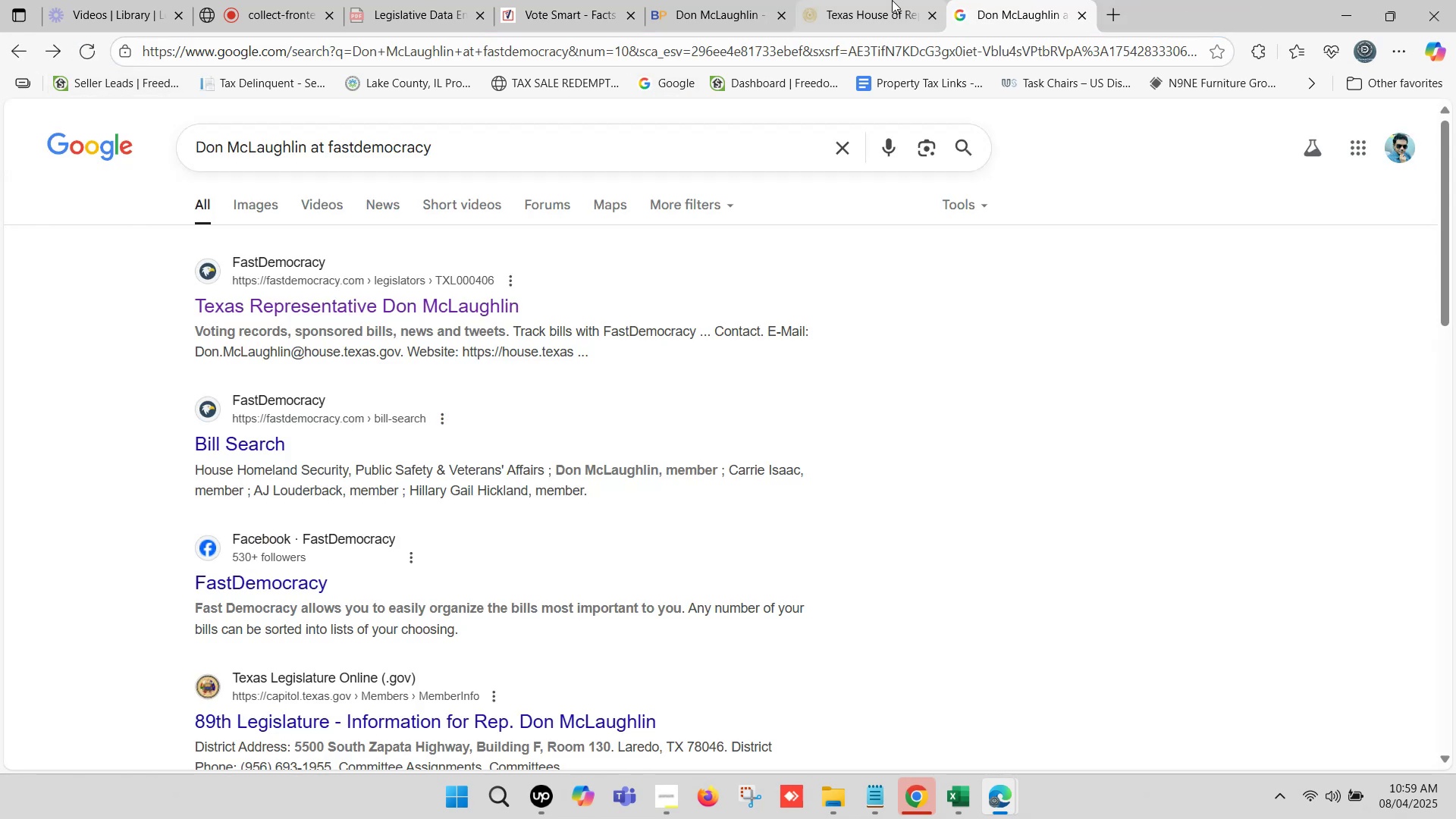 
left_click([890, 0])
 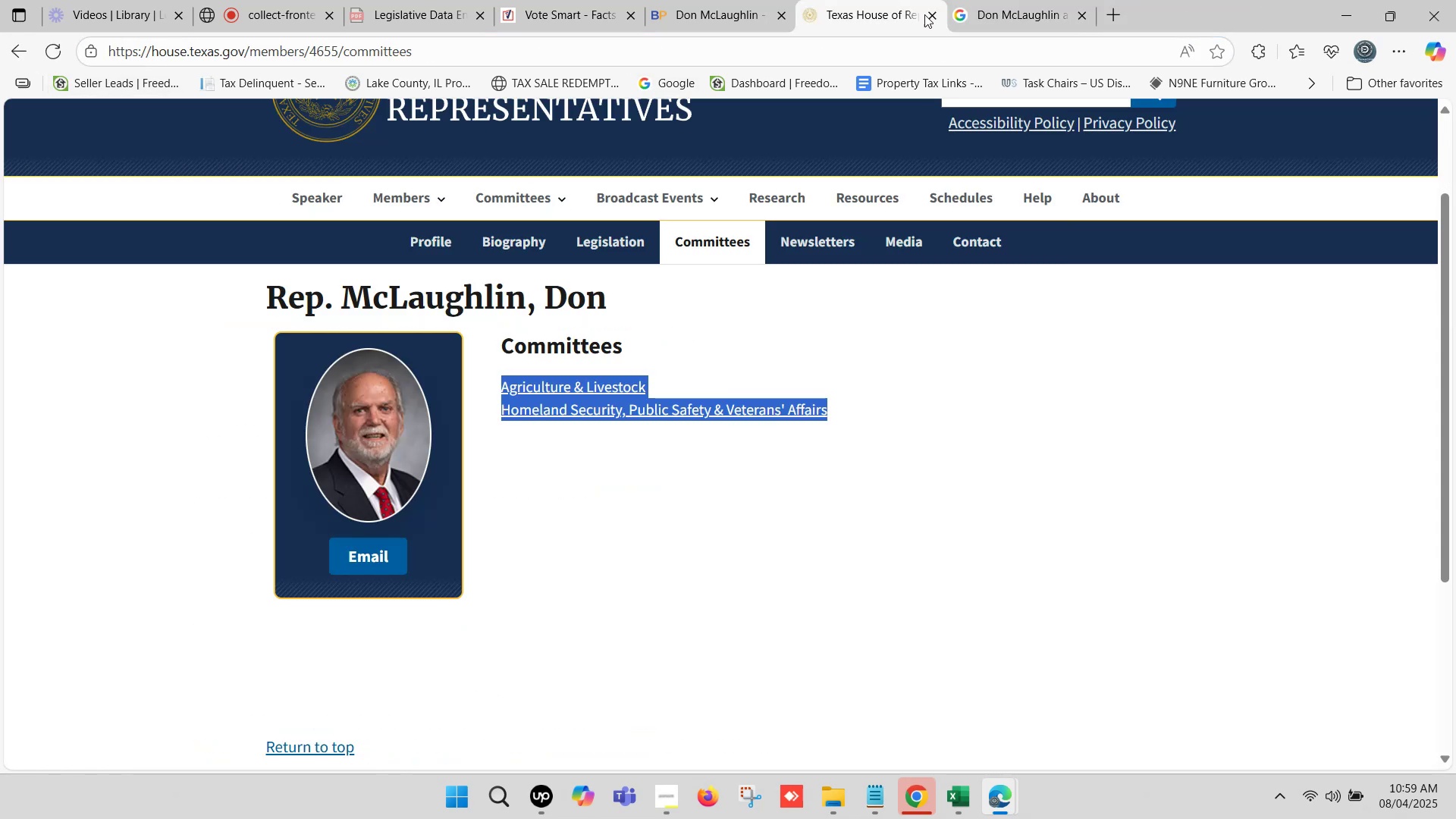 
left_click([925, 14])
 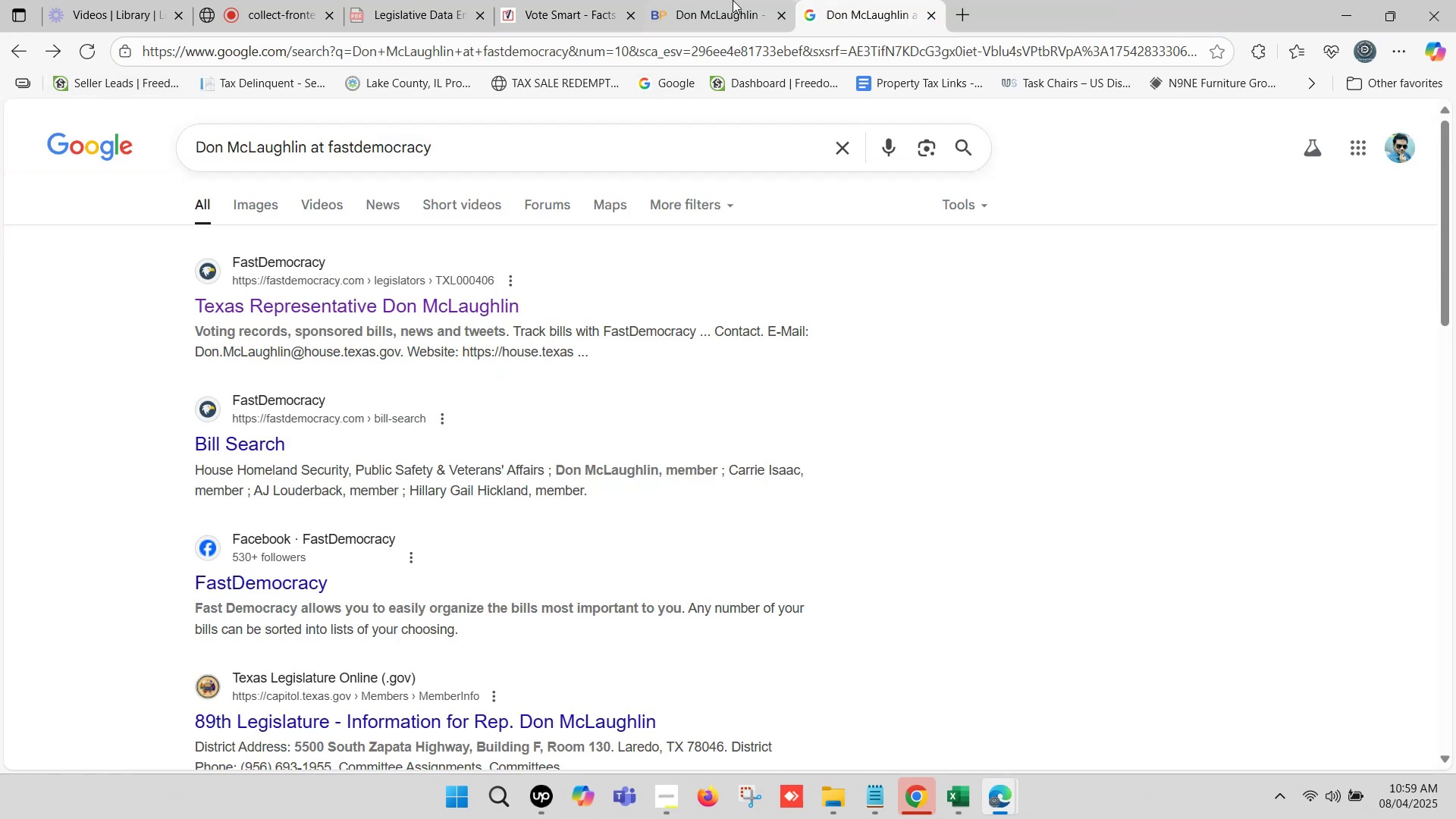 
left_click([726, 0])
 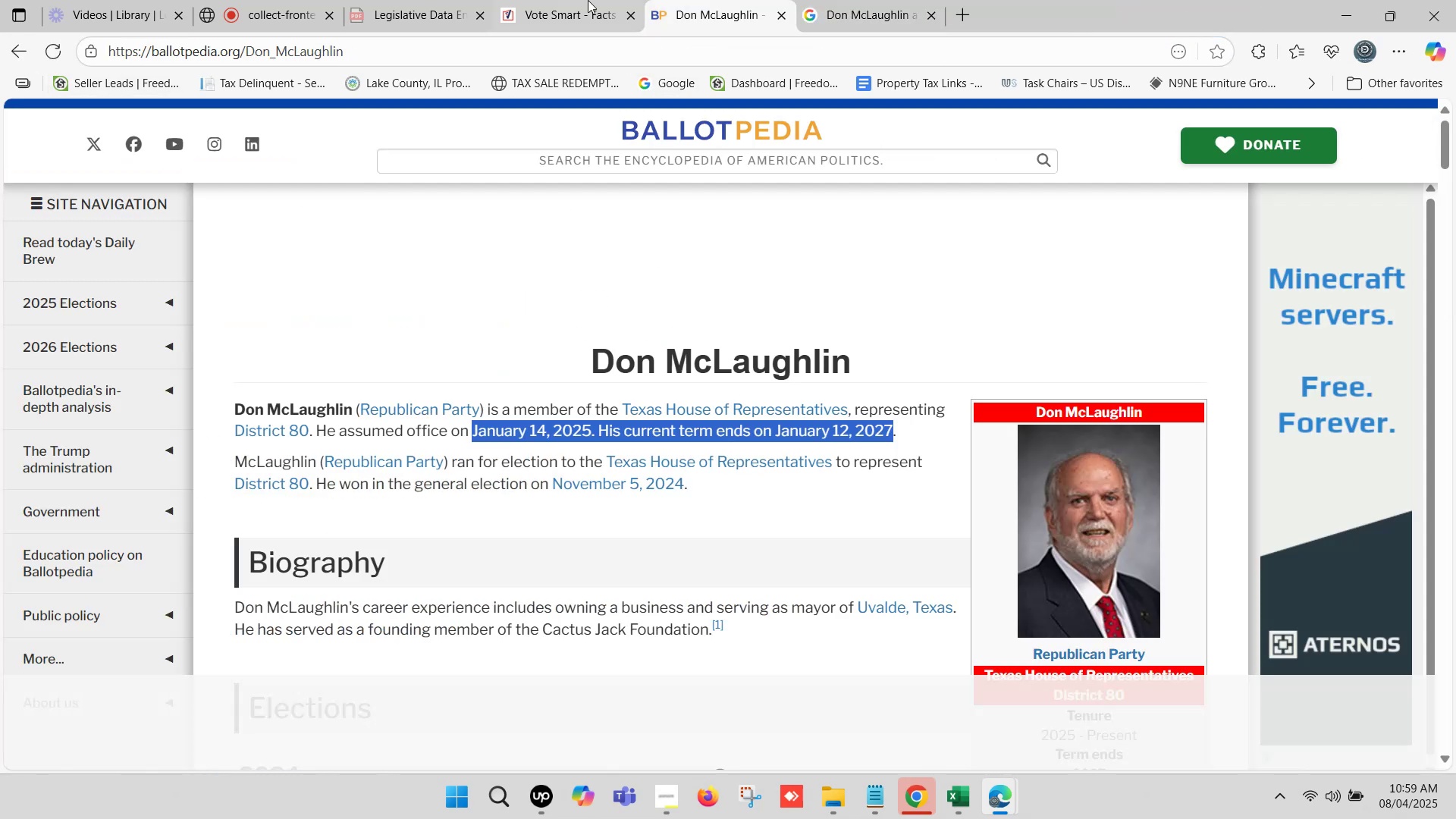 
left_click([580, 0])
 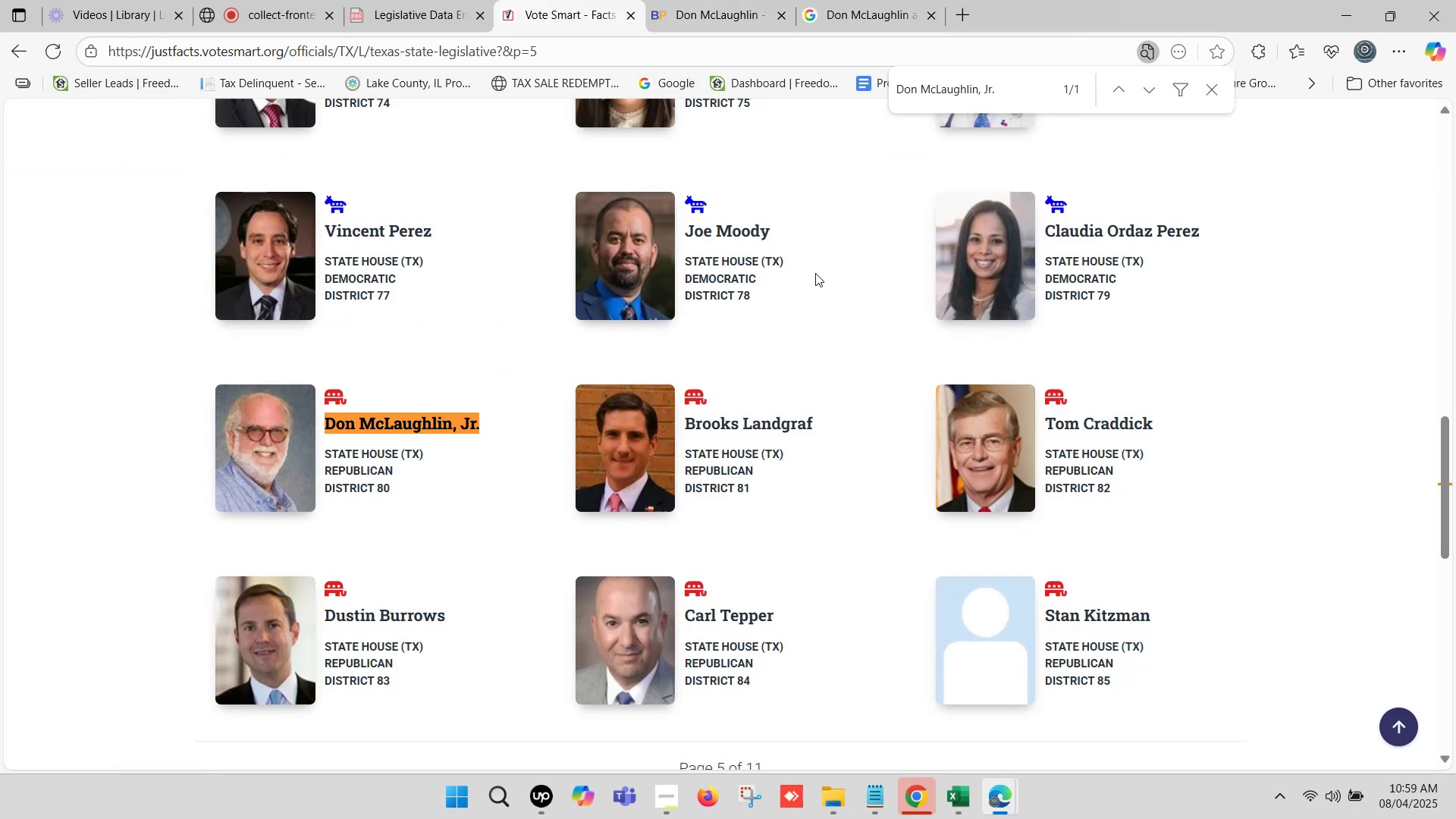 
scroll: coordinate [755, 304], scroll_direction: down, amount: 1.0
 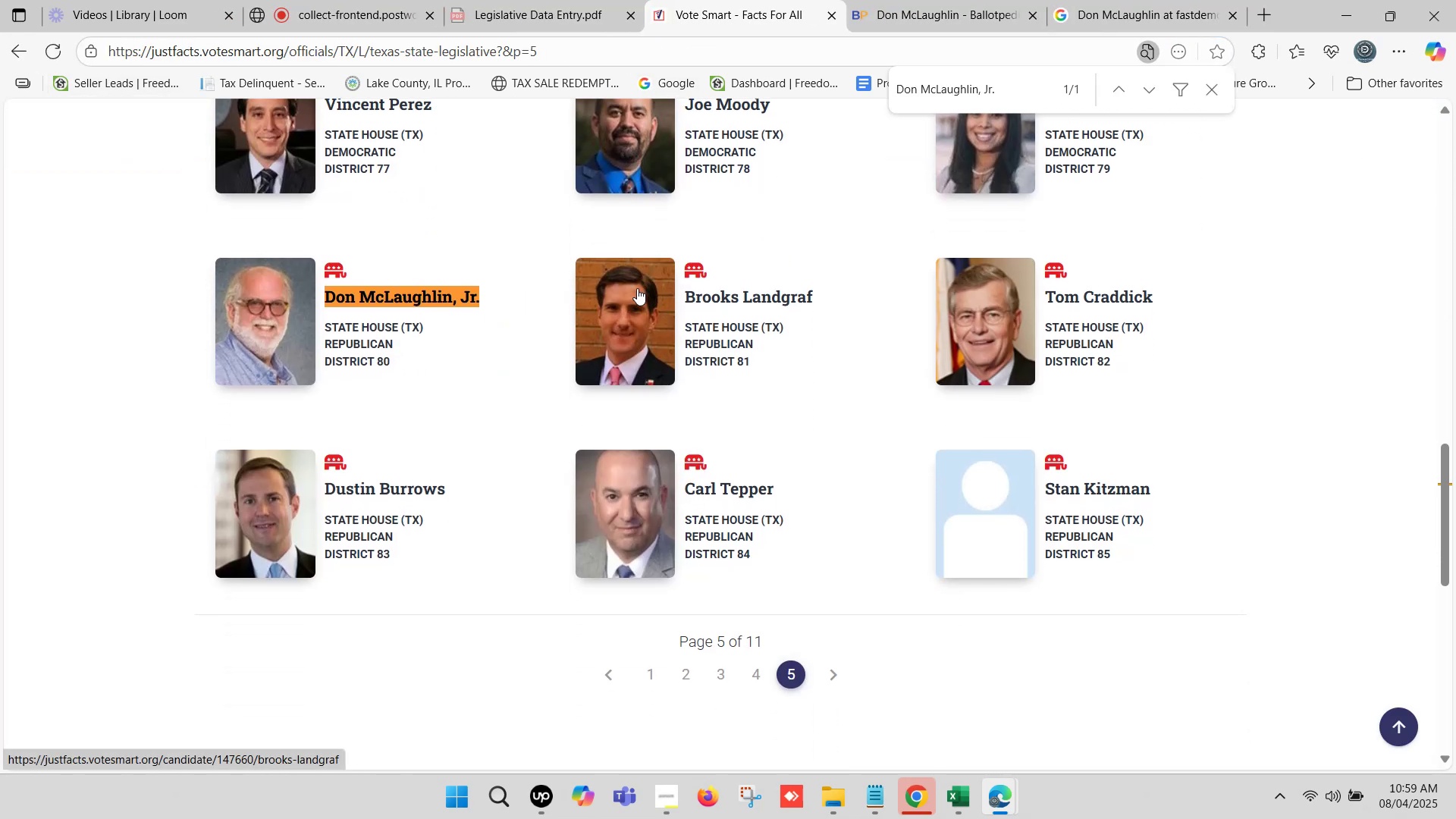 
key(Control+ControlLeft)
 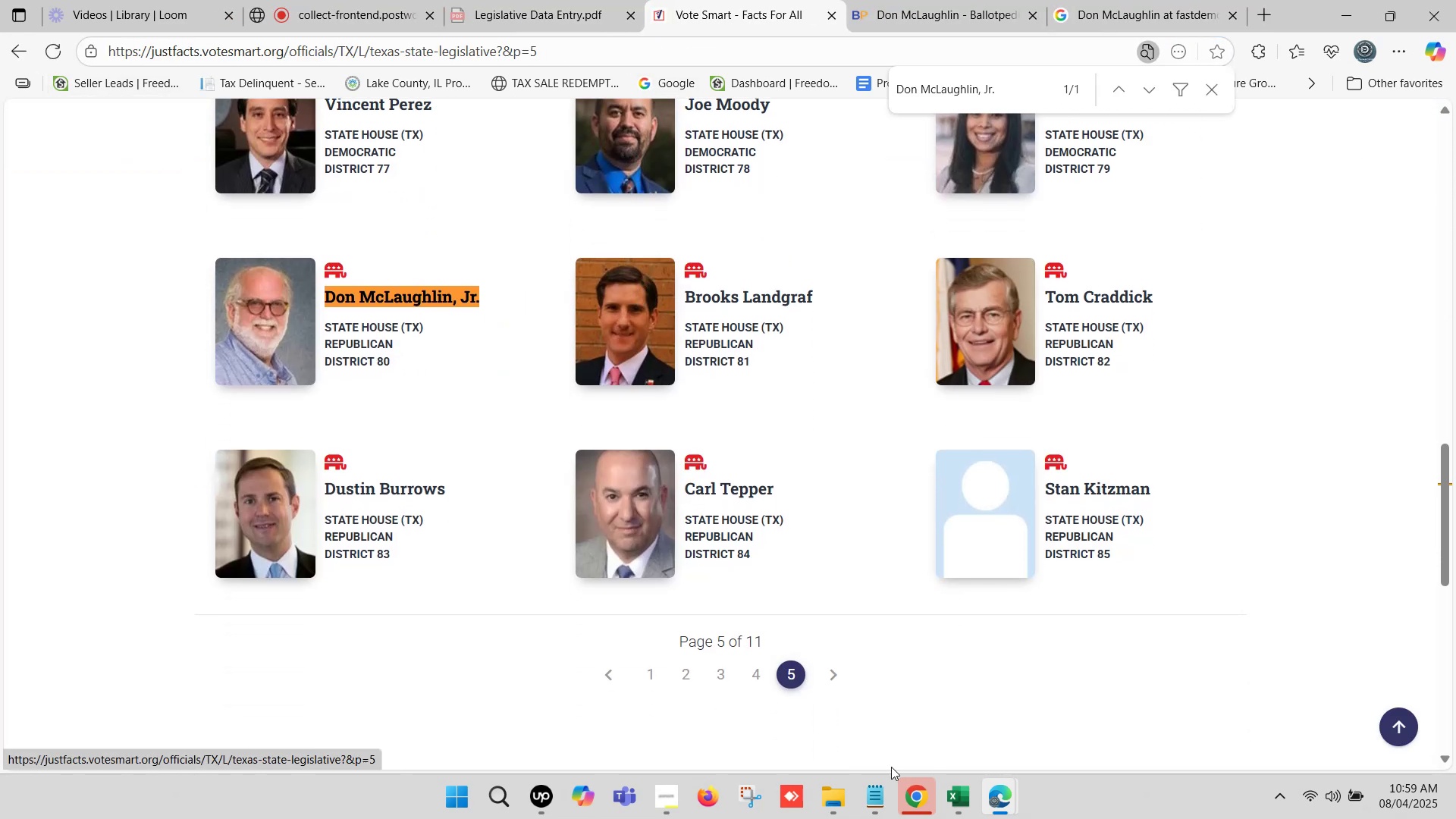 
key(Control+C)
 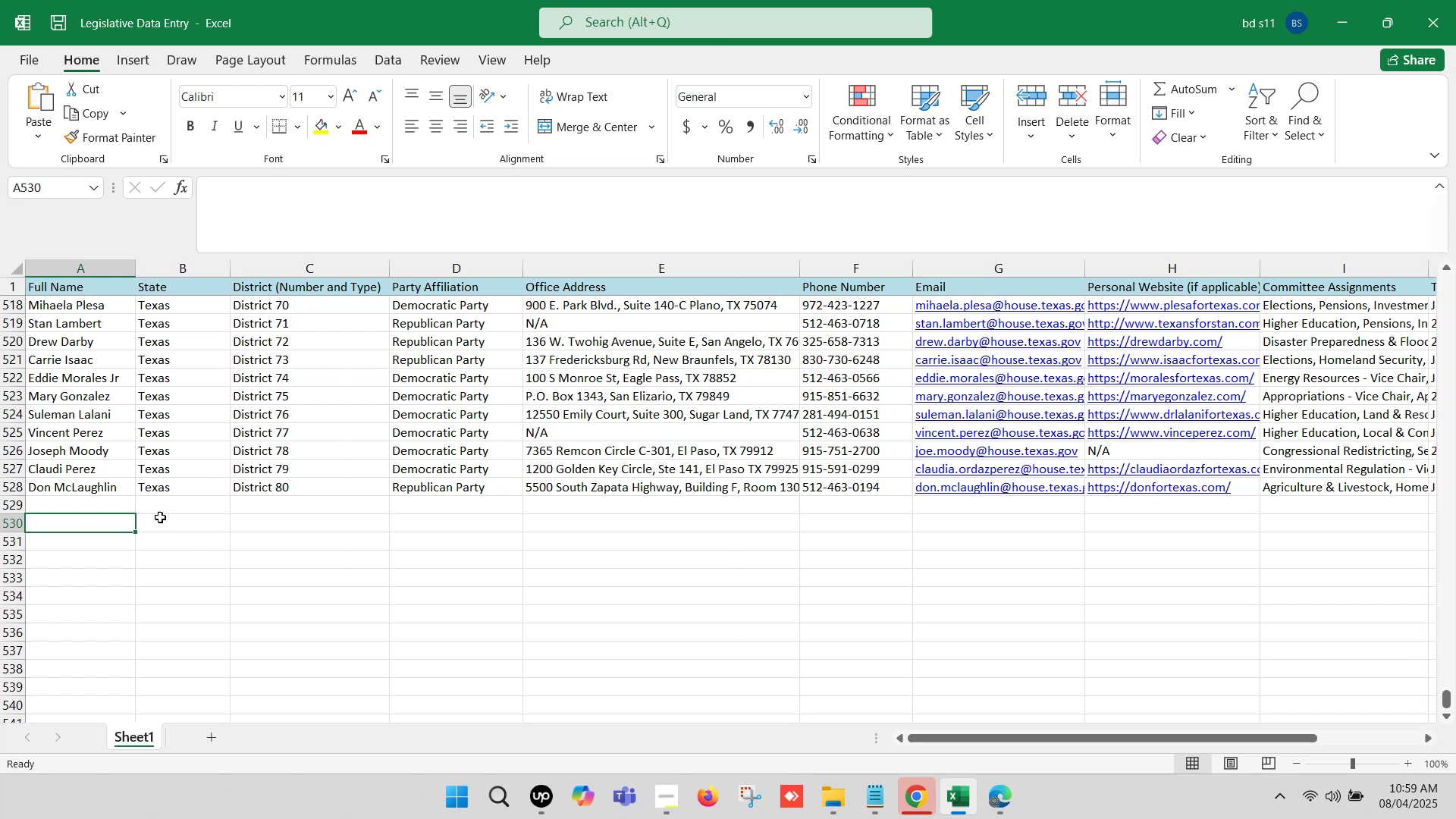 
left_click([108, 484])
 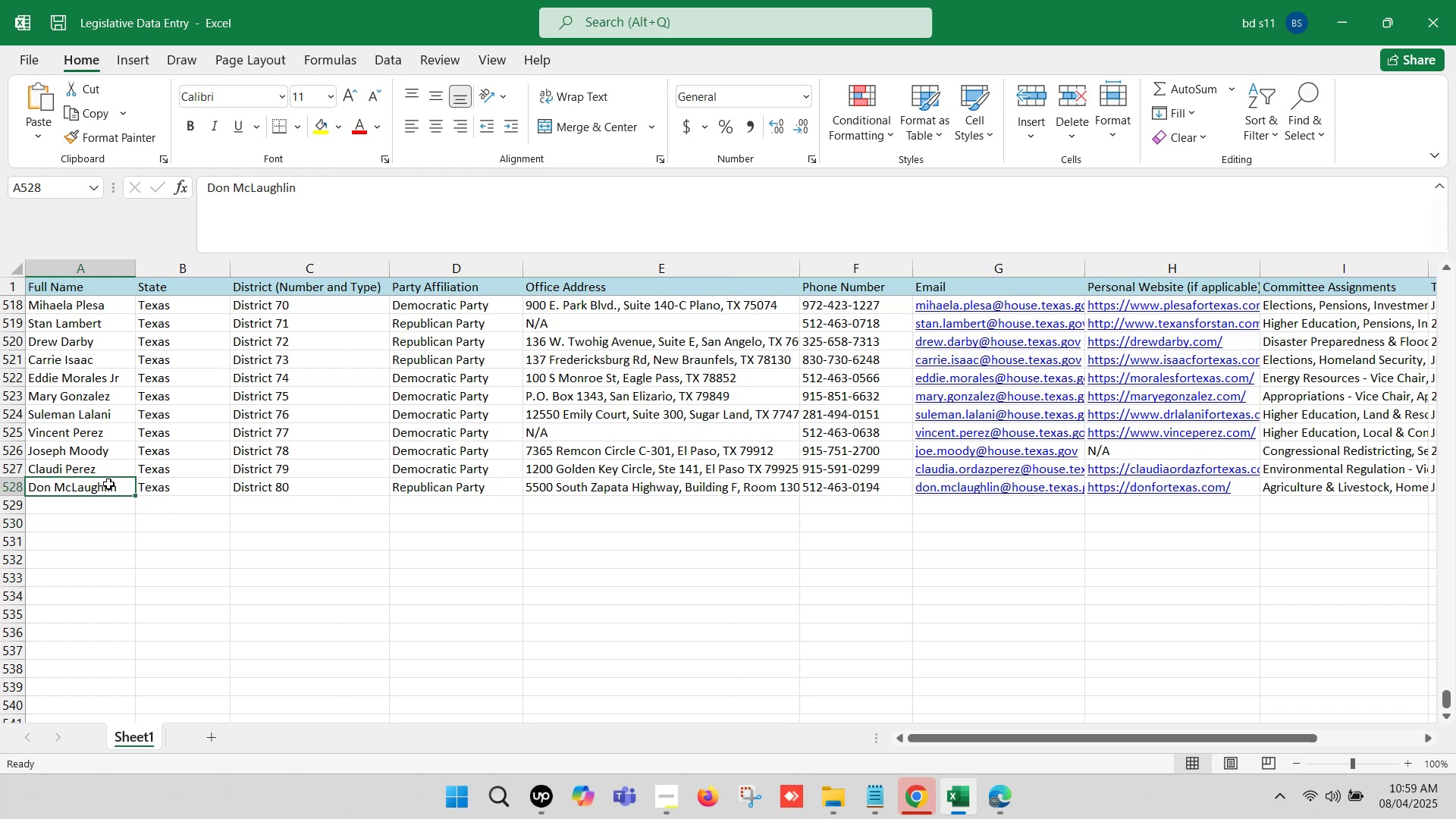 
key(Backspace)
 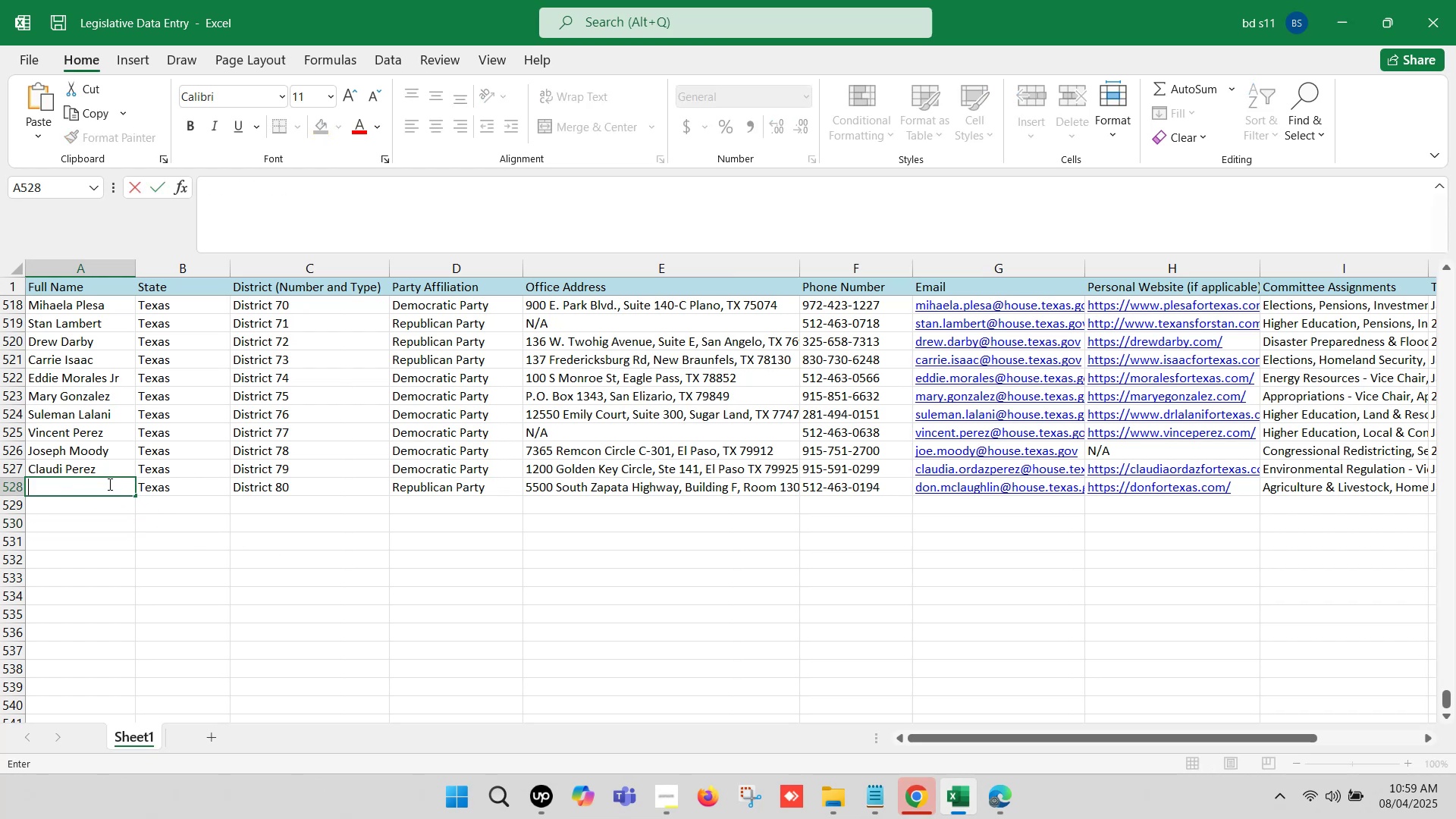 
key(Control+ControlLeft)
 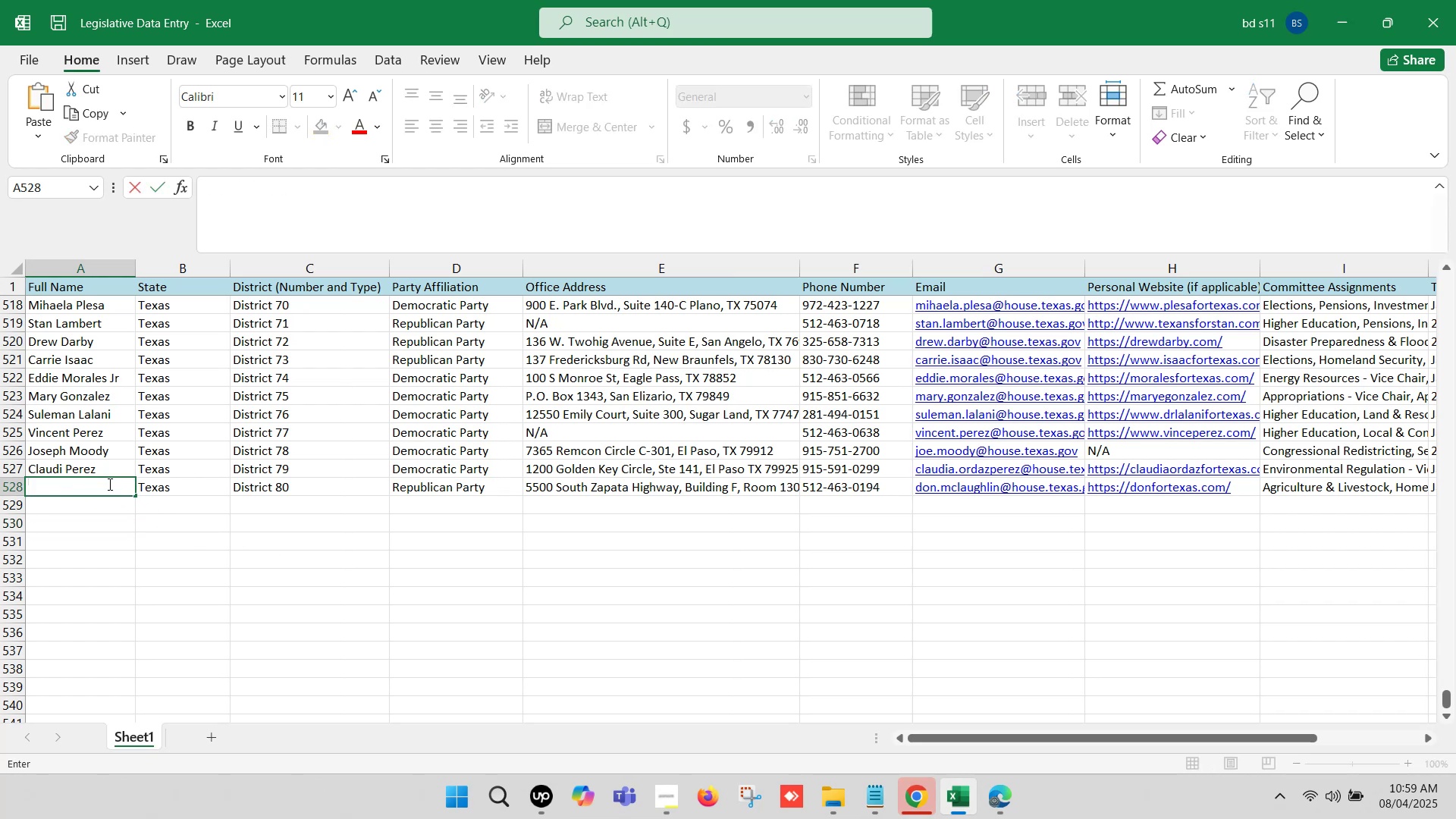 
key(Control+V)
 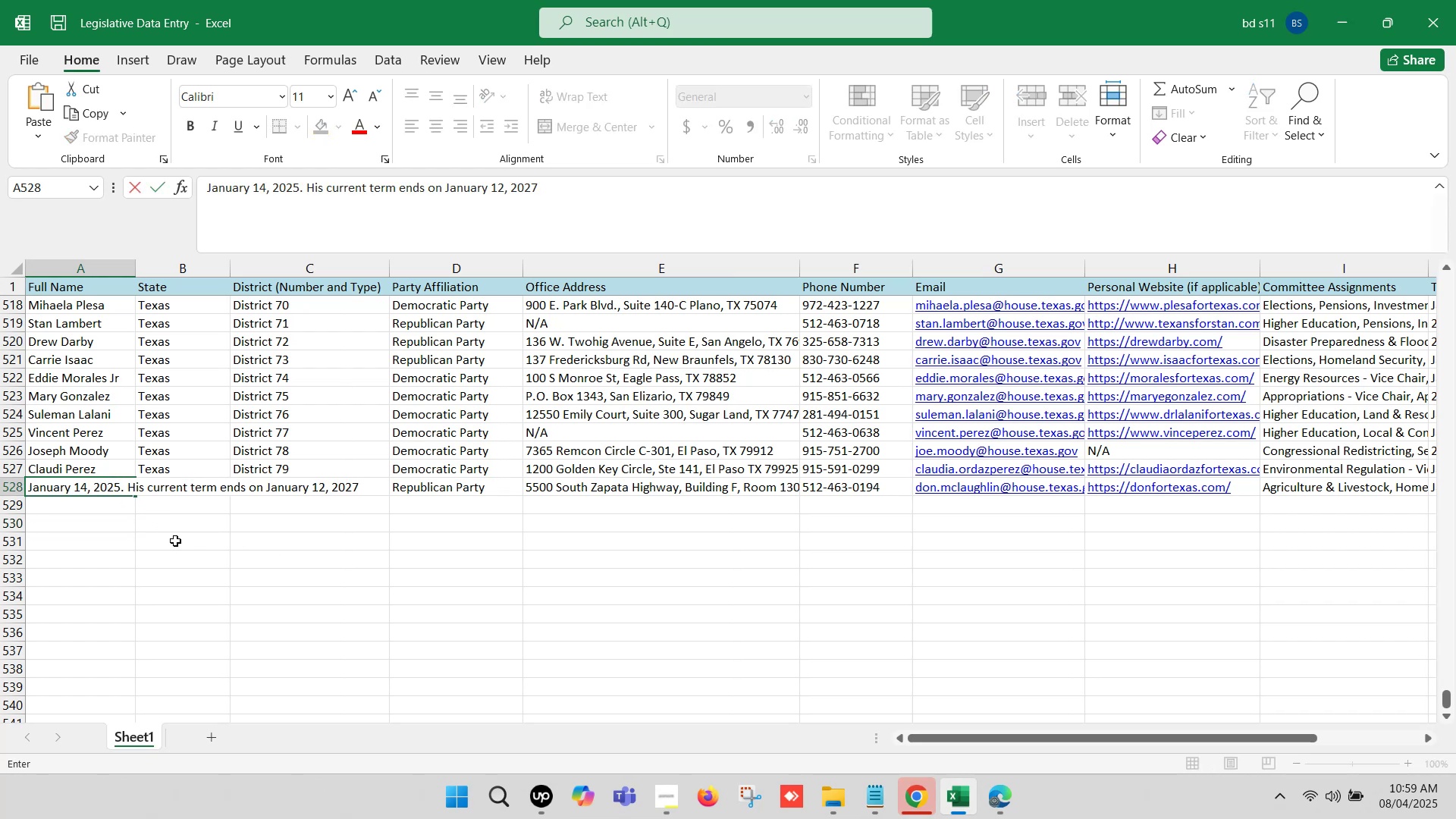 
key(Control+Z)
 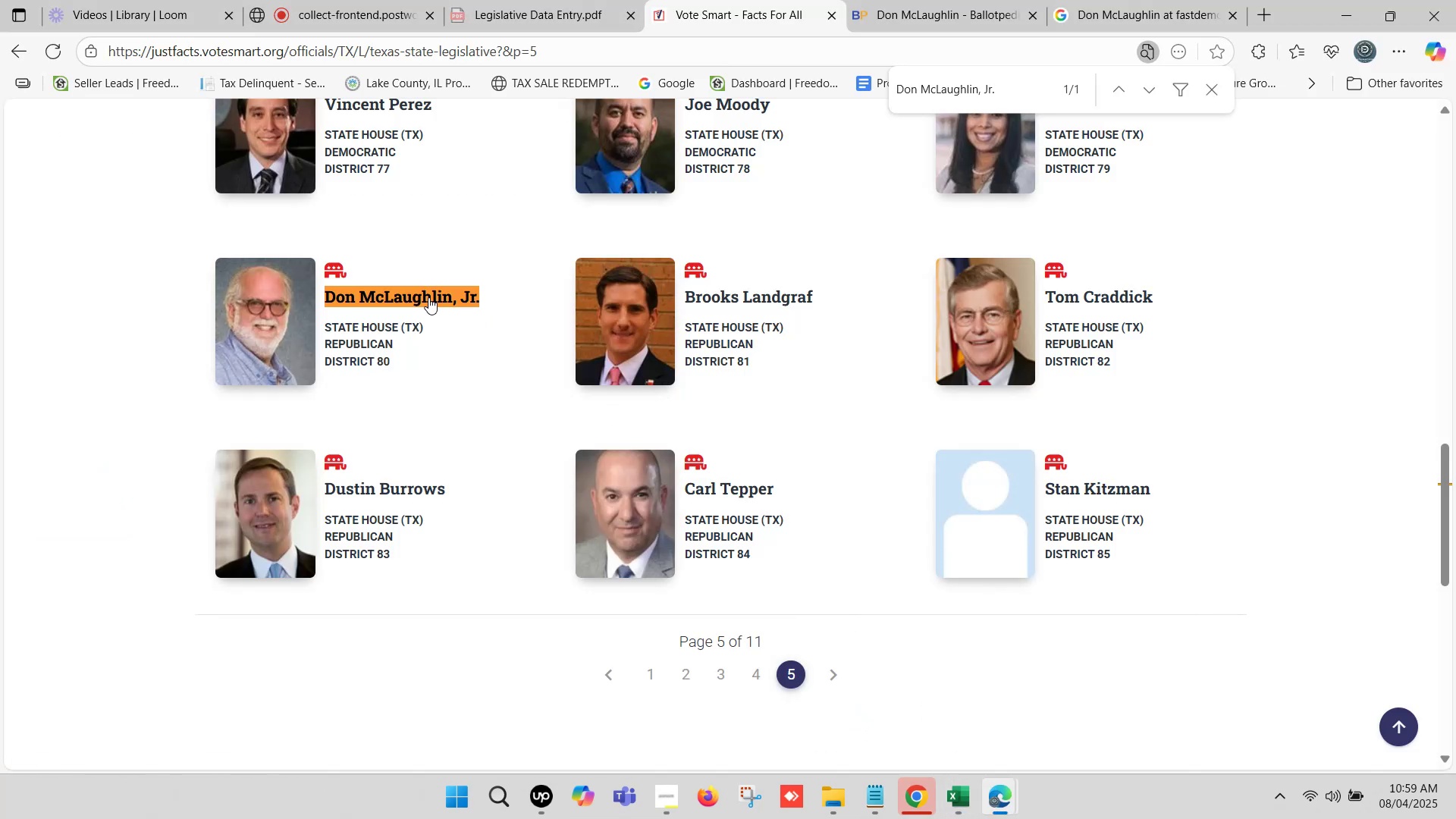 
wait(6.14)
 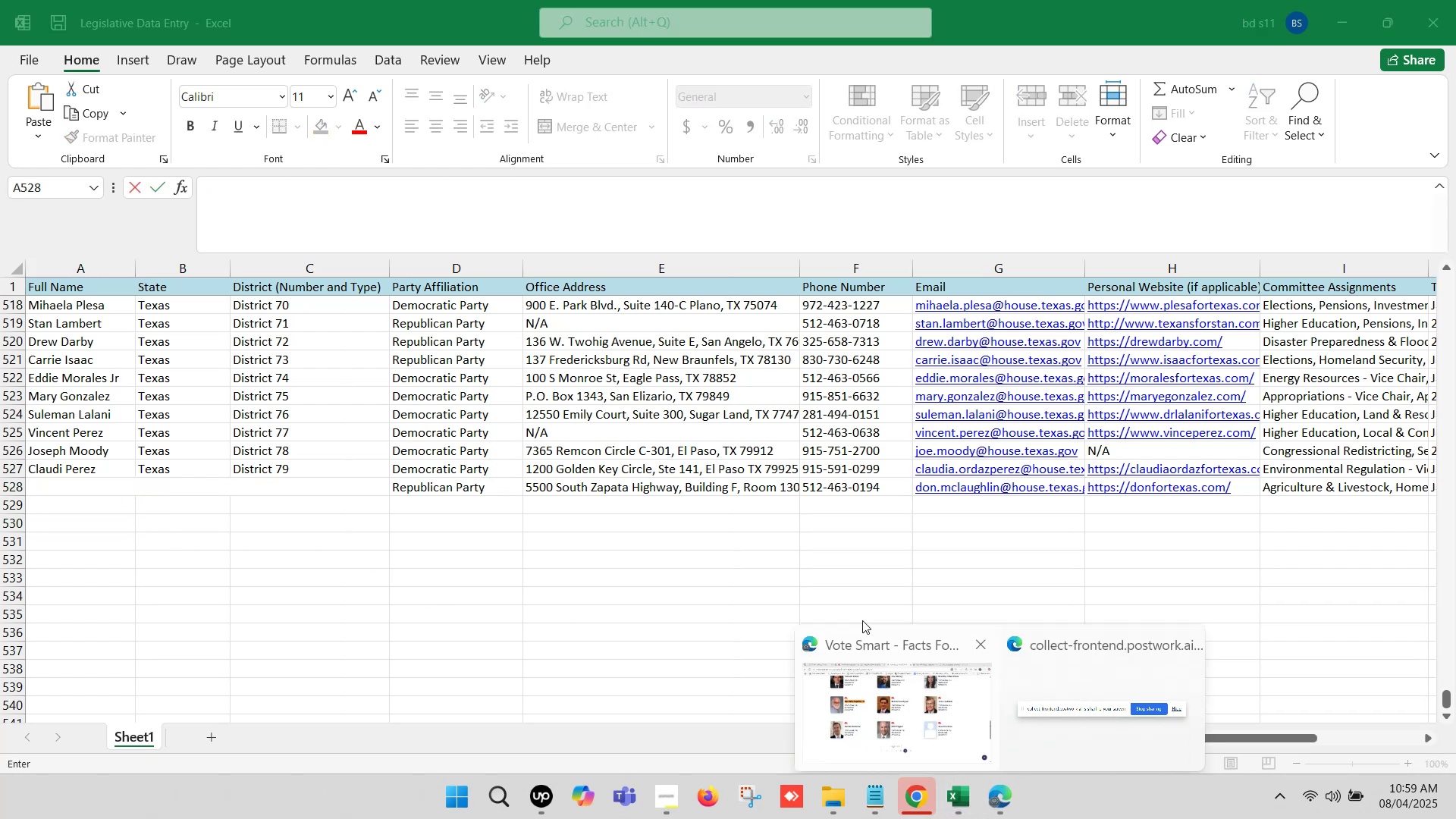 
left_click([39, 338])
 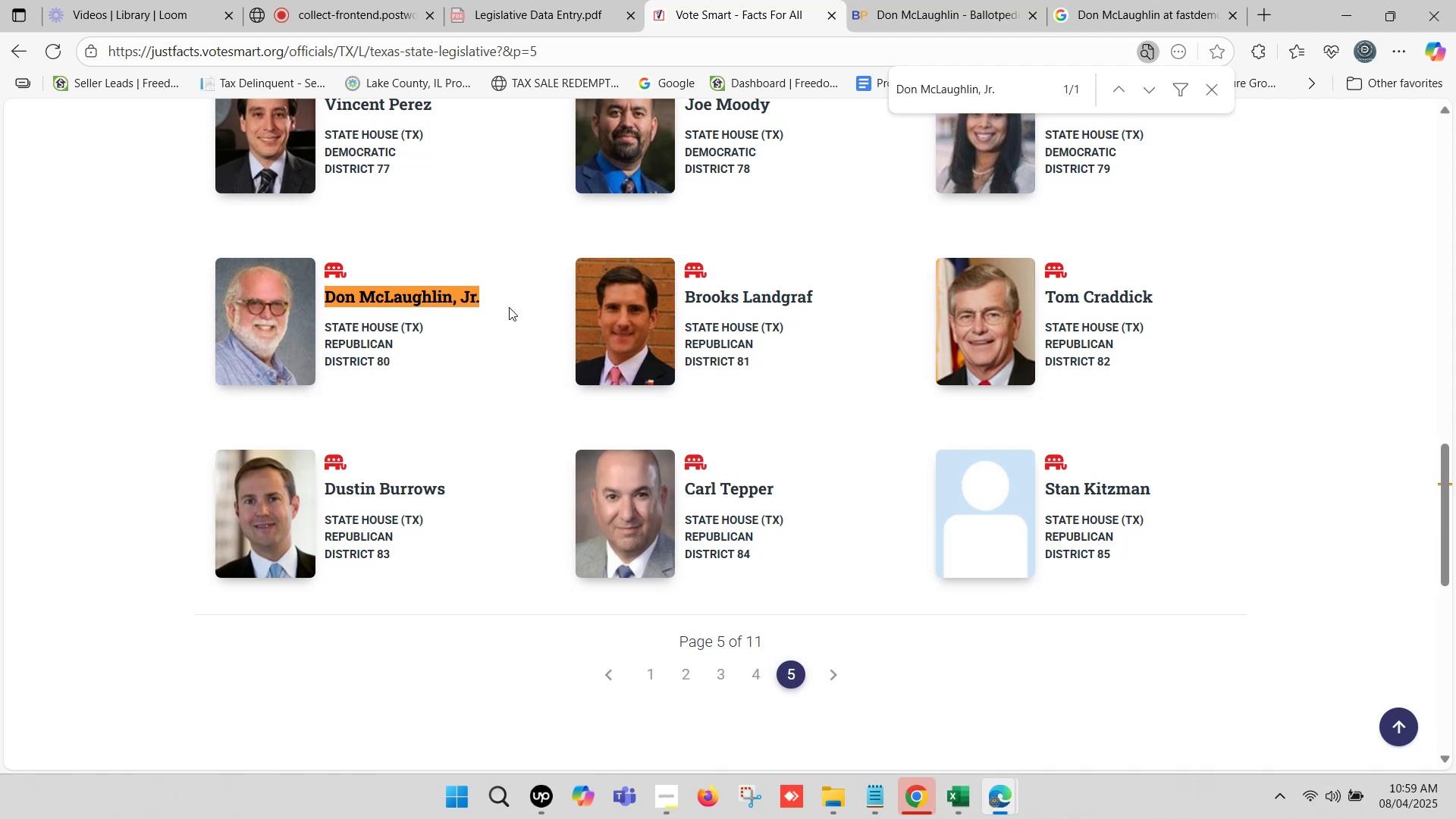 
left_click_drag(start_coordinate=[494, 299], to_coordinate=[330, 297])
 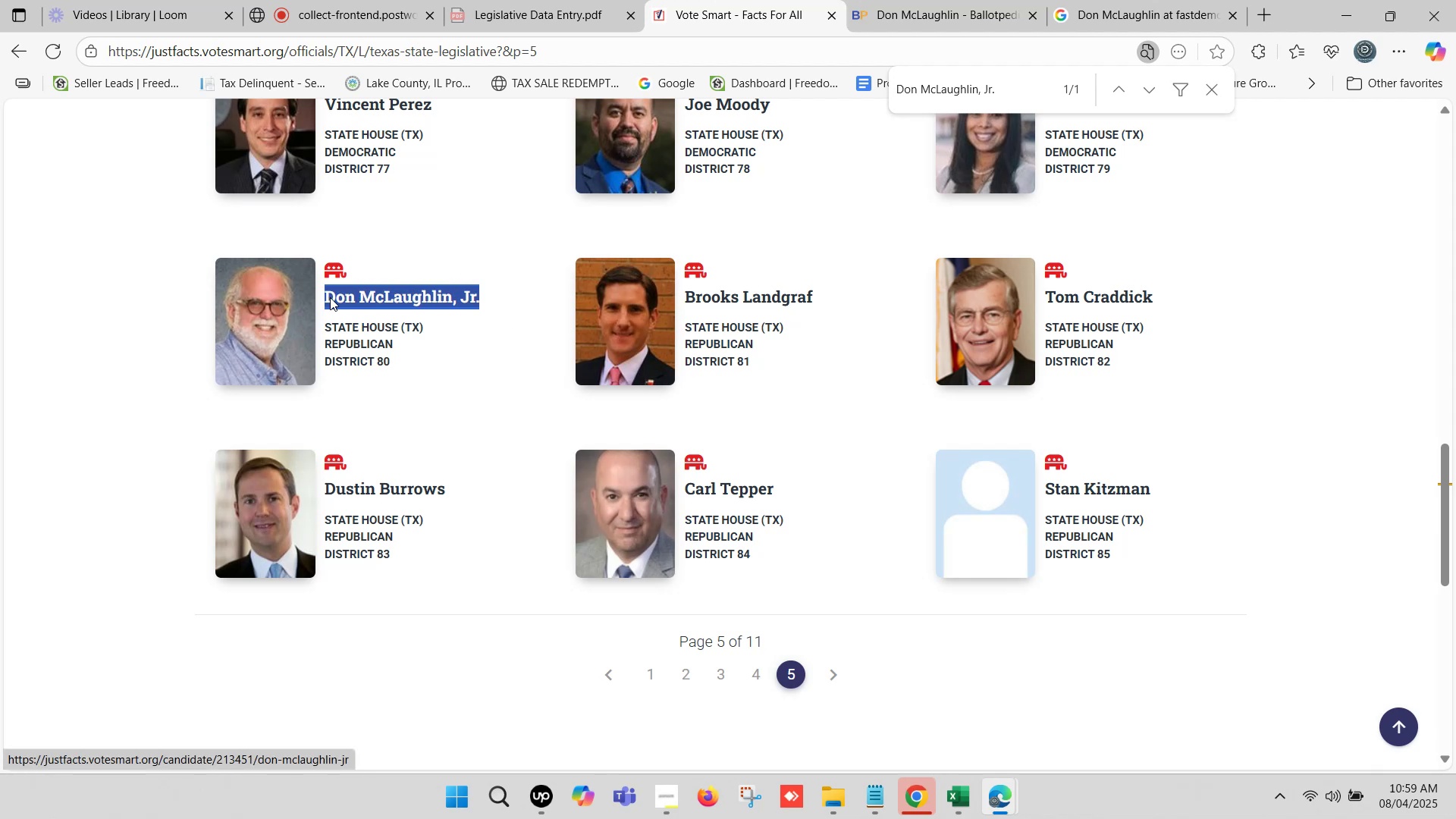 
key(Control+C)
 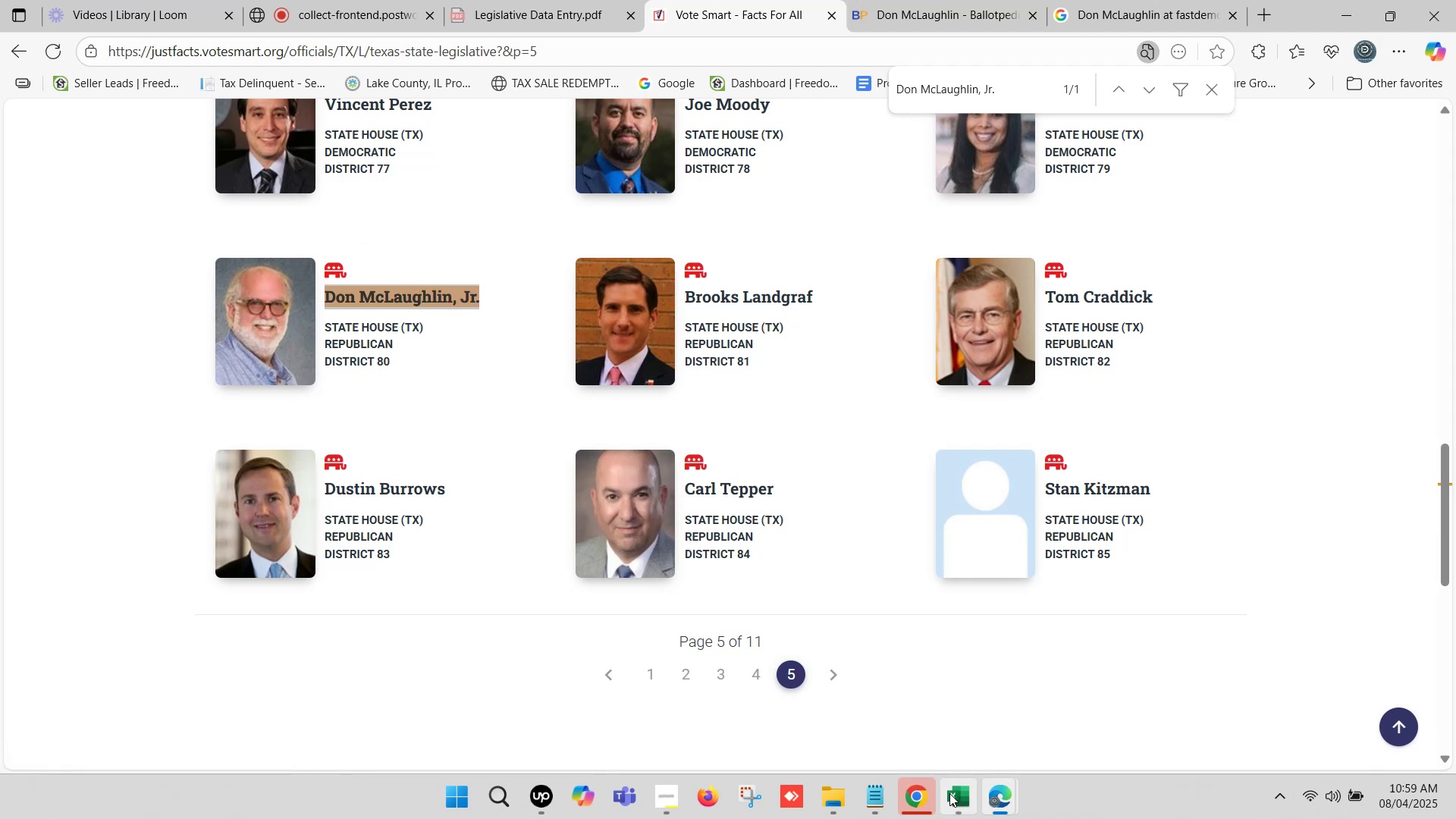 
key(Control+V)
 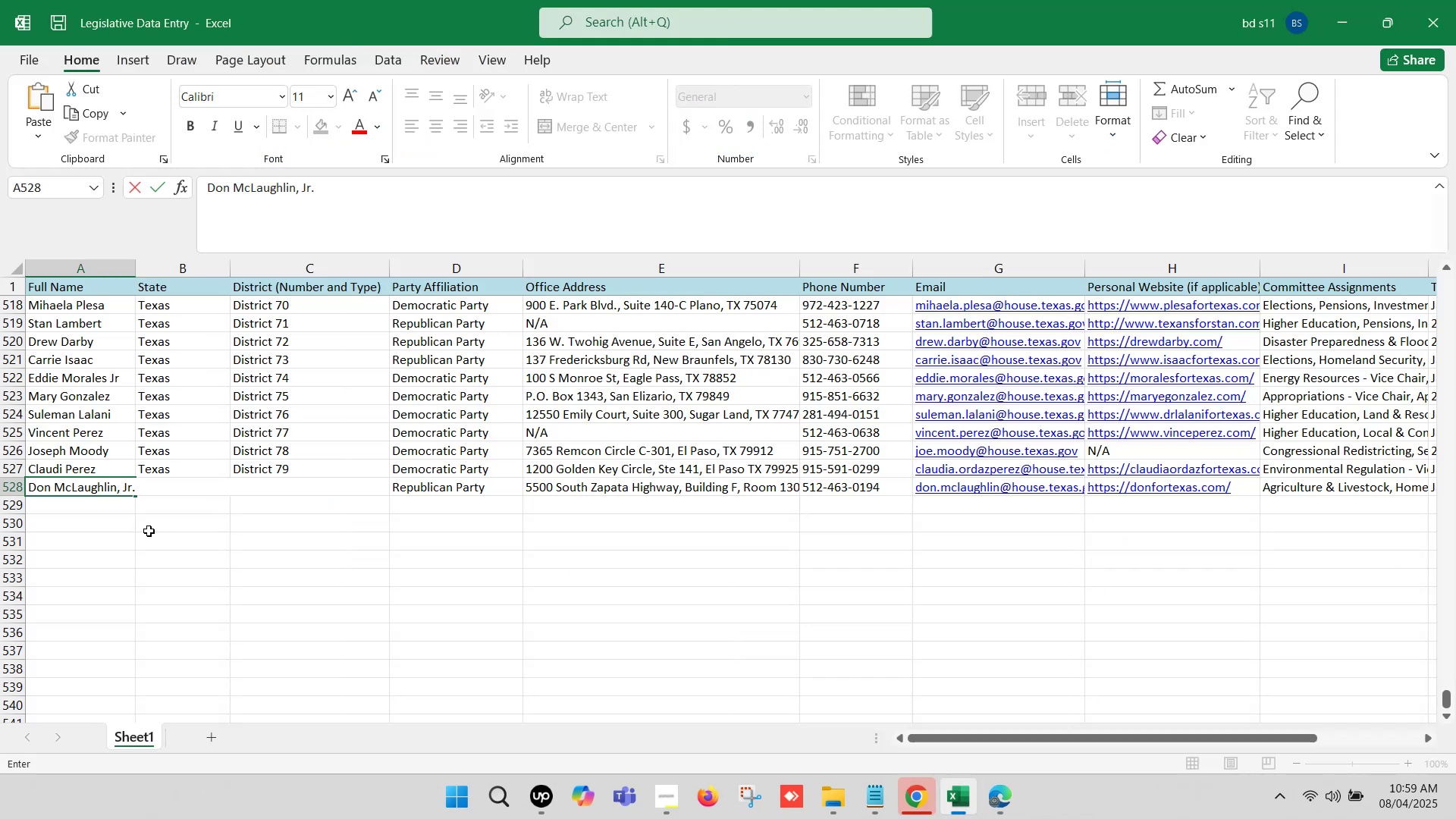 
key(Backspace)
 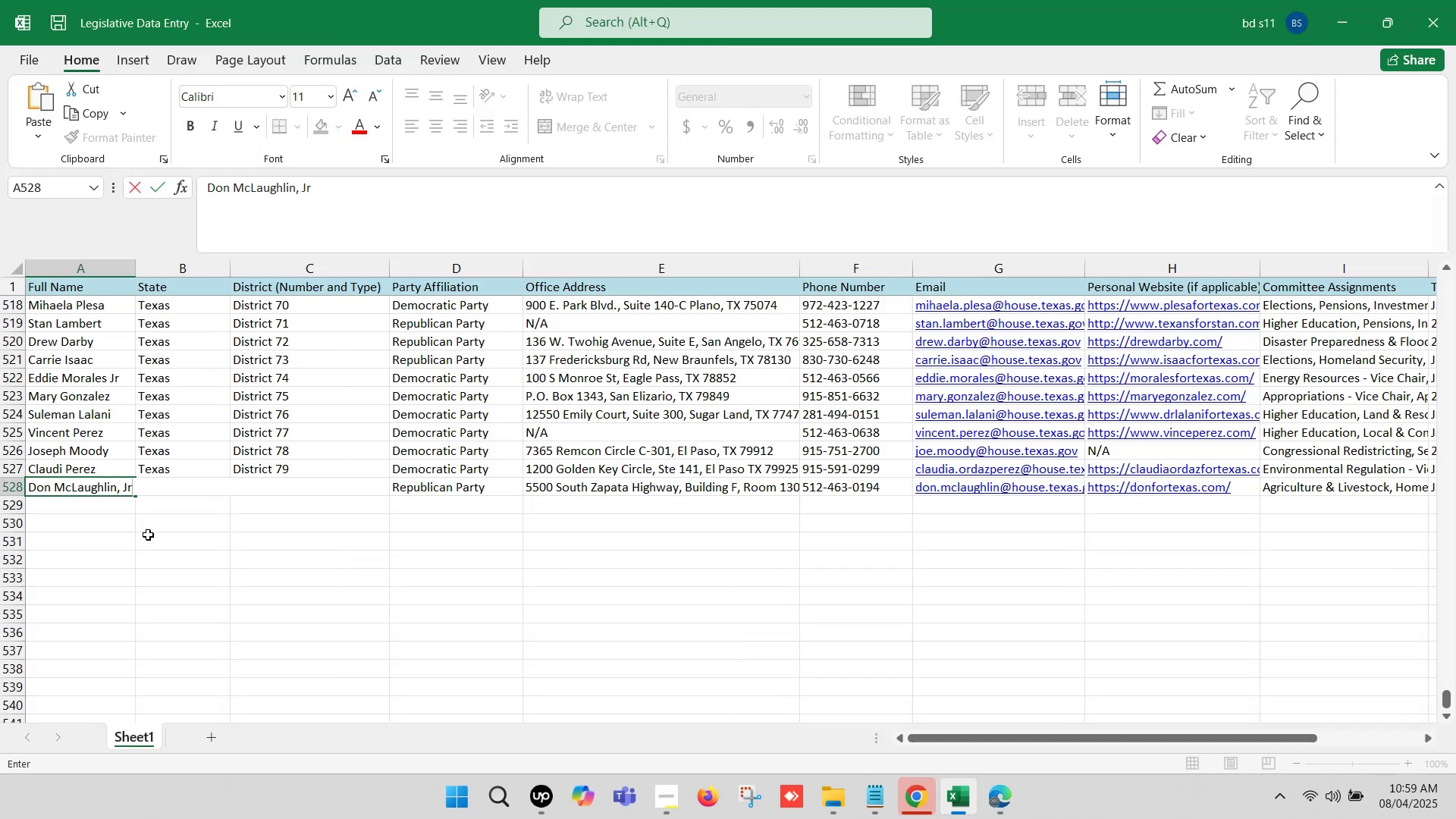 
left_click([148, 538])
 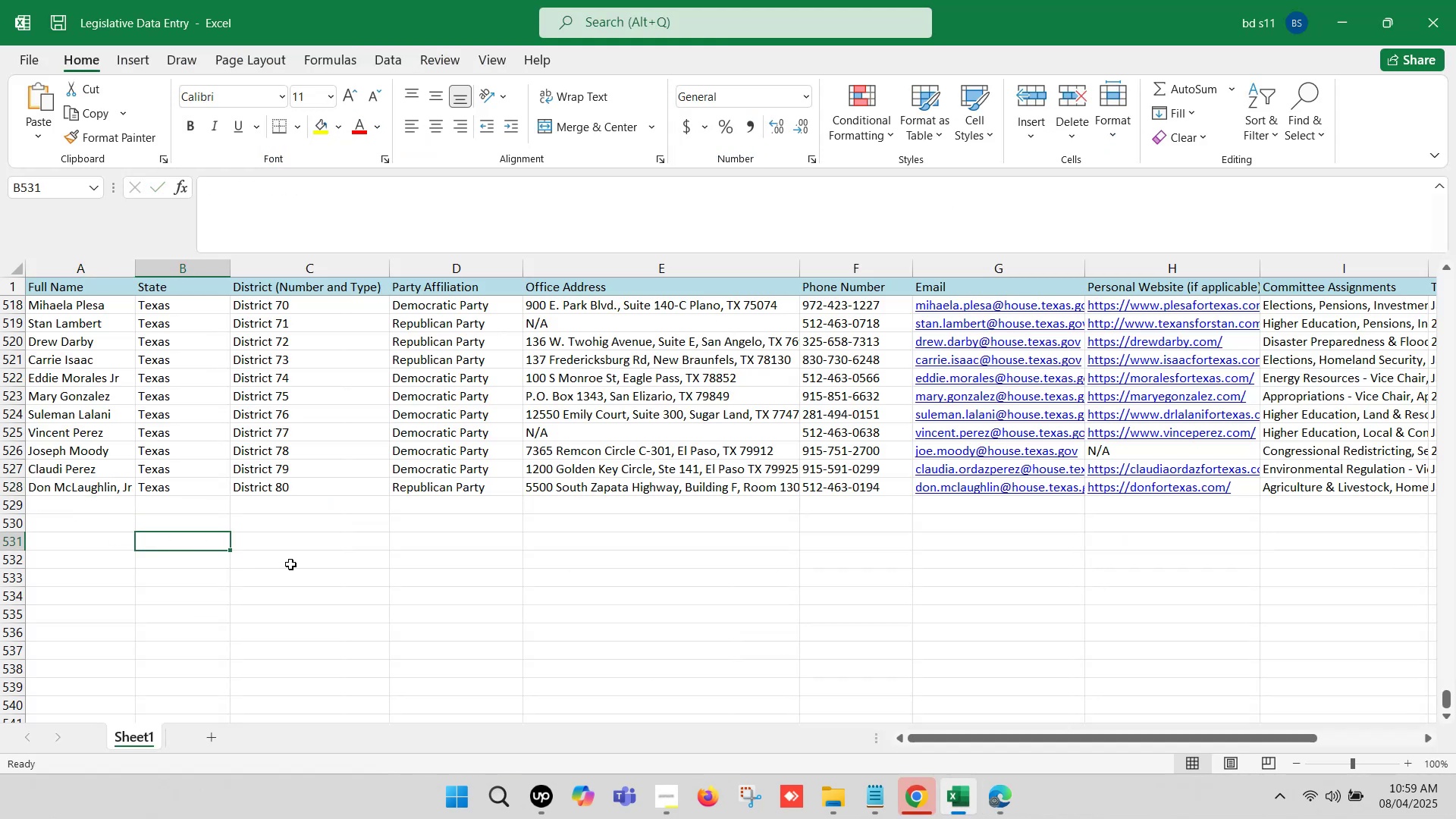 
key(Control+S)
 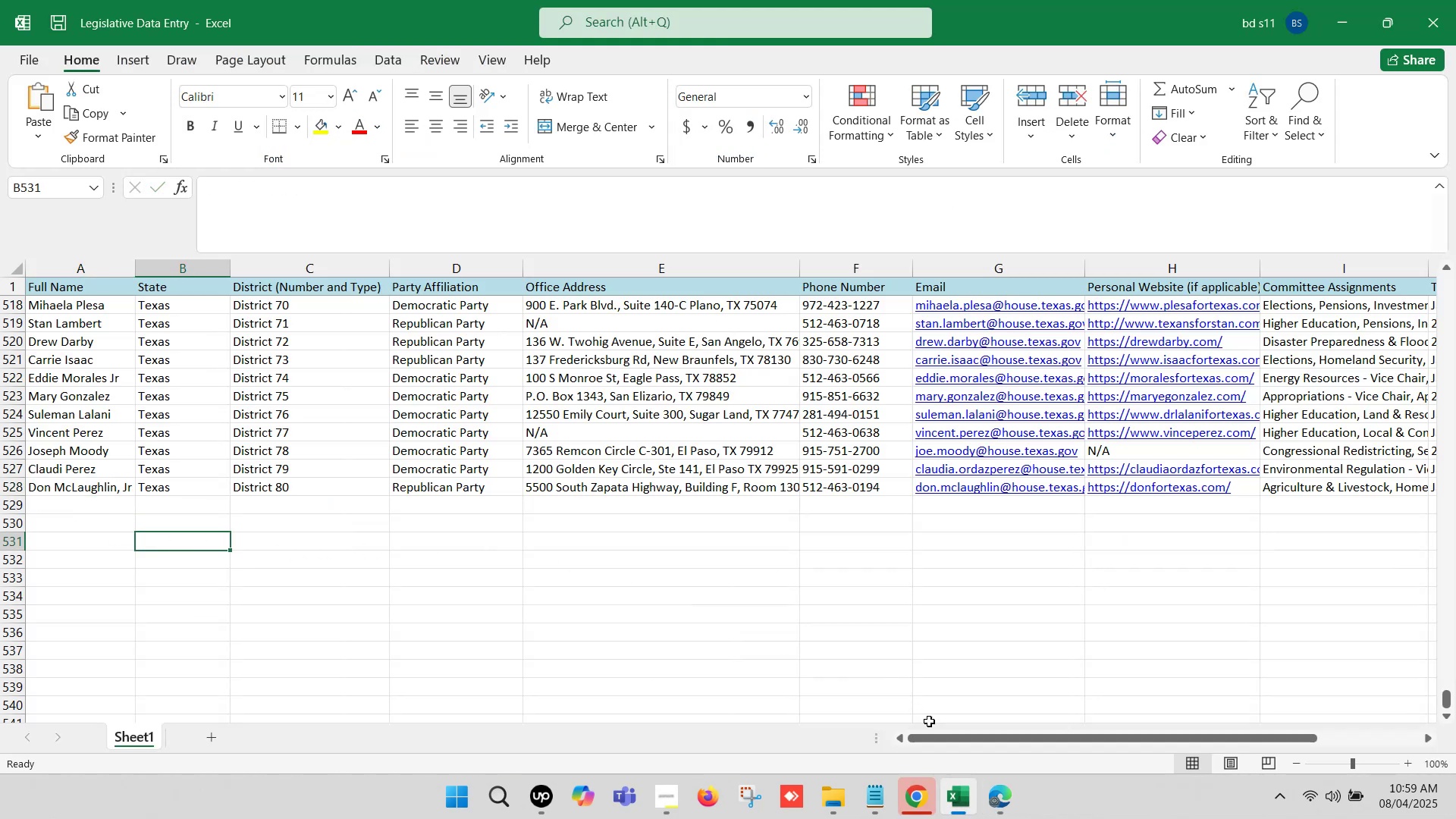 
left_click([993, 805])
 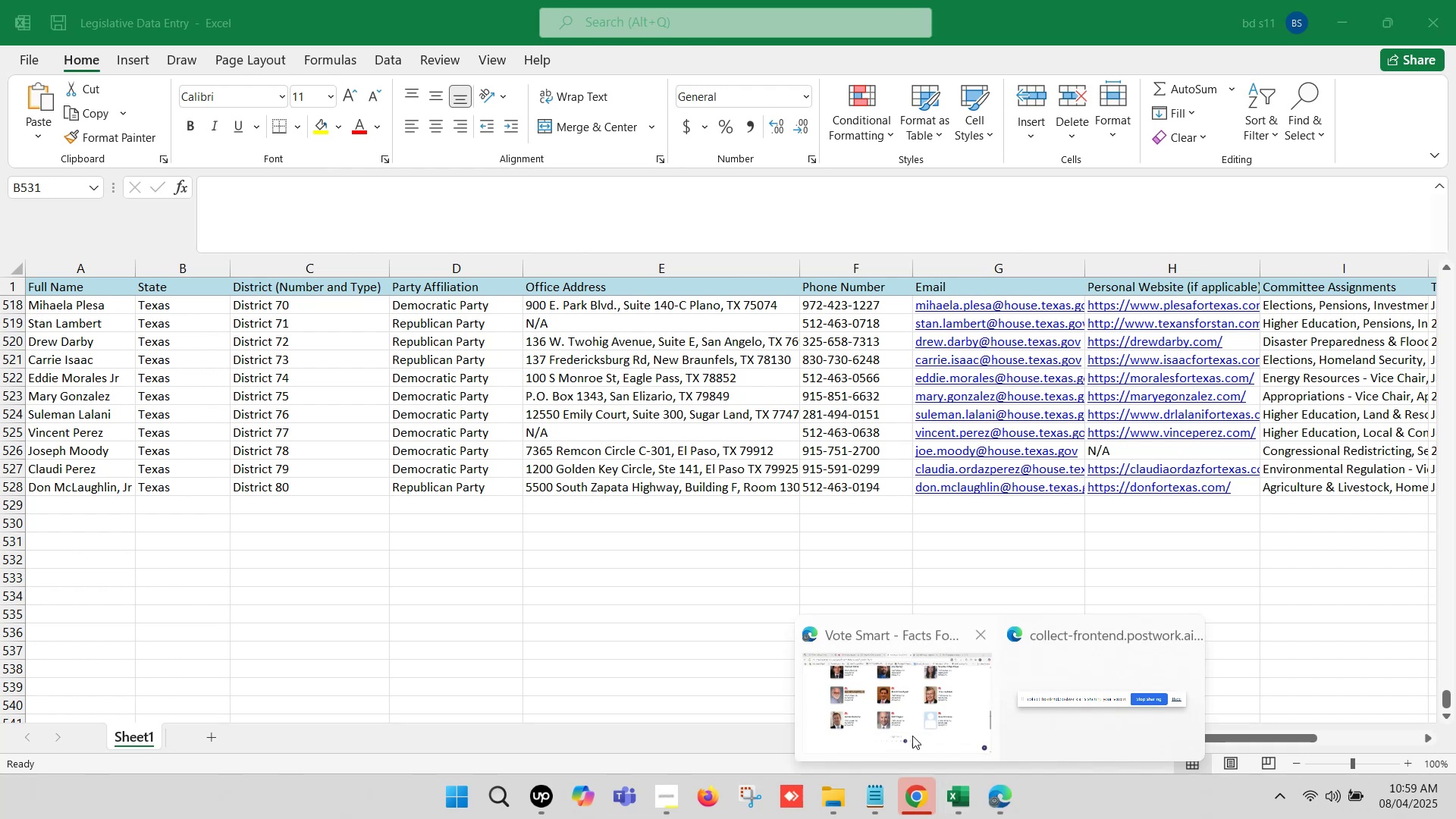 
left_click([886, 711])
 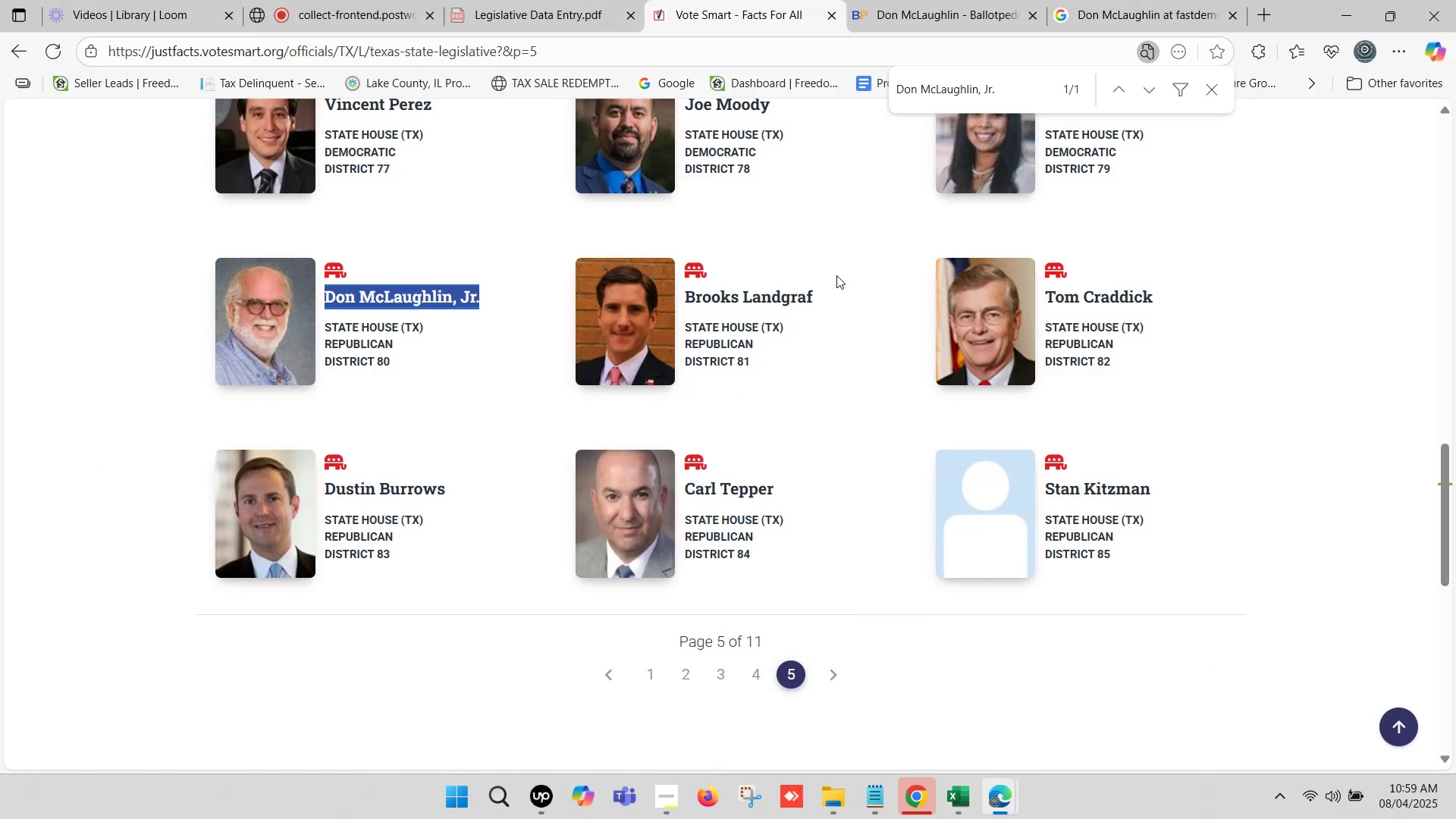 
left_click([970, 0])
 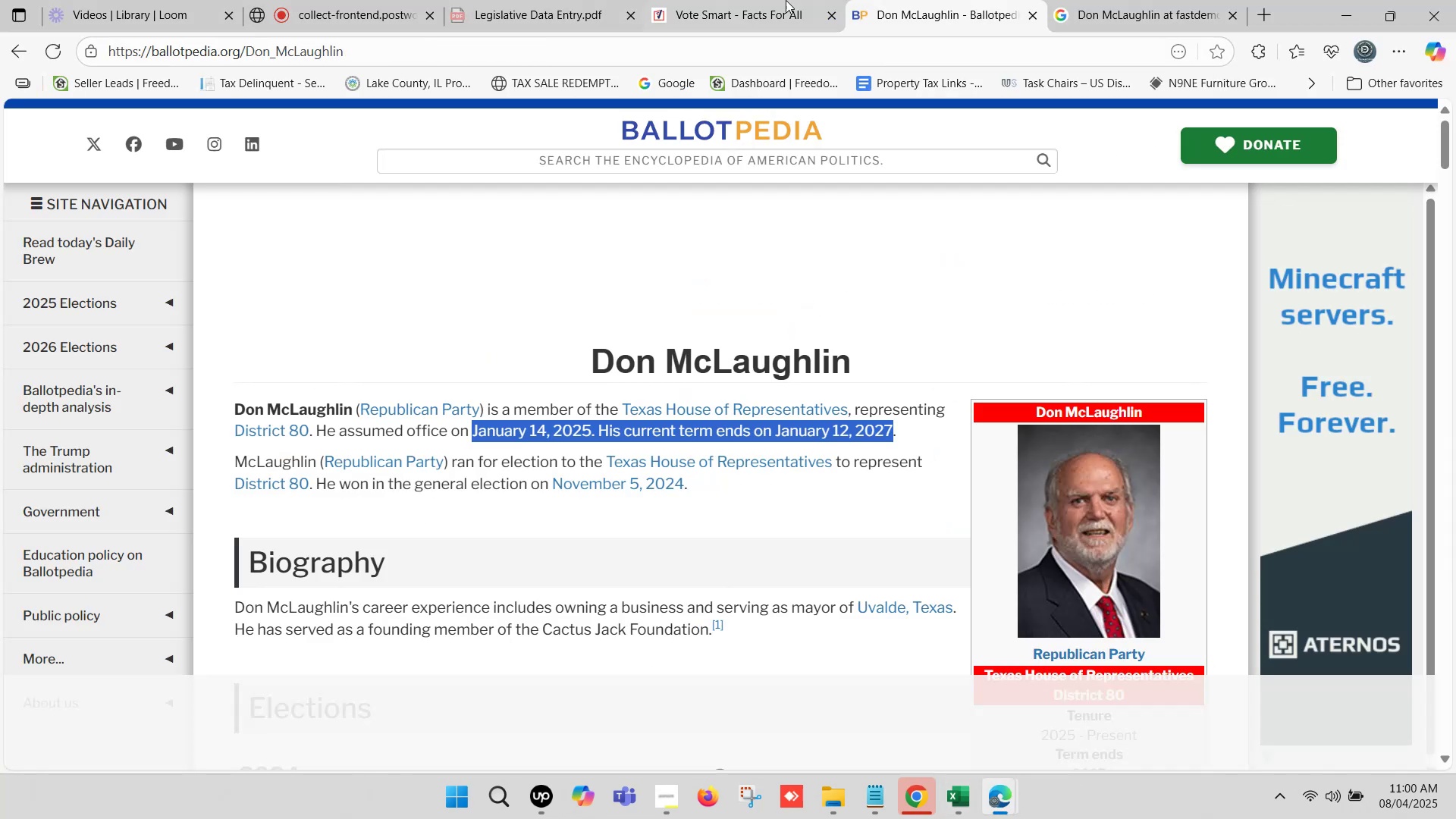 
left_click([765, 0])
 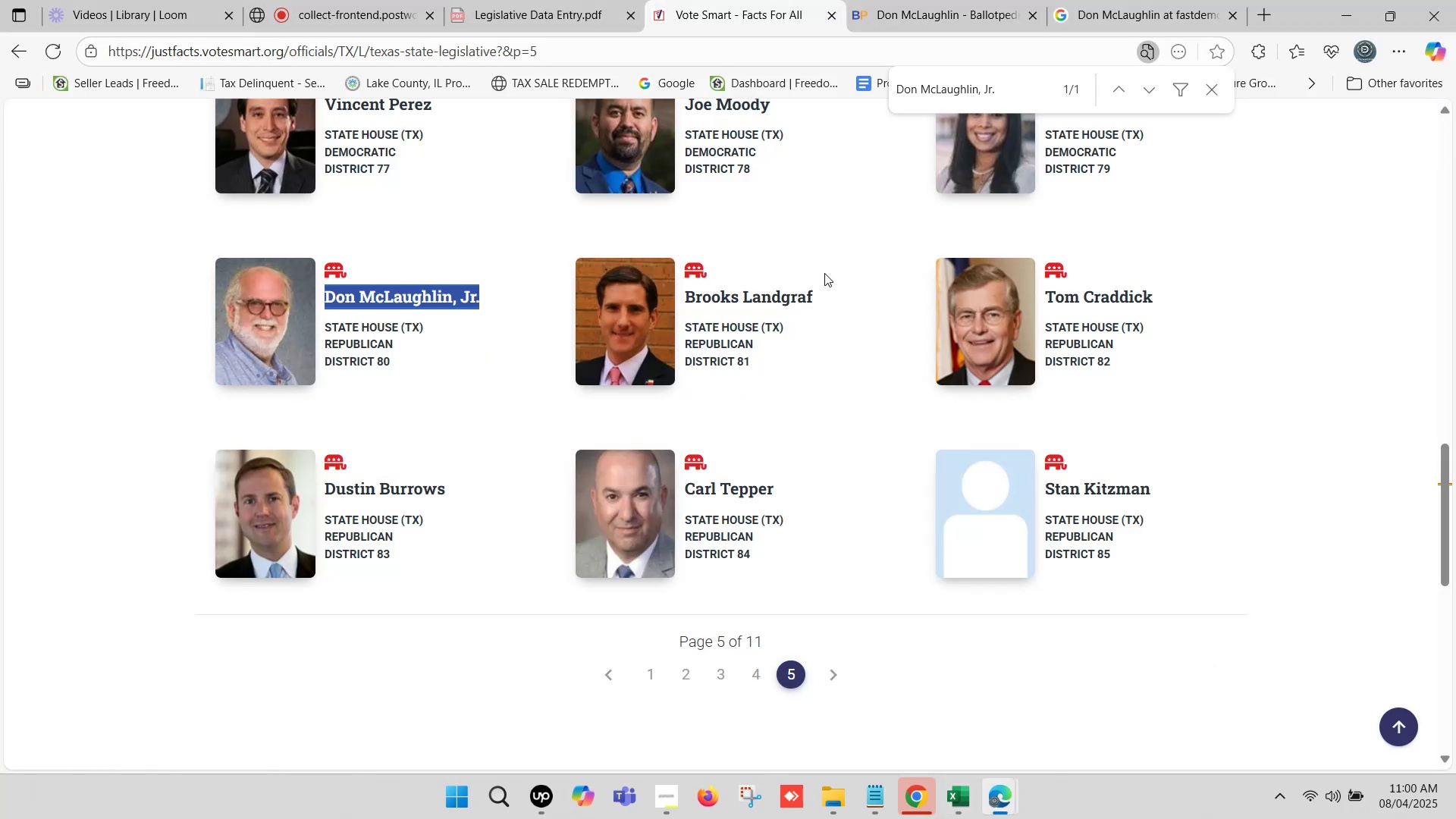 
left_click_drag(start_coordinate=[838, 297], to_coordinate=[681, 291])
 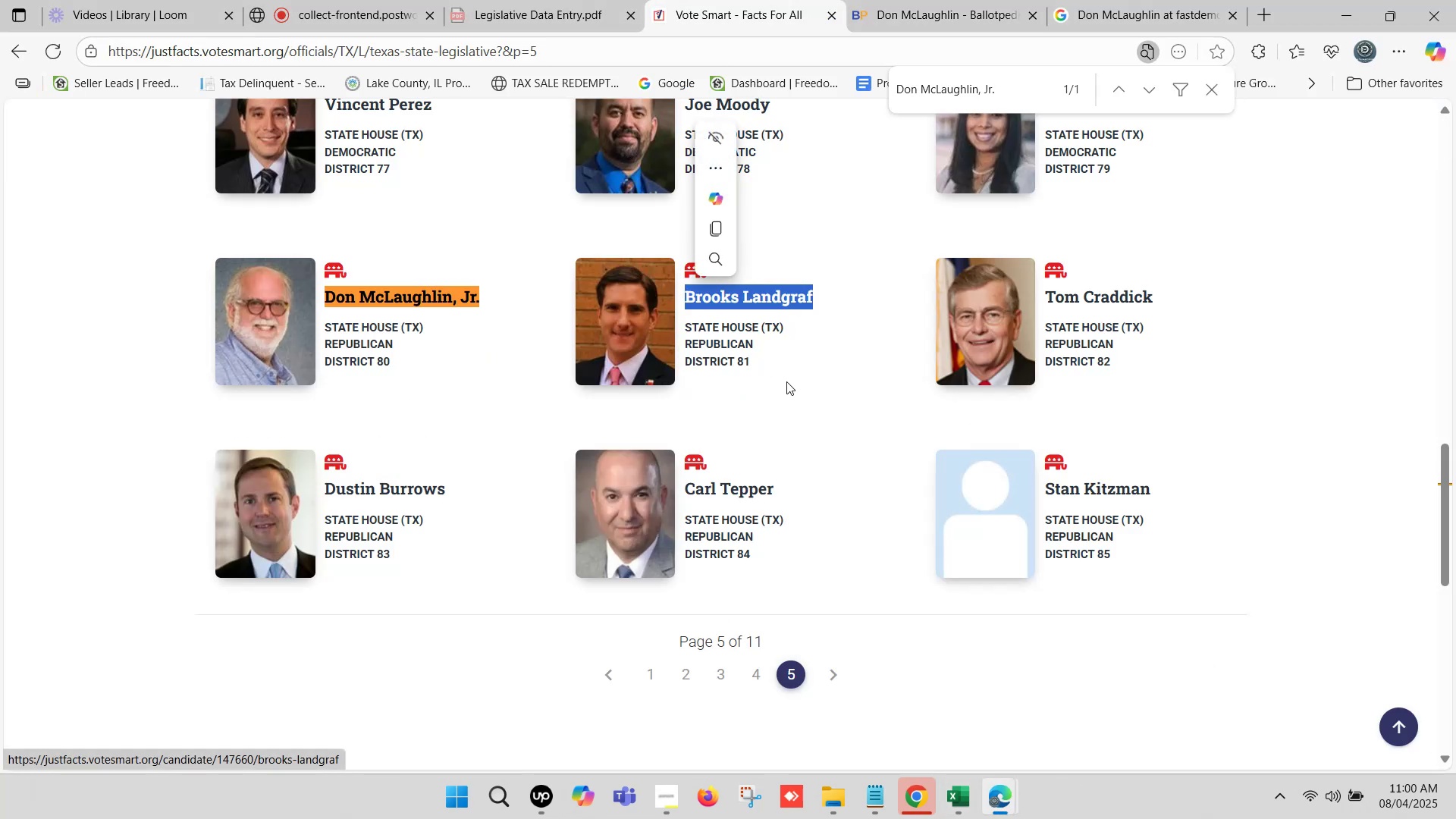 
key(Control+C)
 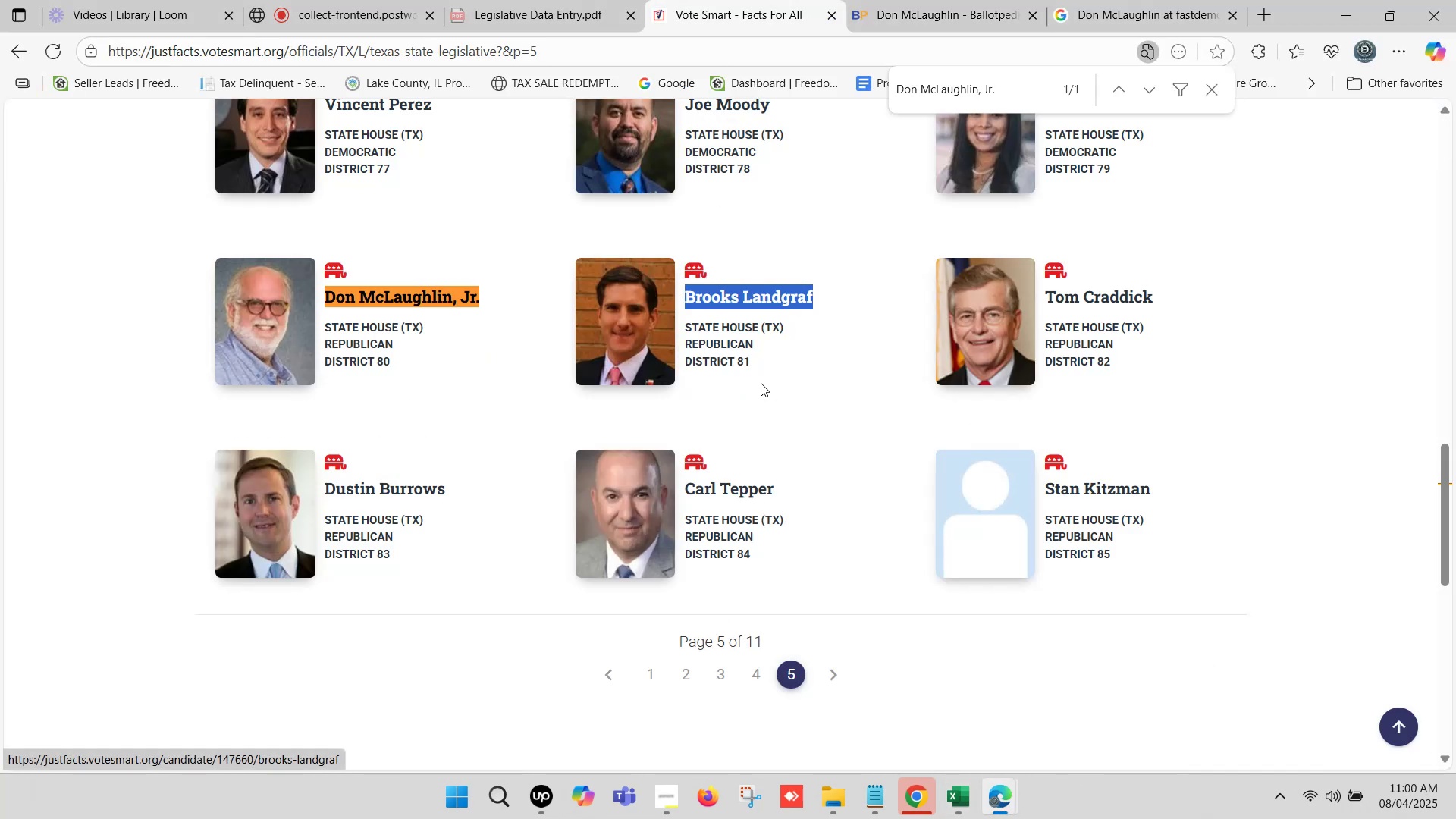 
key(Control+F)
 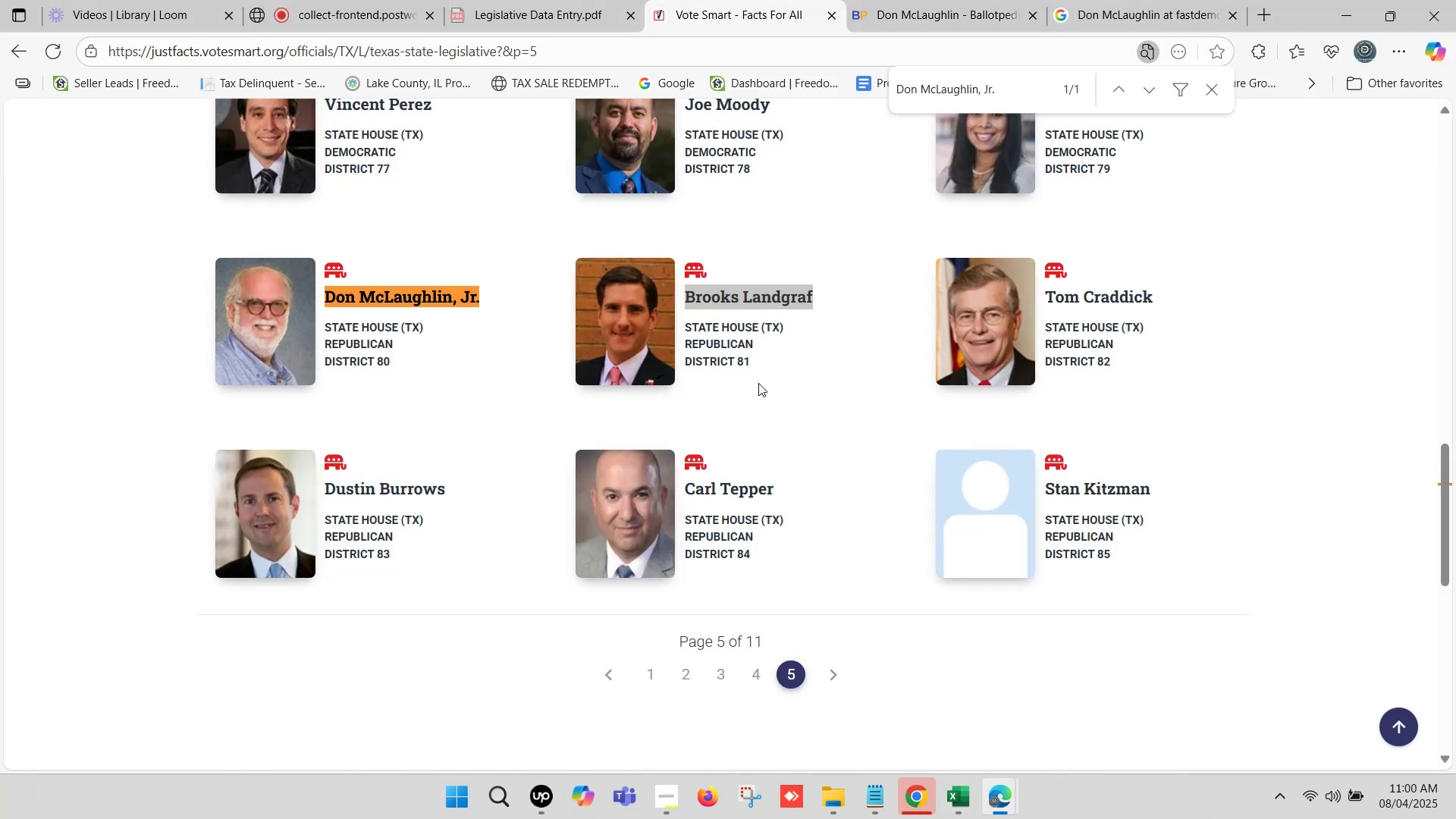 
key(Control+V)
 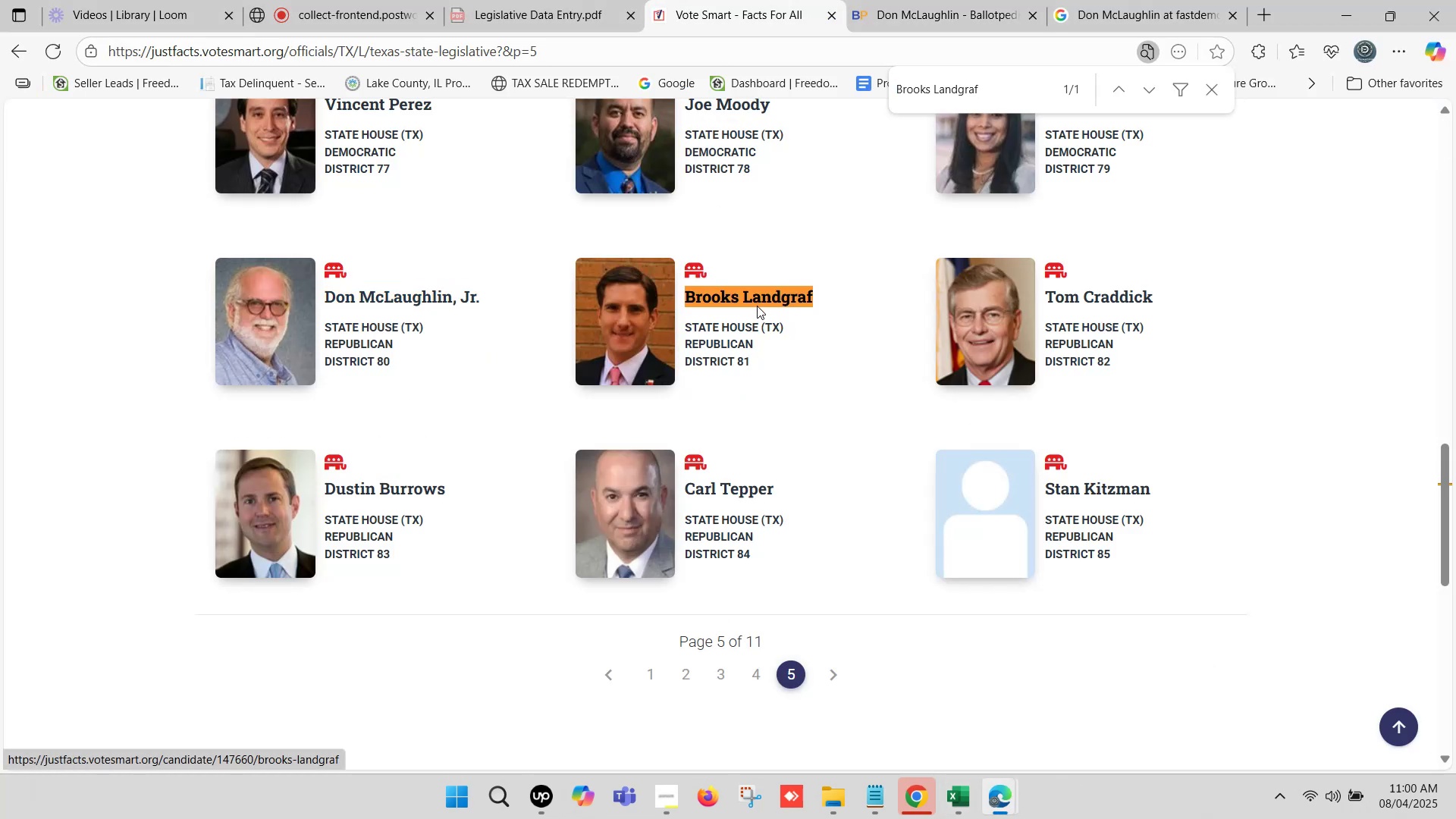 
left_click([803, 315])
 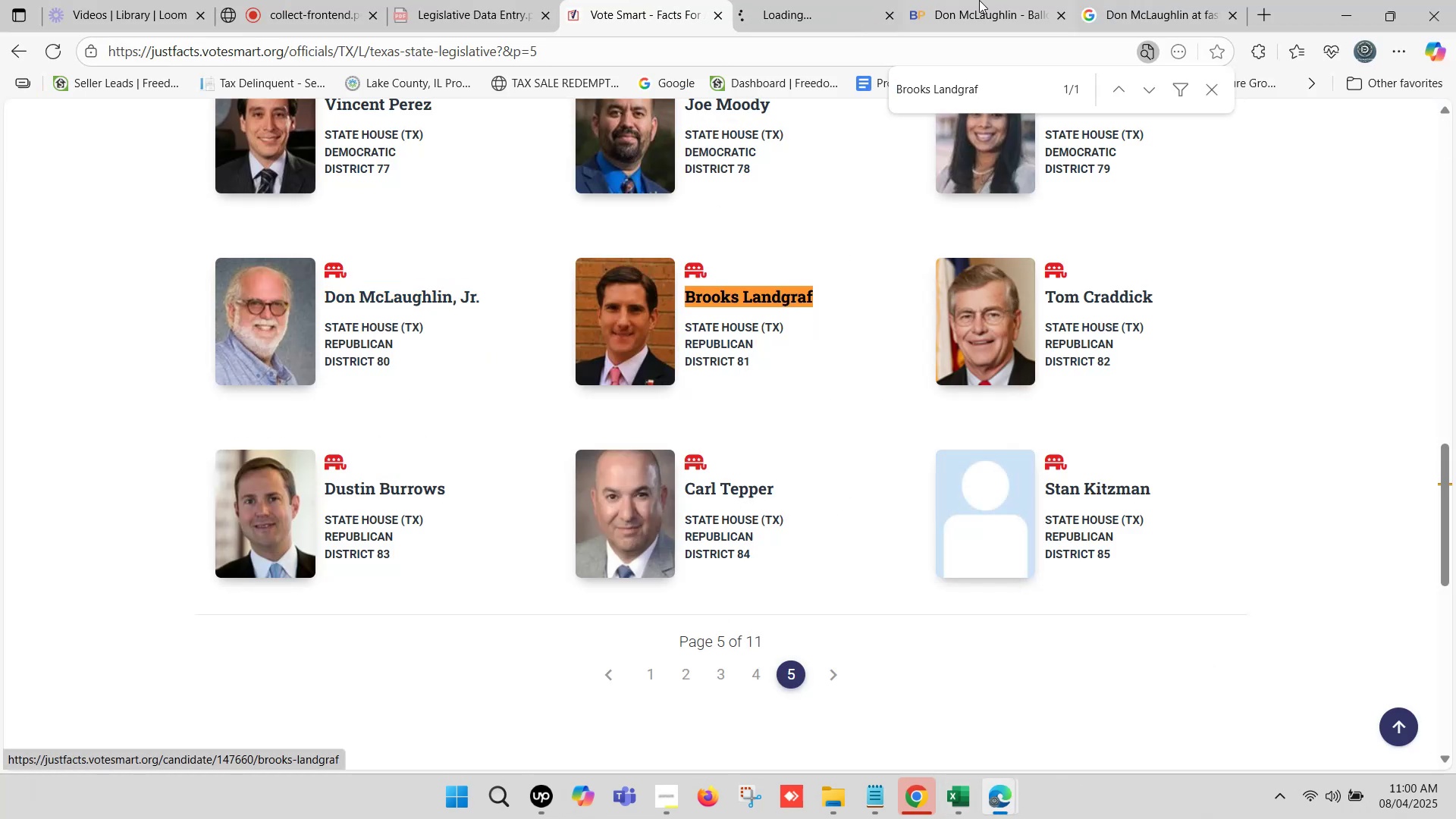 
left_click([993, 0])
 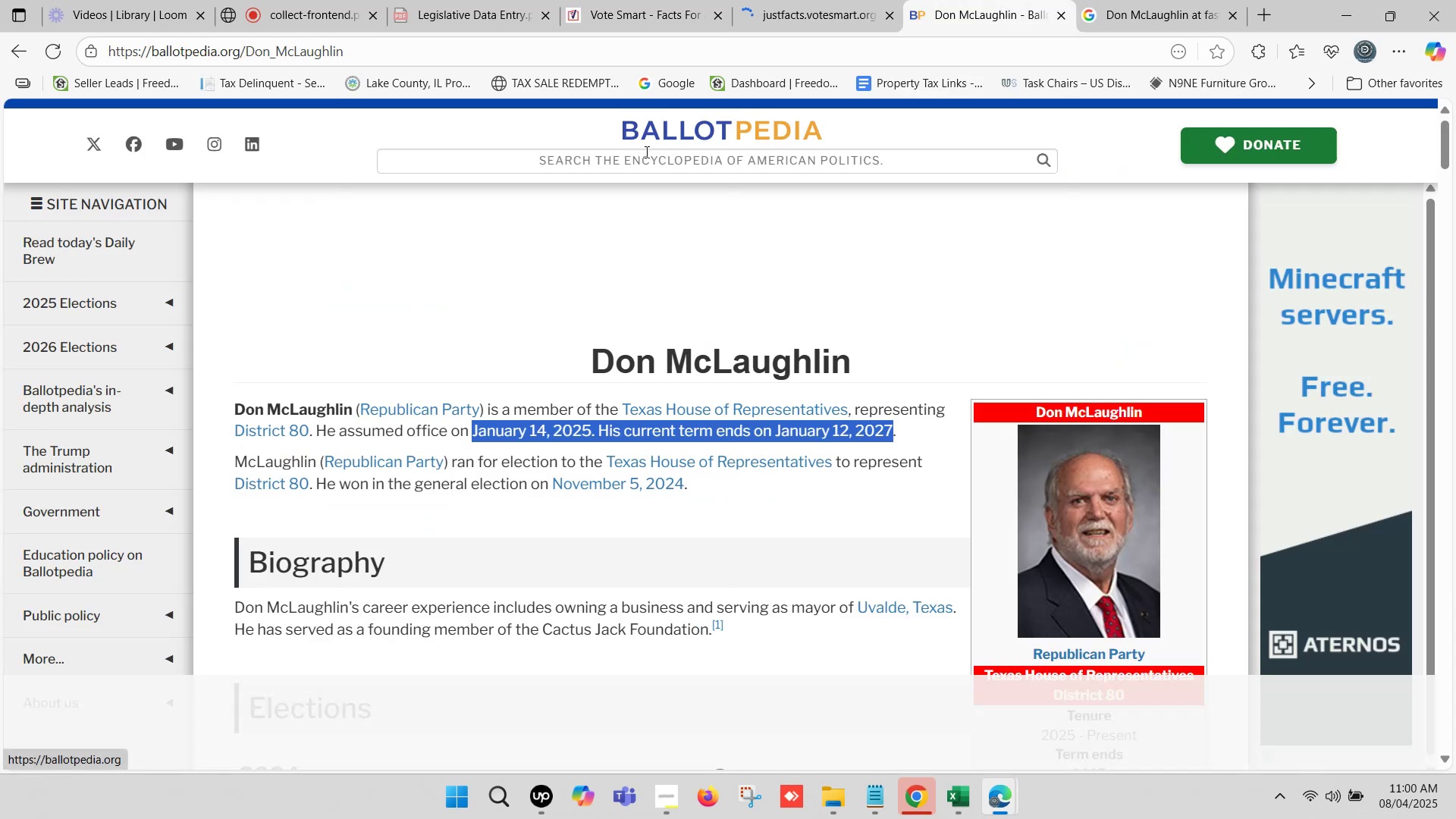 
key(Control+ControlLeft)
 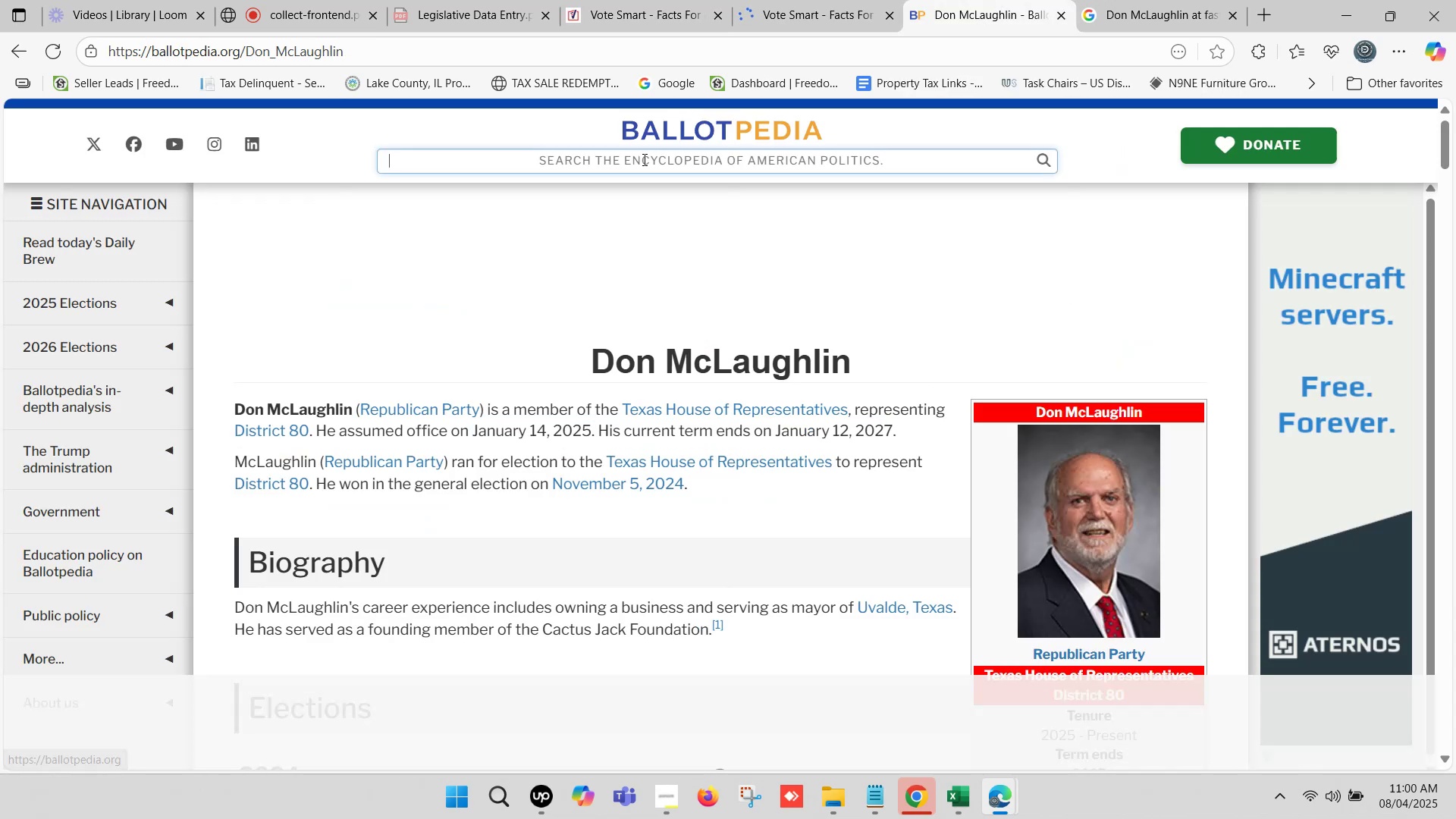 
left_click([643, 159])
 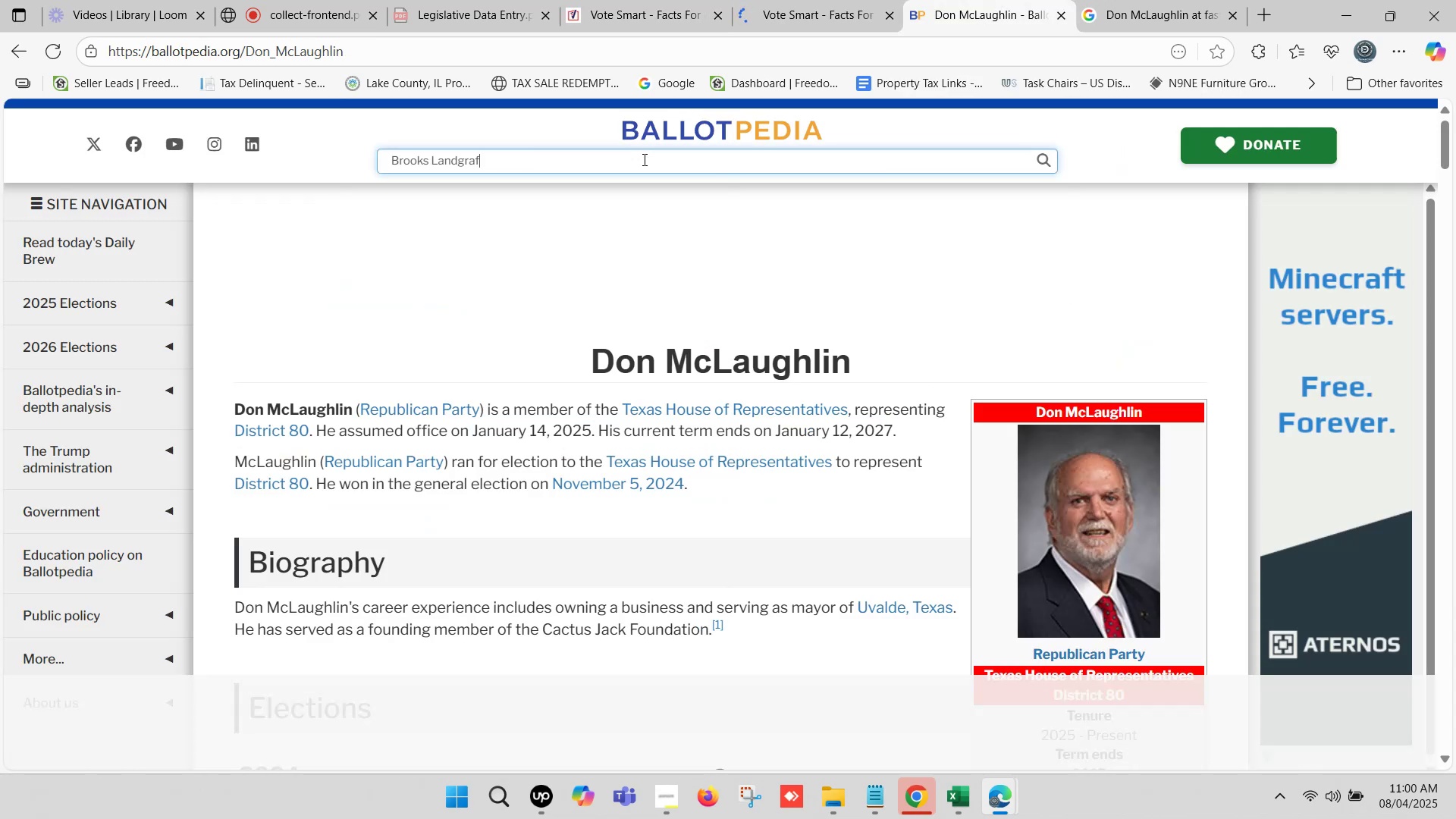 
key(Control+V)
 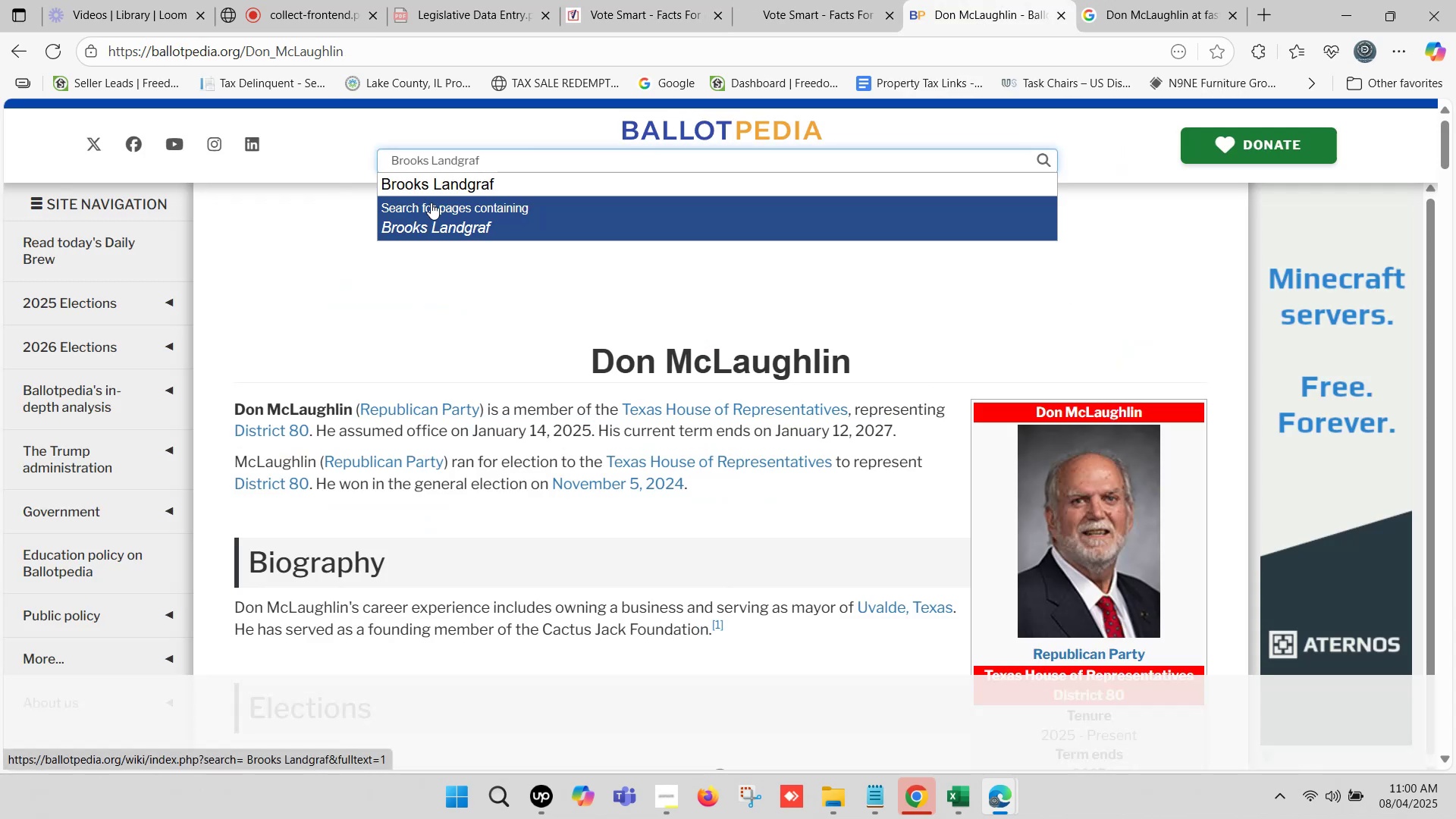 
left_click([436, 186])
 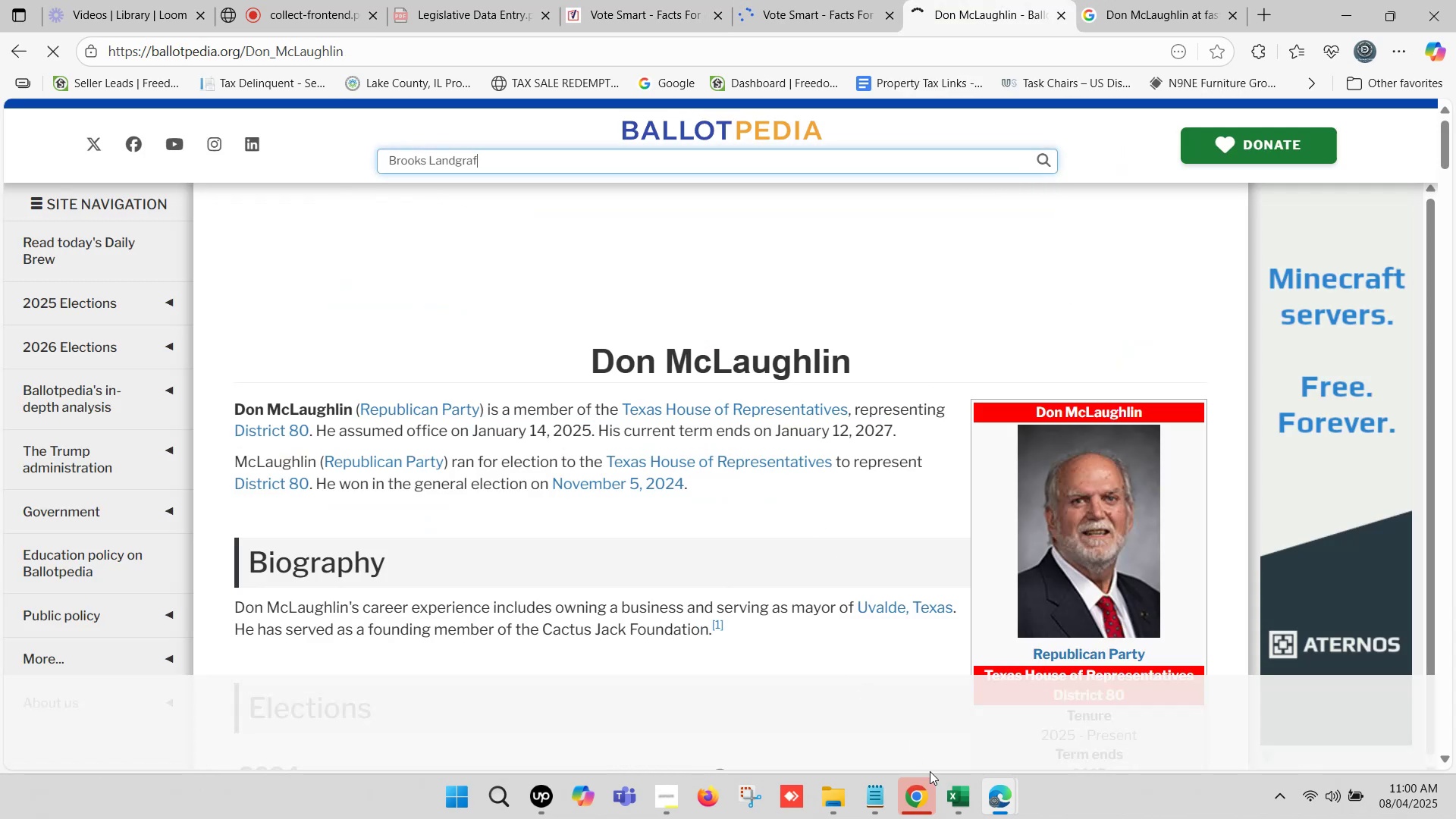 
left_click([951, 794])
 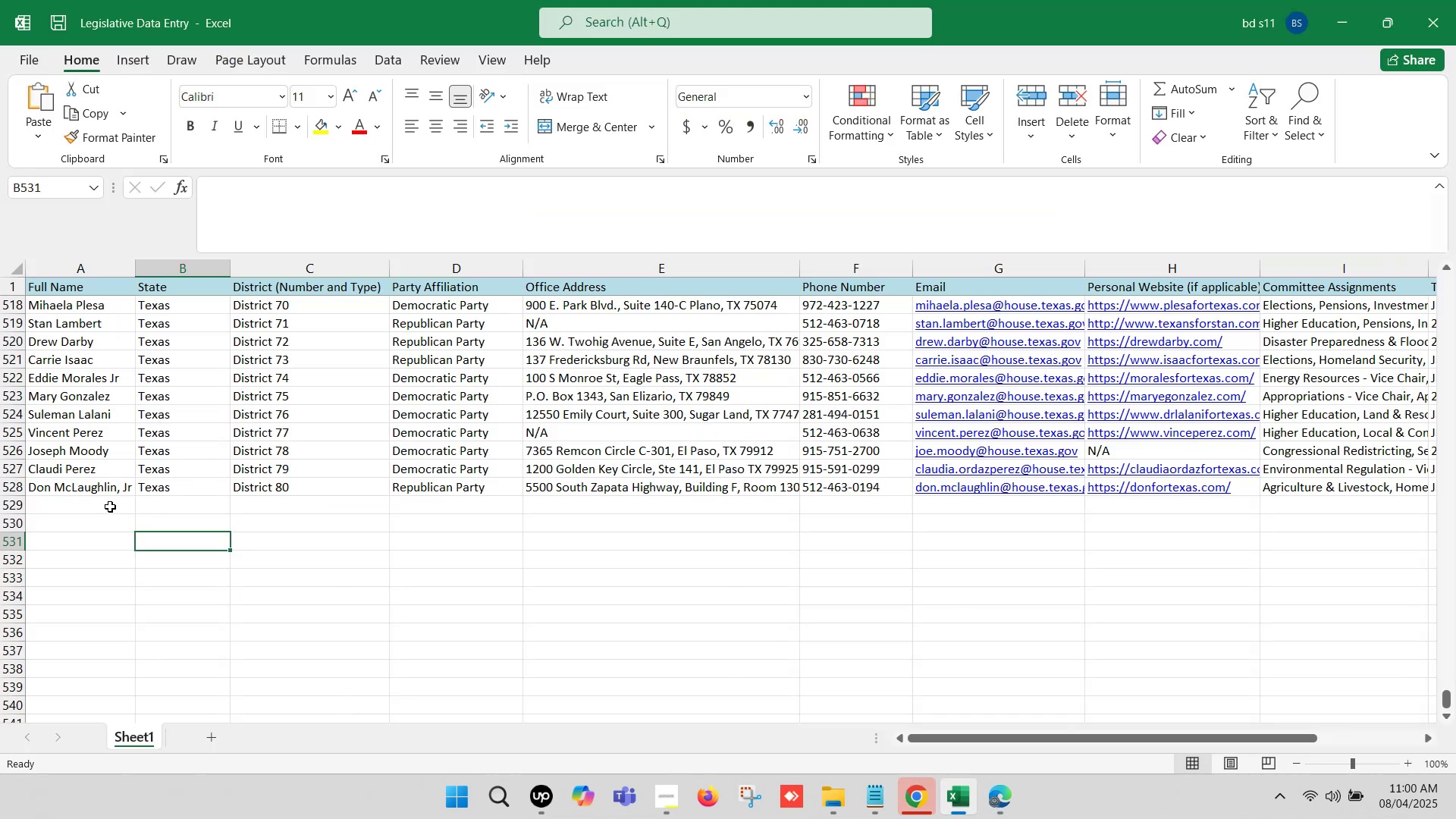 
double_click([108, 505])
 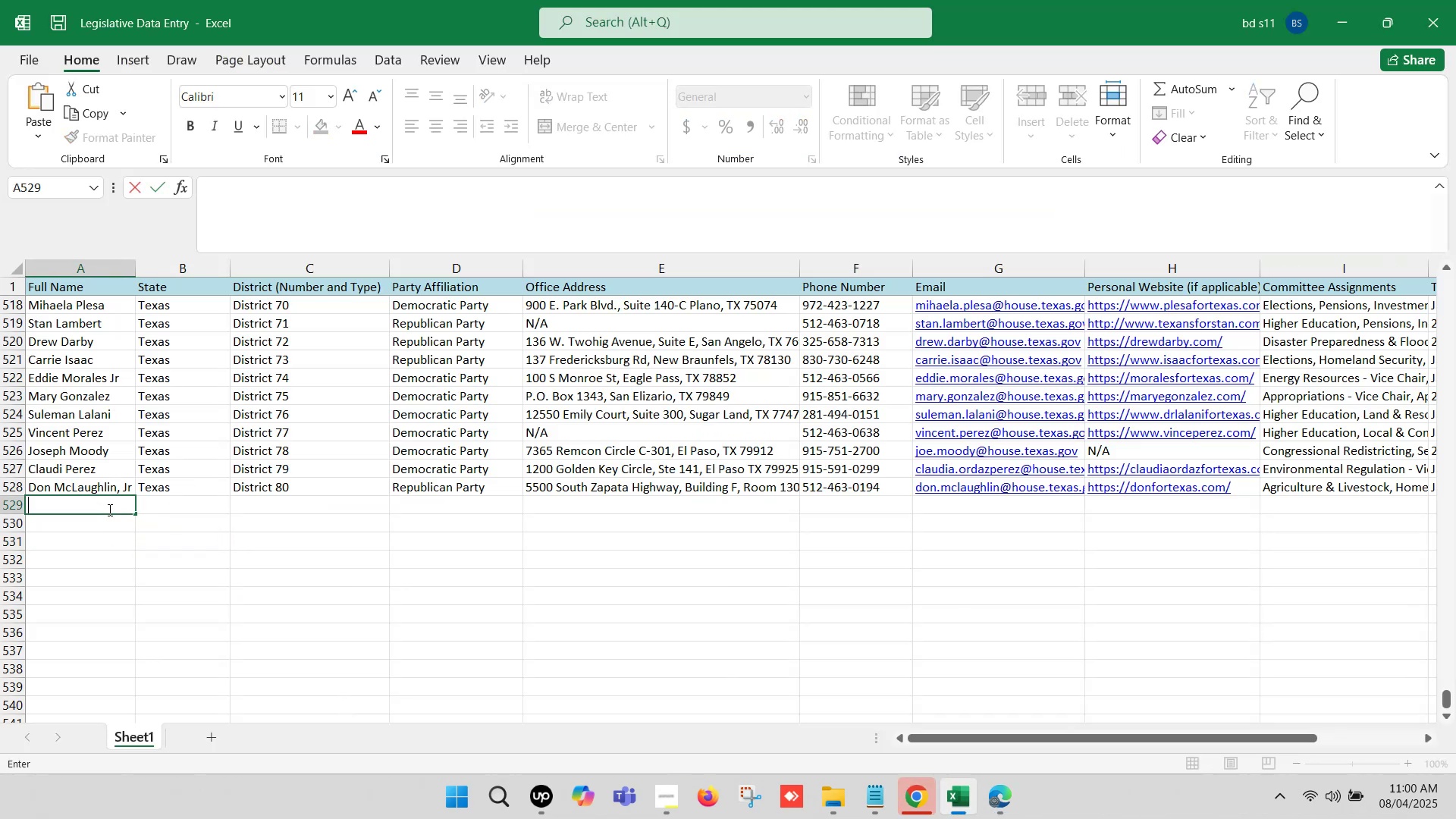 
key(Control+ControlLeft)
 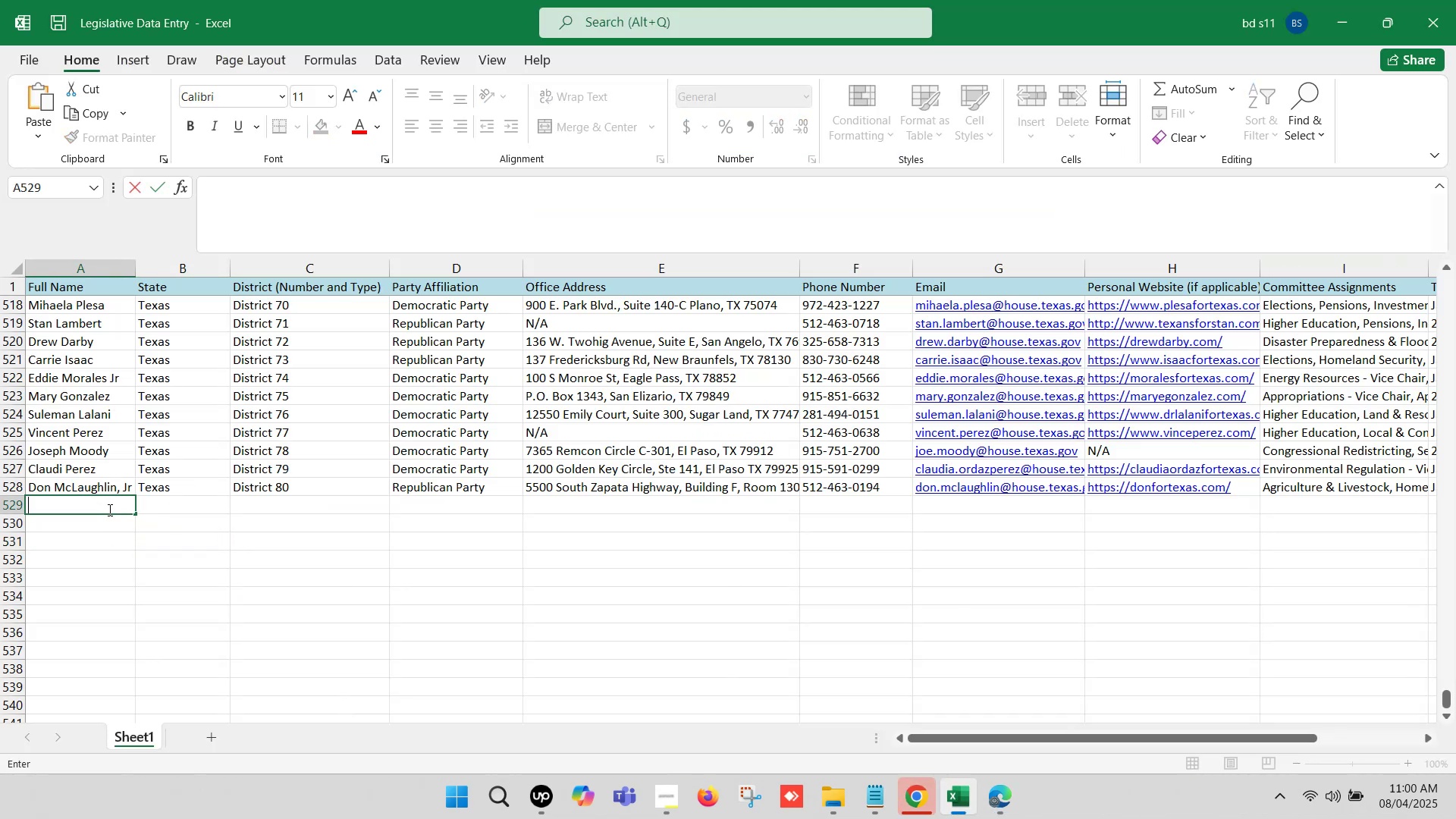 
key(Control+V)
 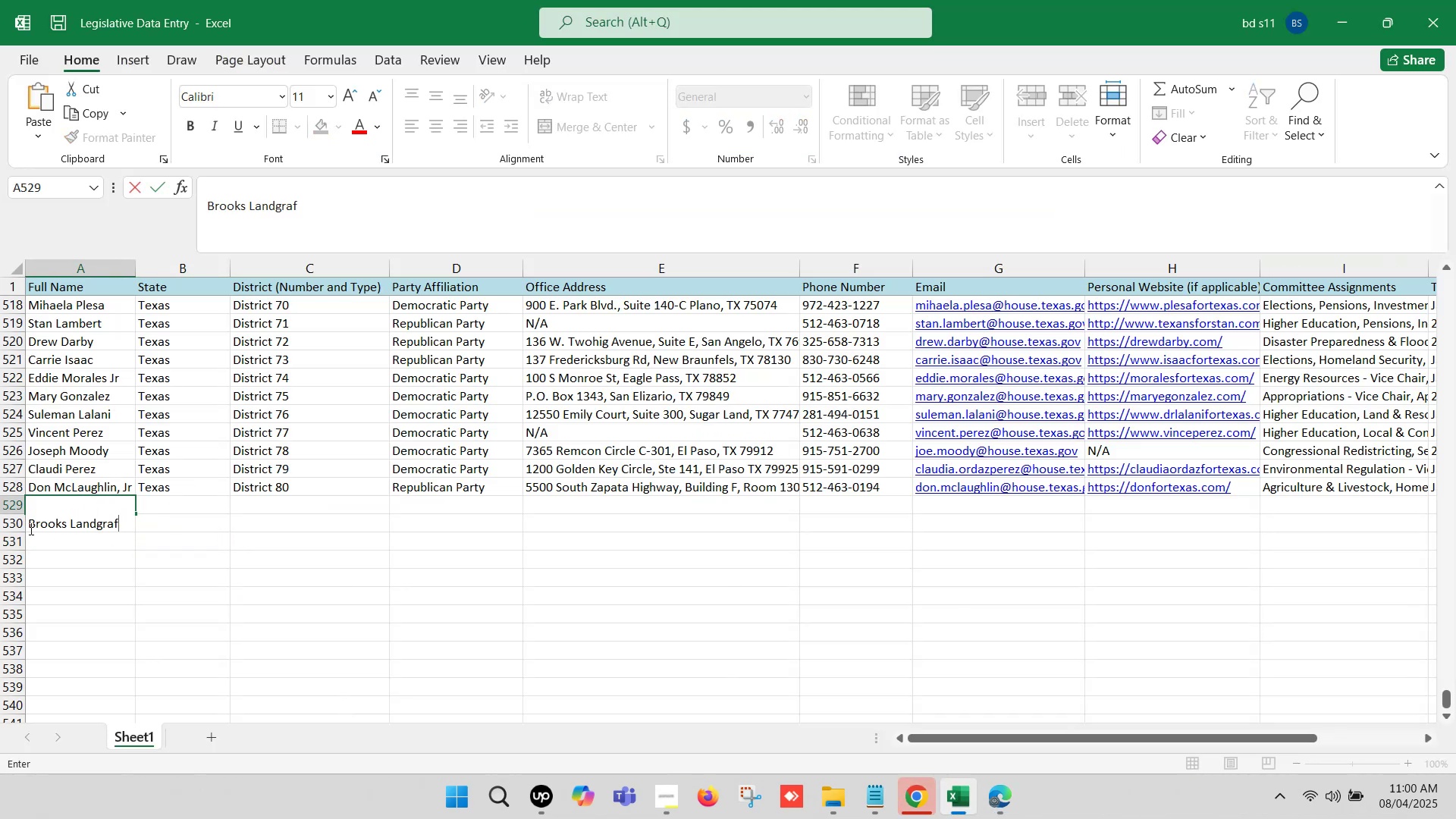 
left_click([30, 529])
 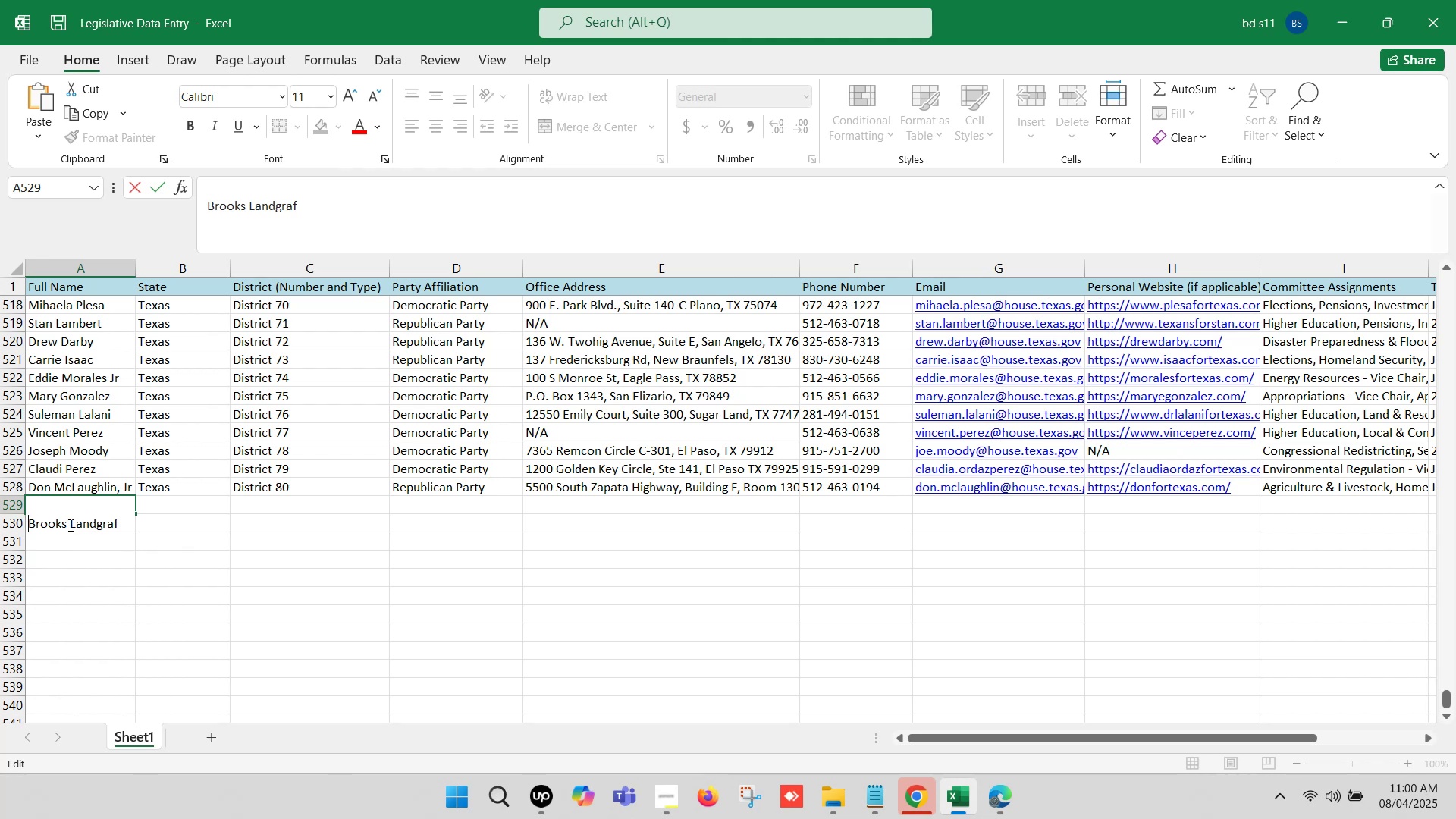 
key(Backspace)
 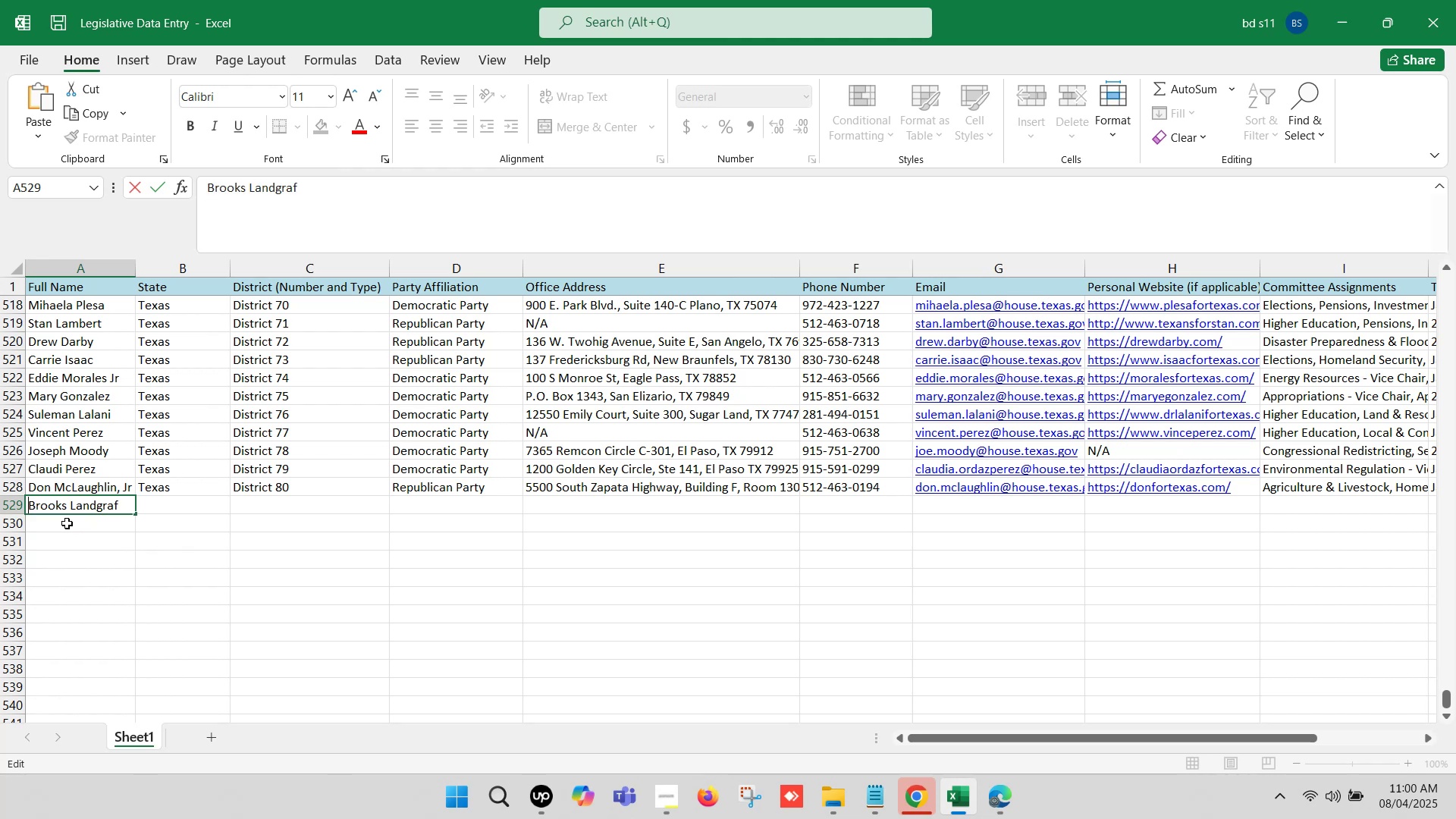 
key(Backspace)
 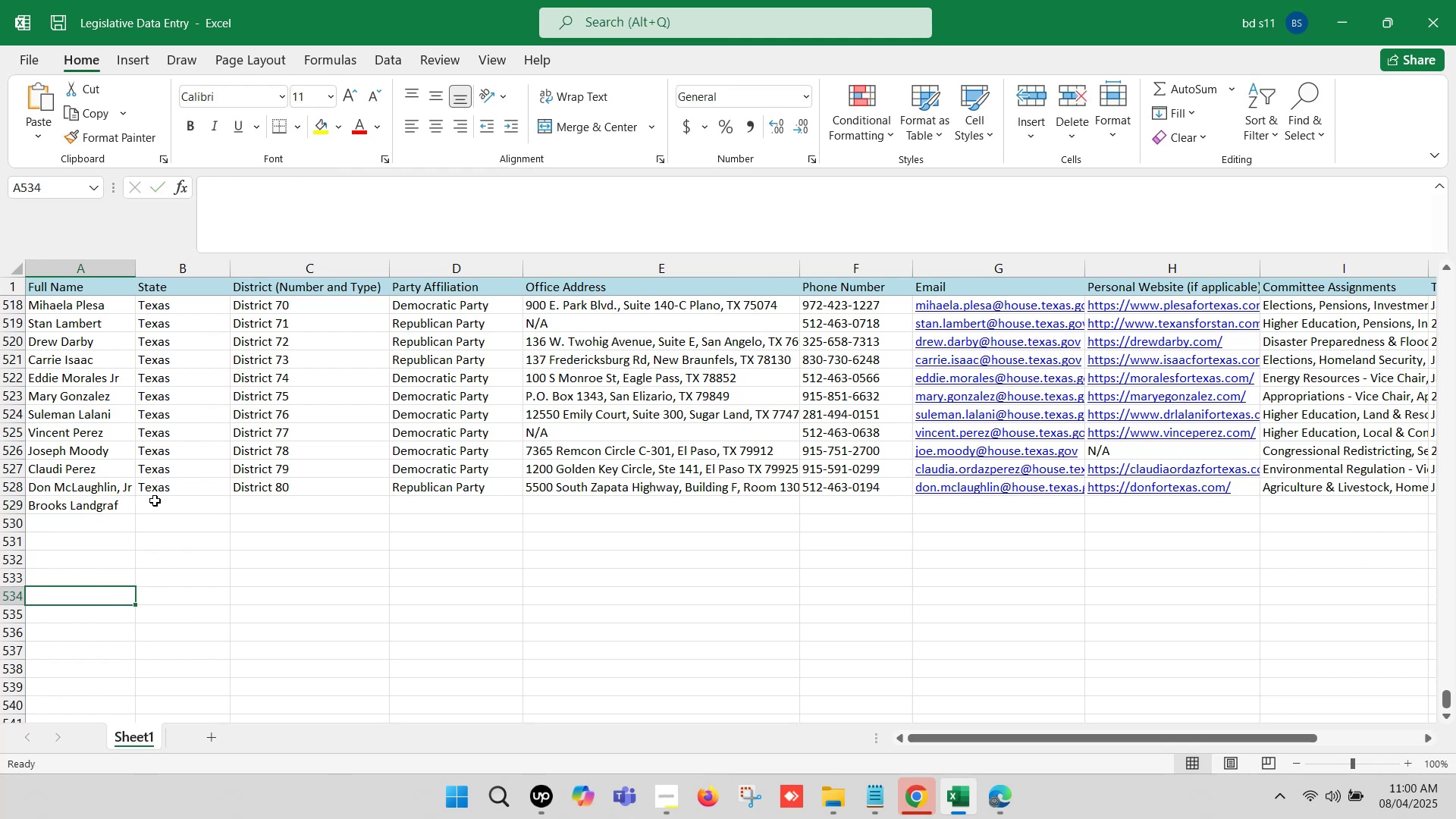 
left_click([155, 500])
 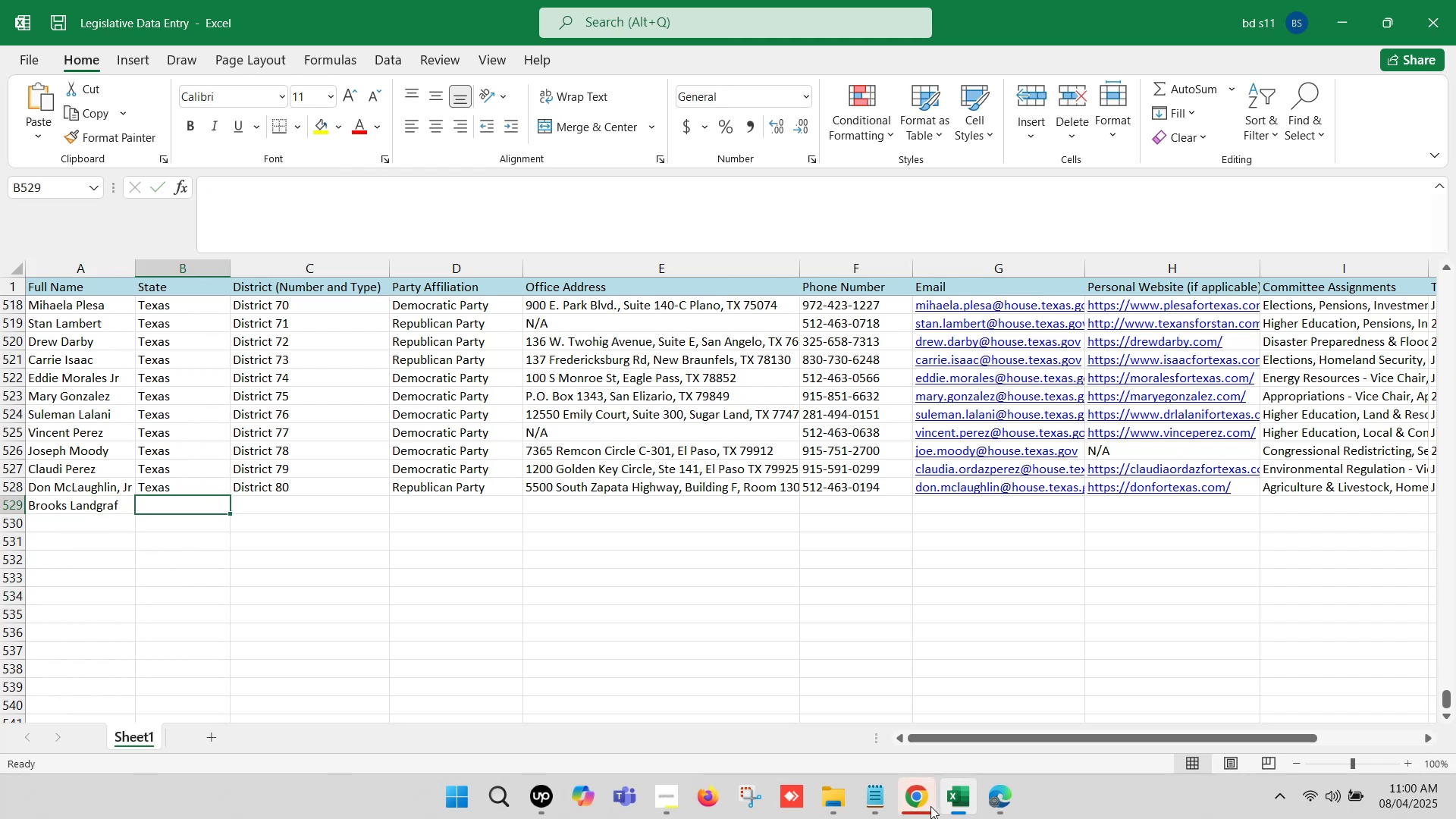 
left_click([1003, 798])
 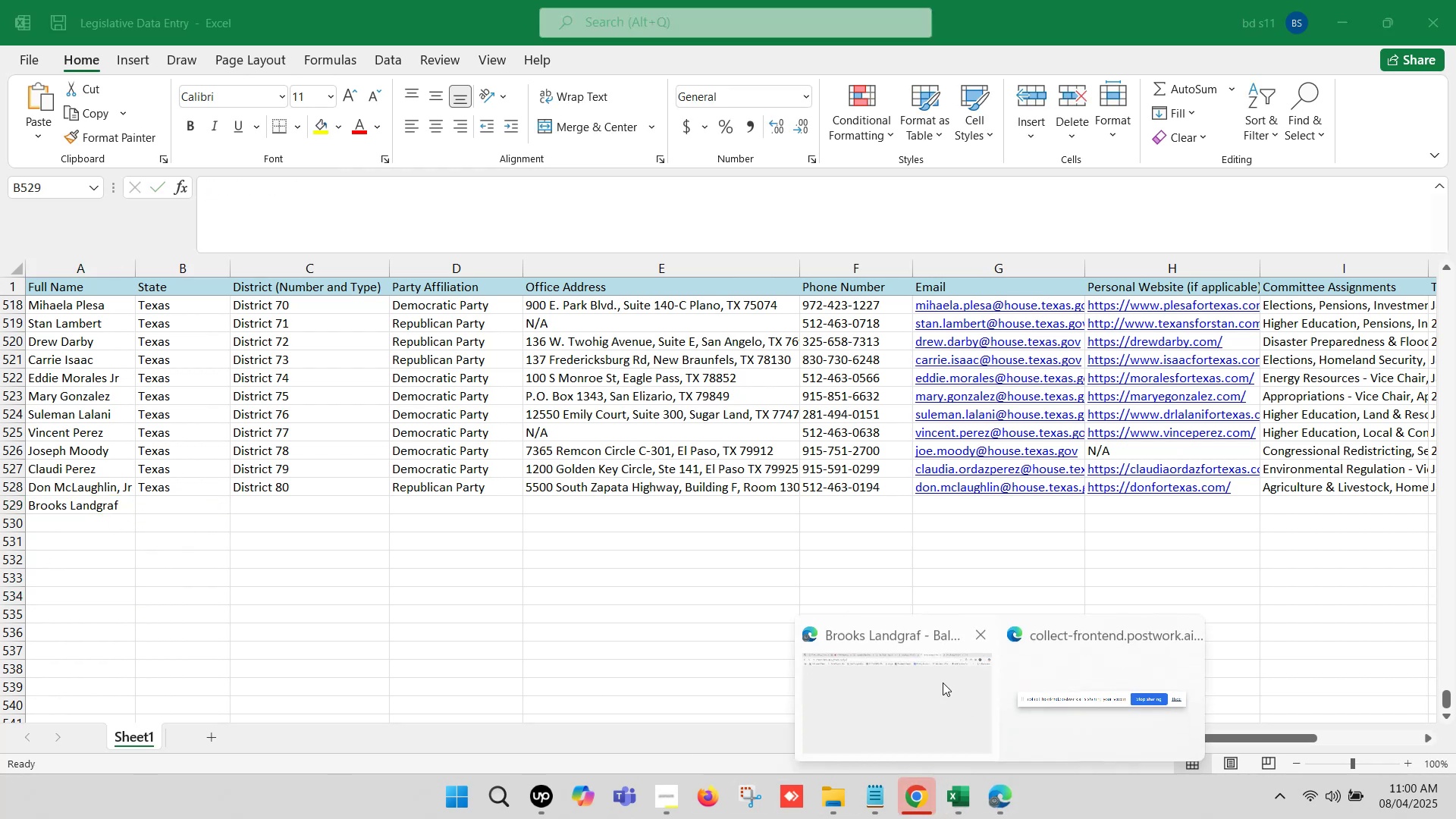 
left_click([917, 657])
 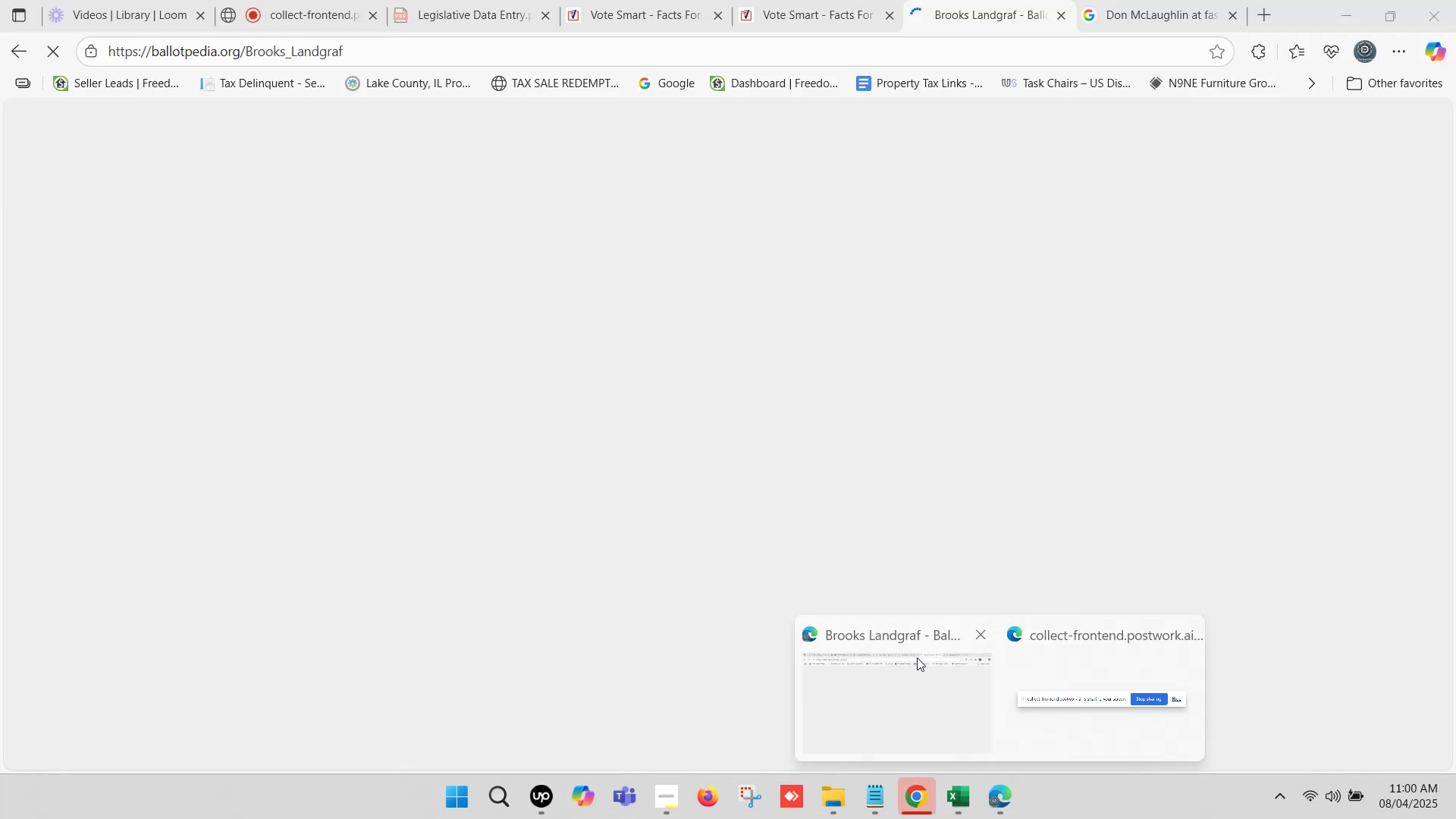 
left_click([635, 0])
 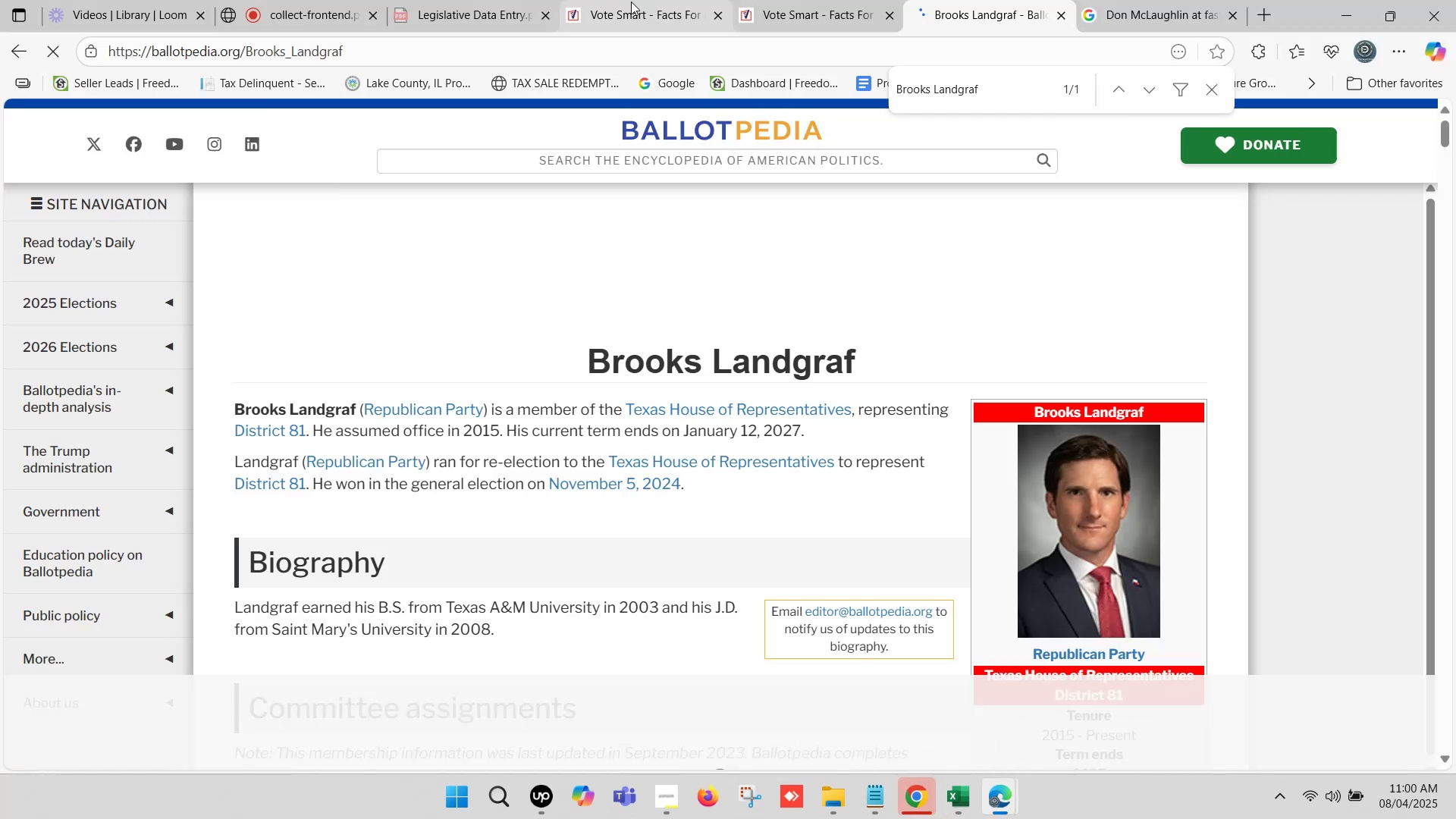 
left_click([631, 2])
 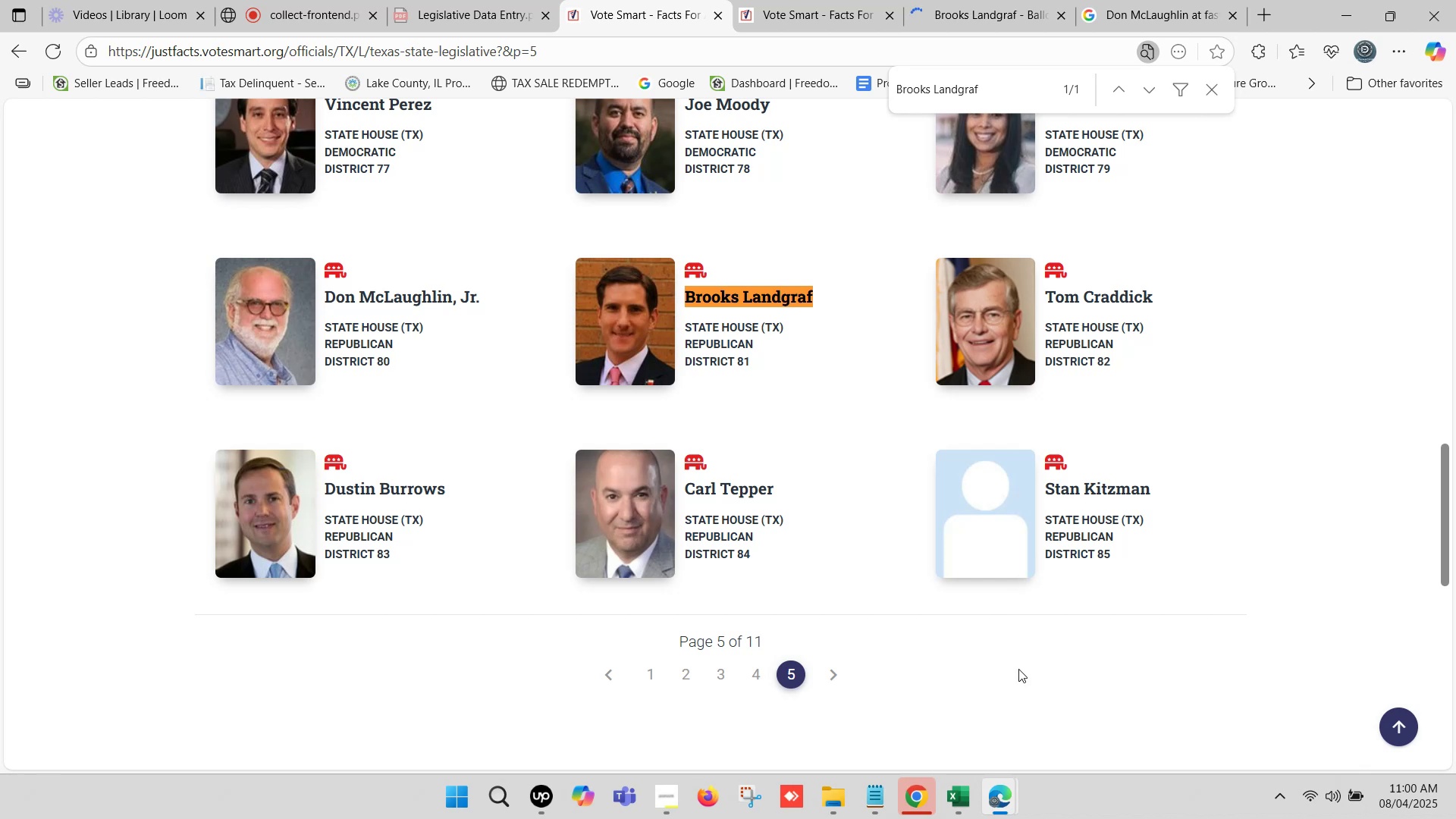 
left_click([965, 792])
 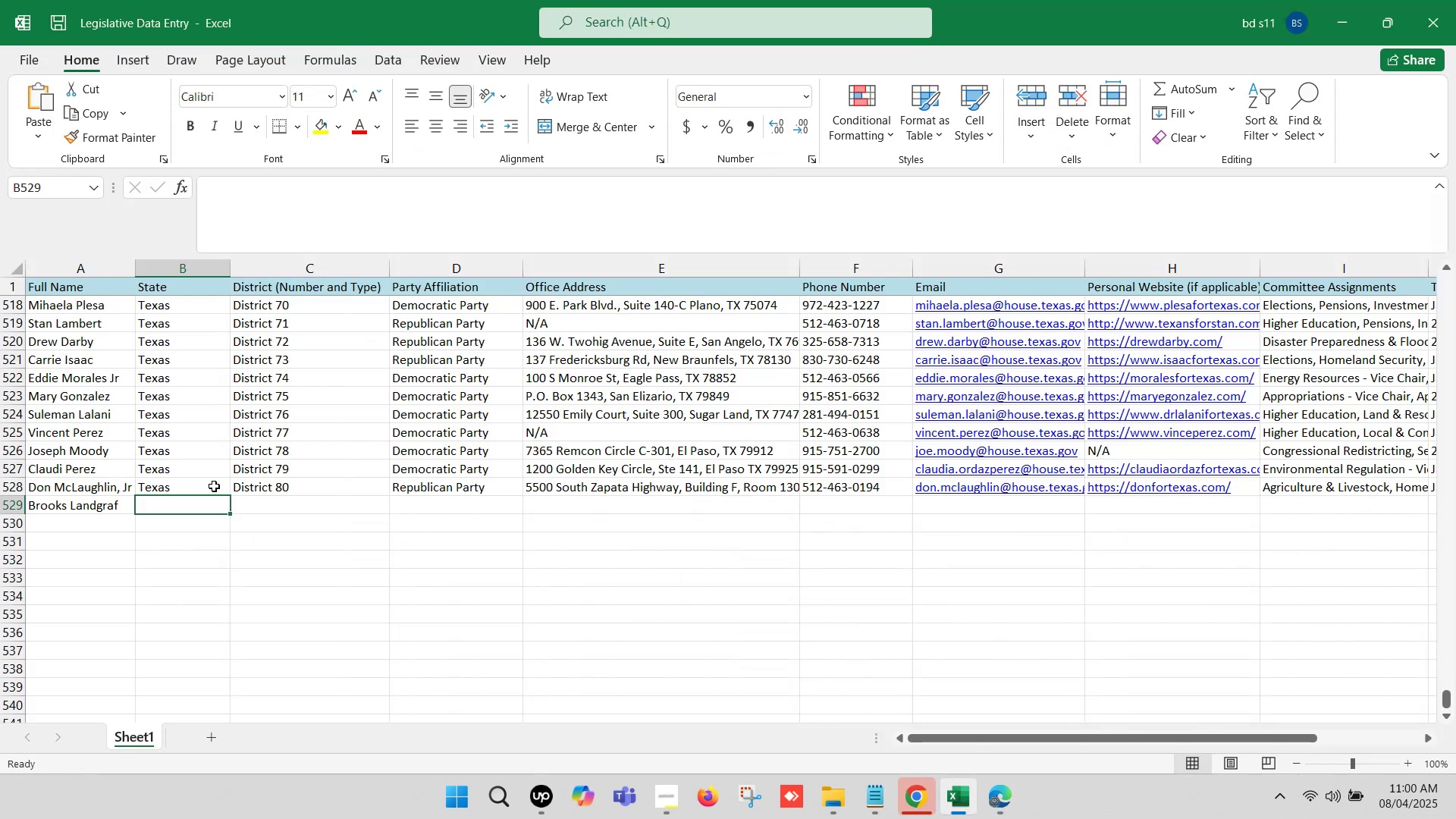 
left_click_drag(start_coordinate=[213, 487], to_coordinate=[397, 485])
 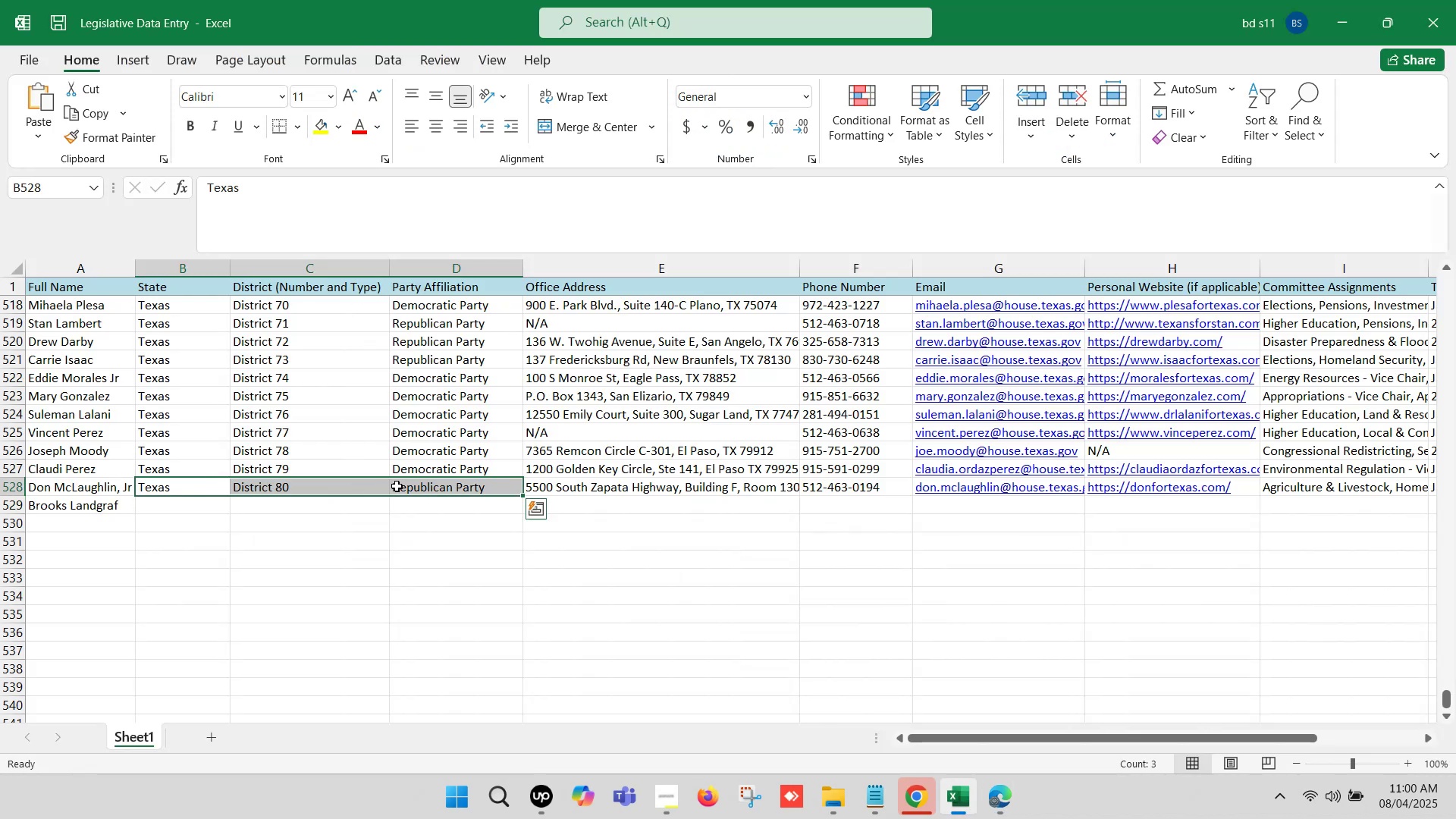 
key(Control+ControlLeft)
 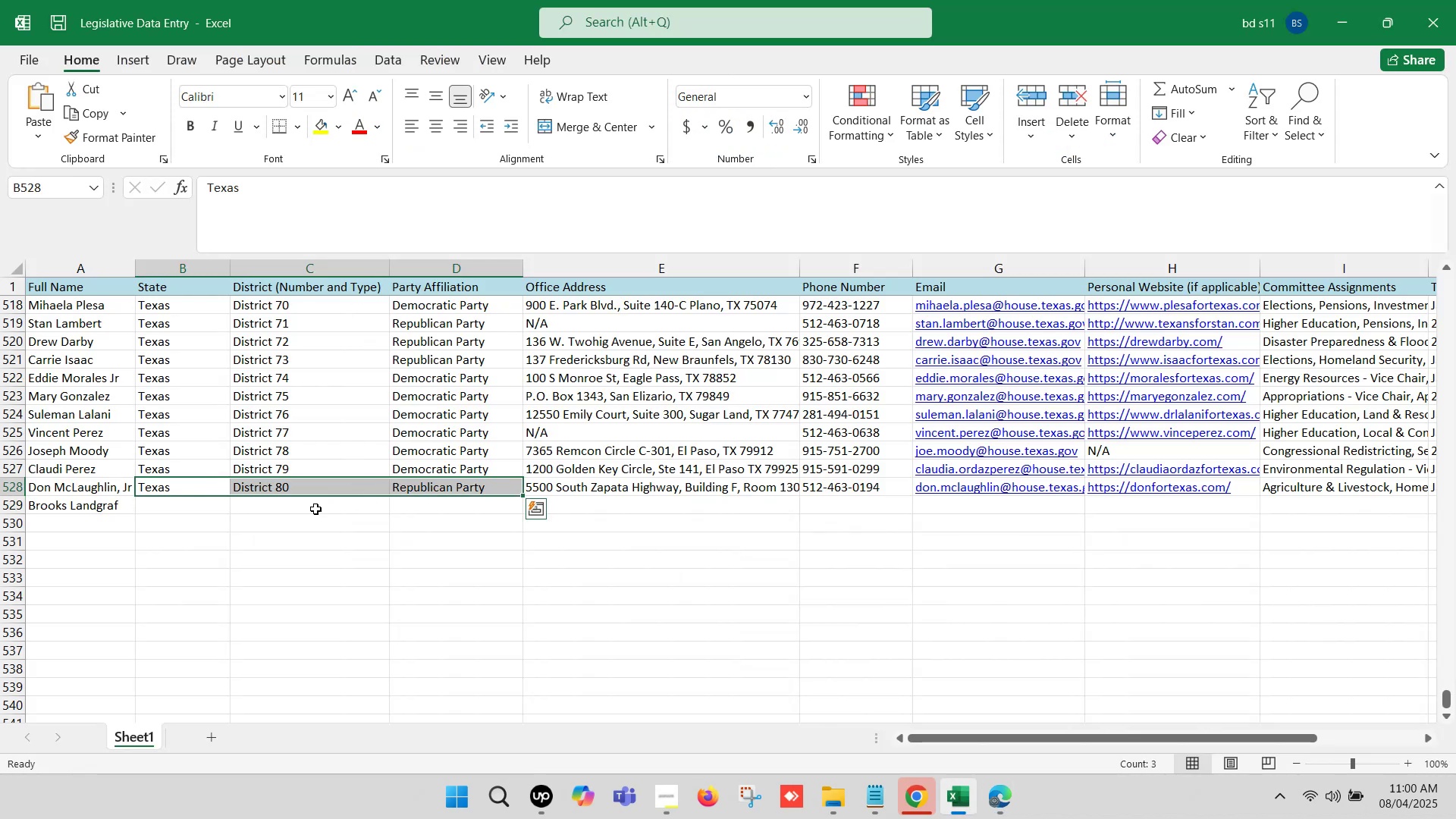 
key(Control+C)
 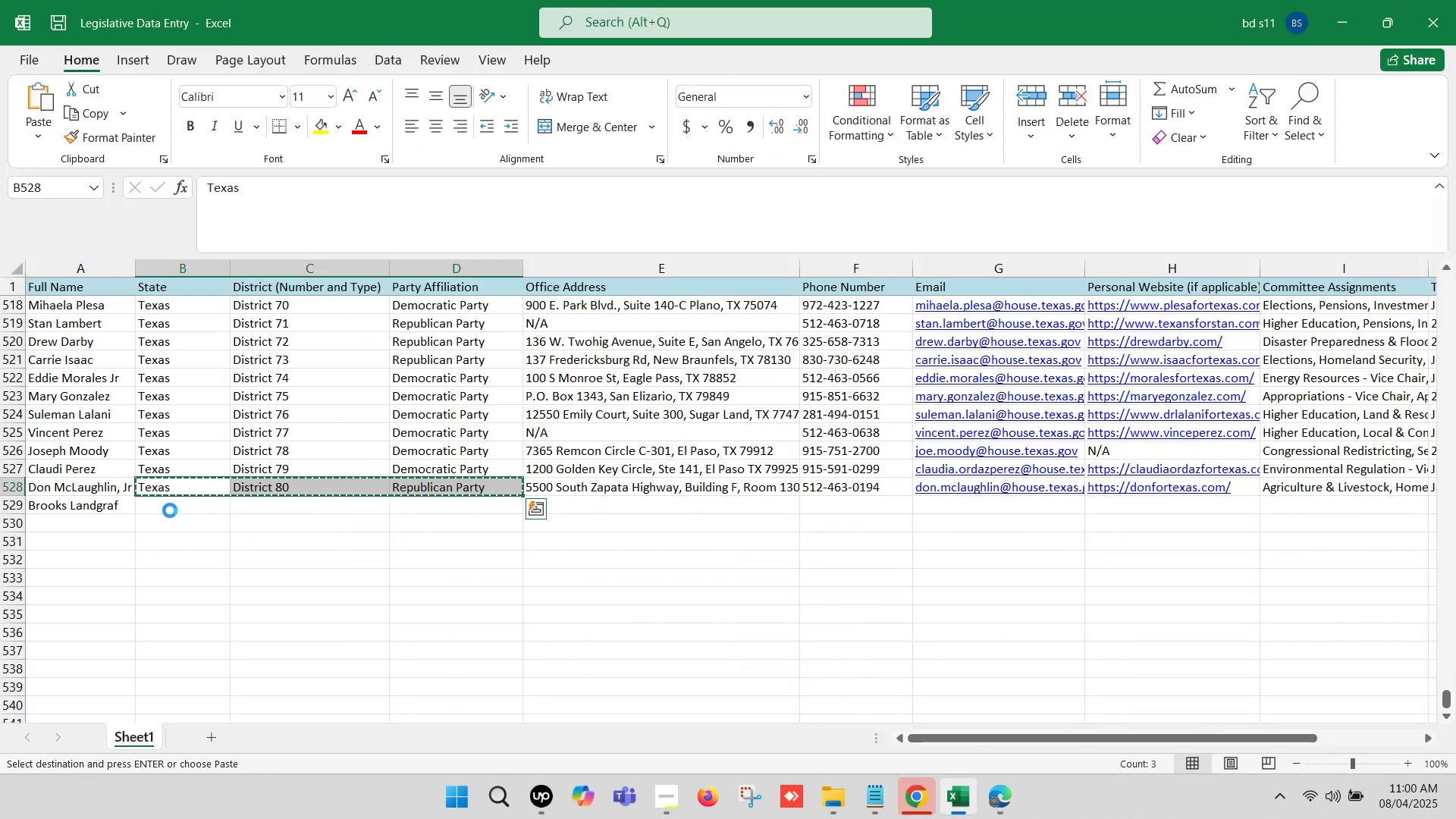 
left_click([170, 506])
 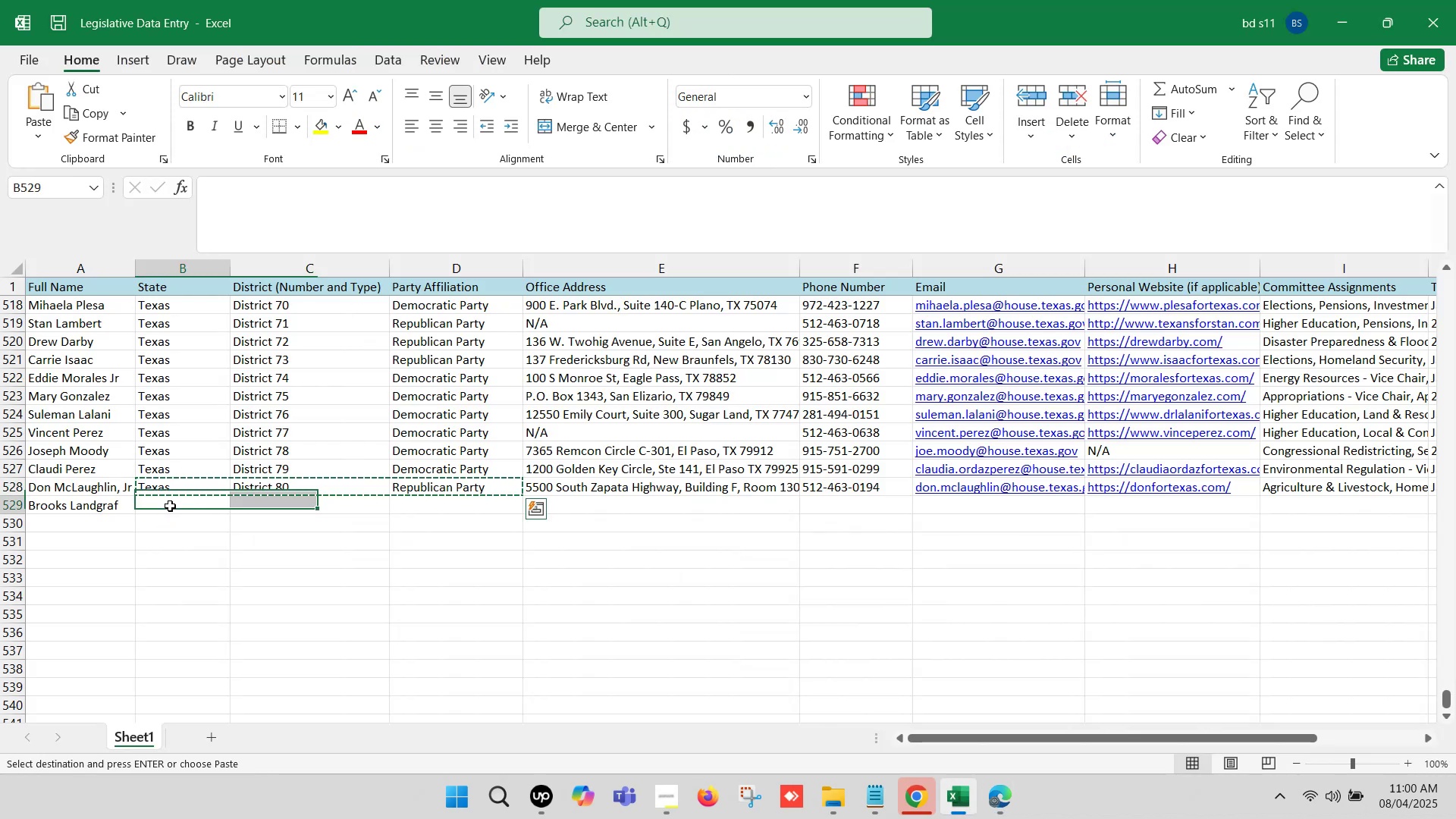 
key(Control+ControlLeft)
 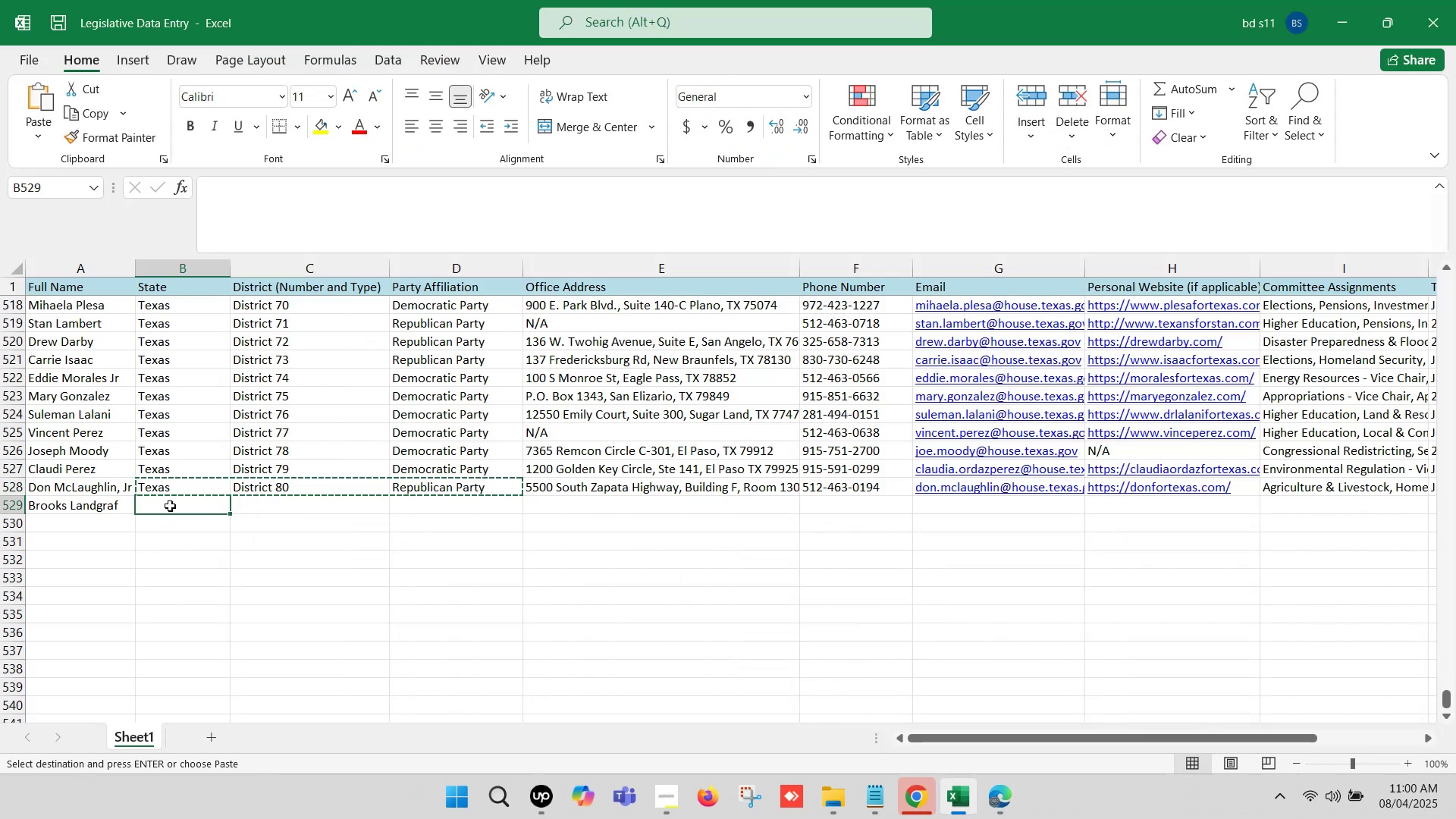 
key(Control+V)
 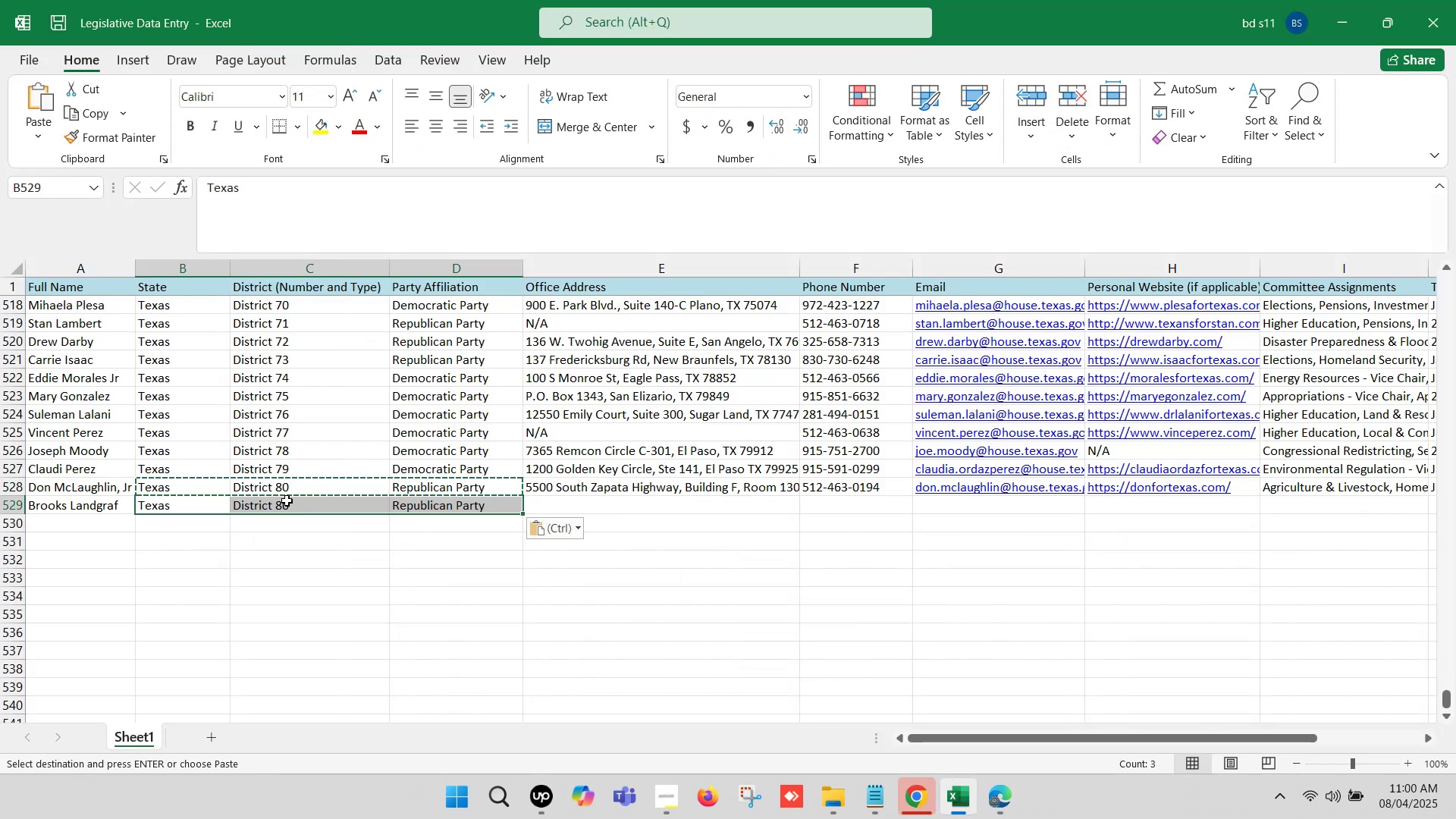 
double_click([287, 500])
 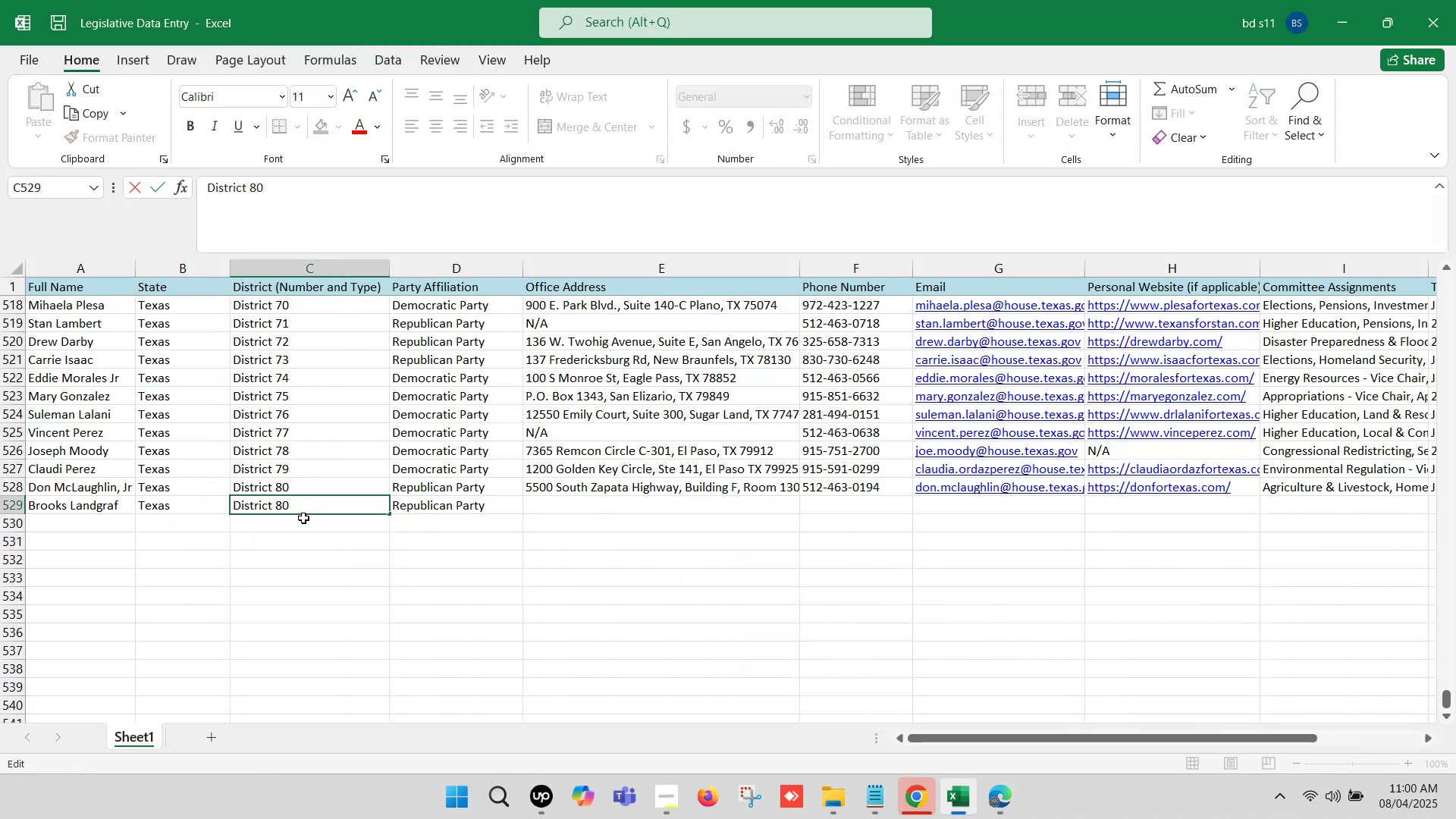 
key(Backspace)
 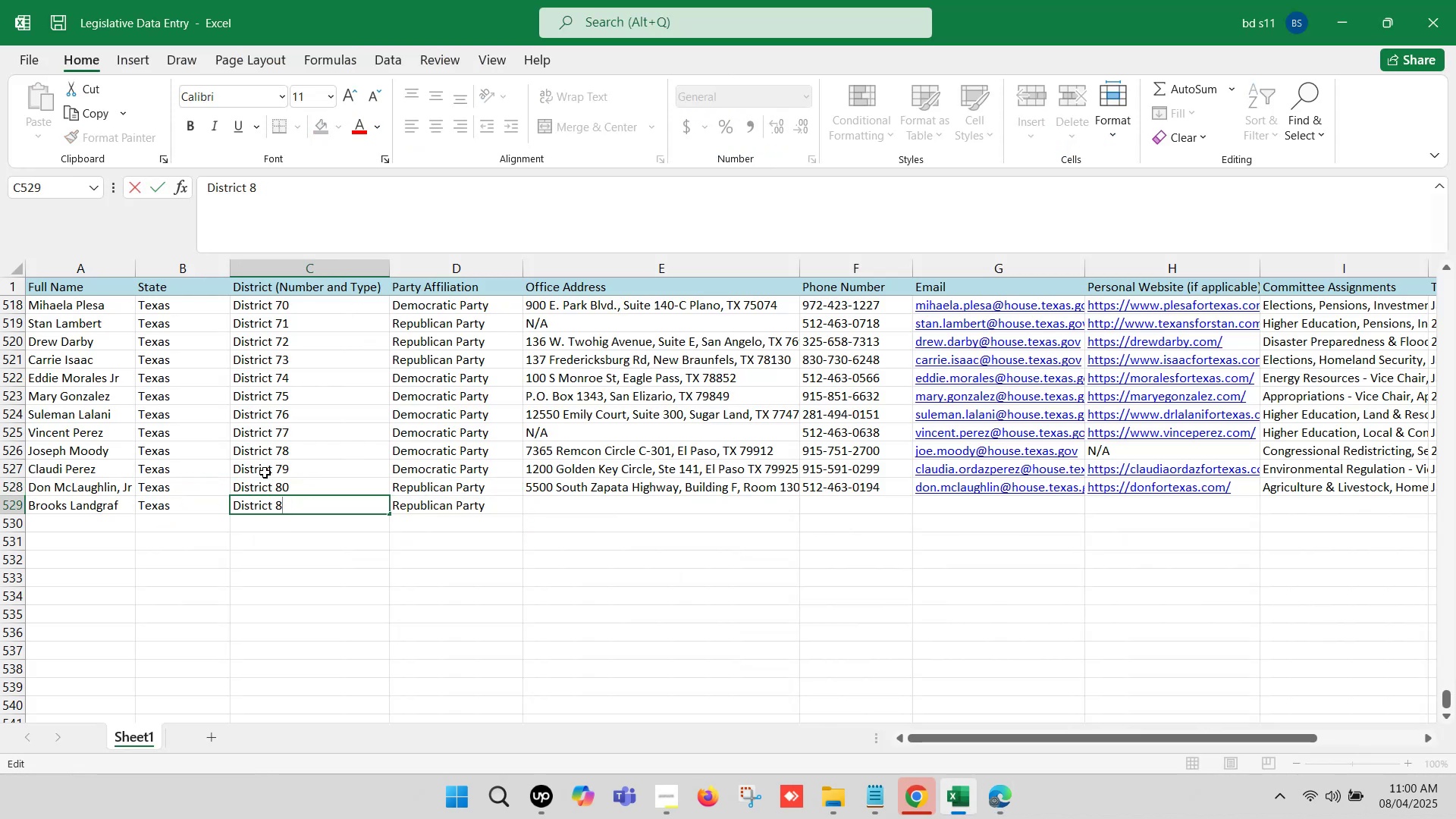 
key(1)
 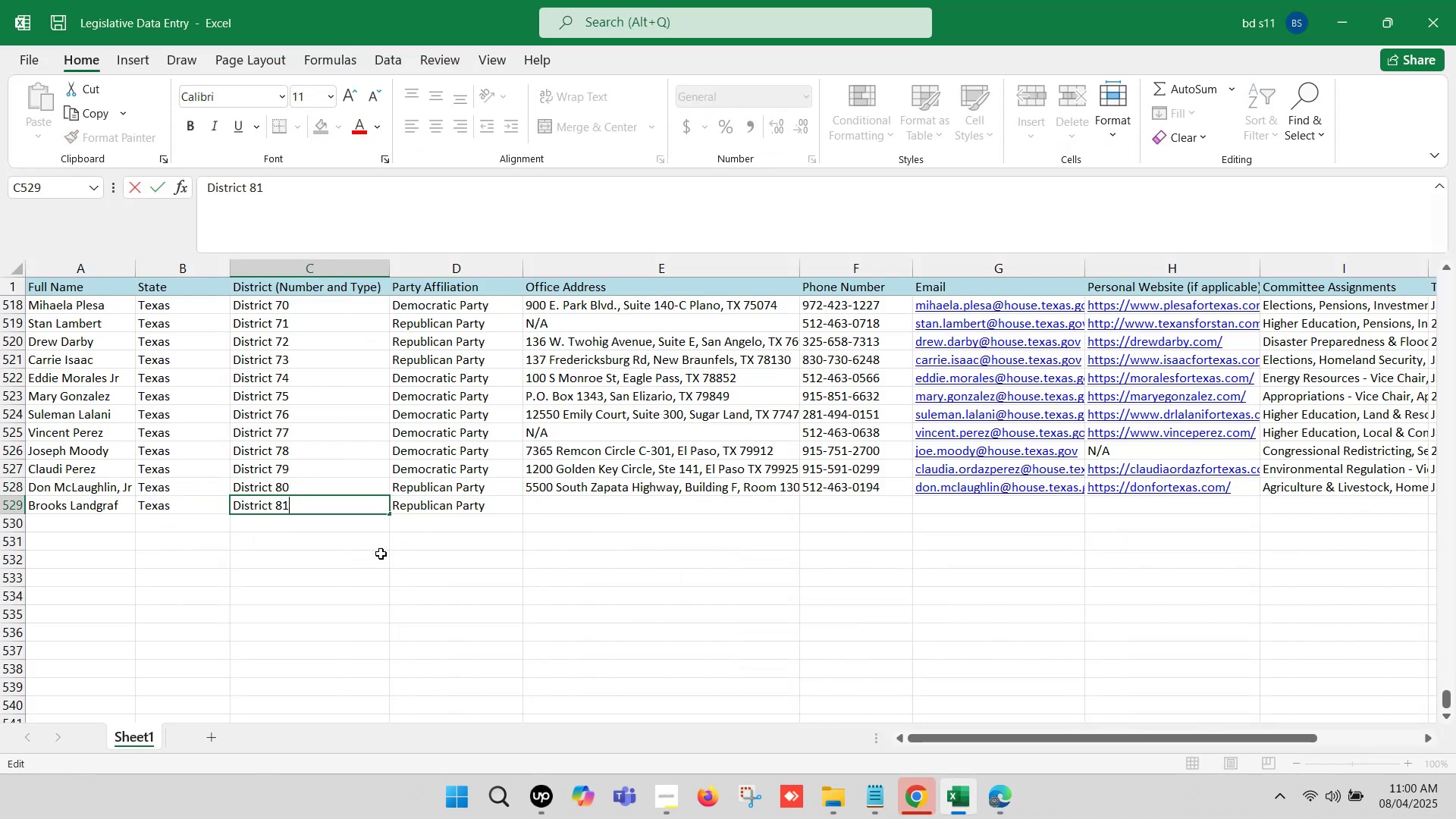 
left_click([374, 555])
 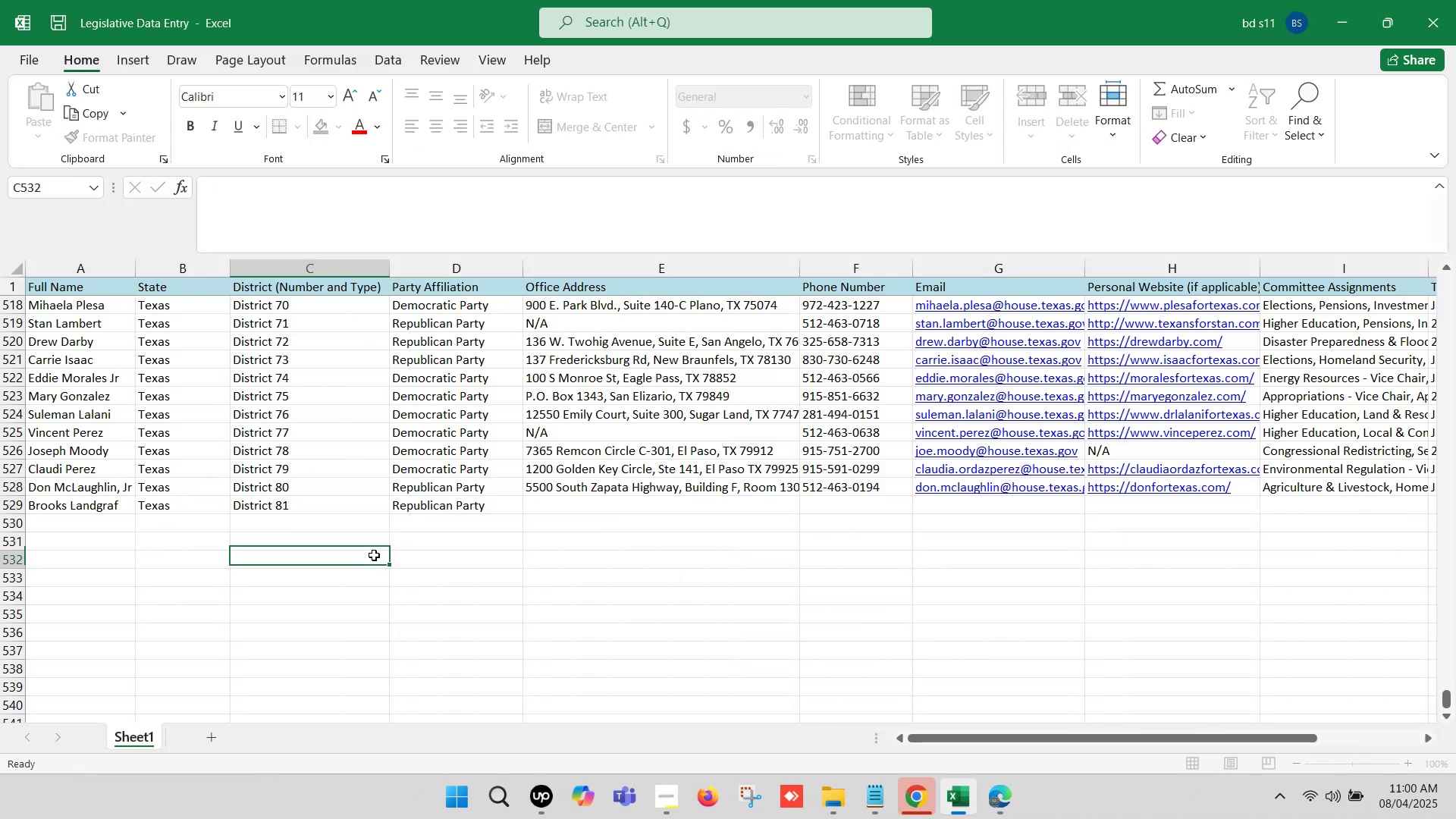 
key(Control+S)
 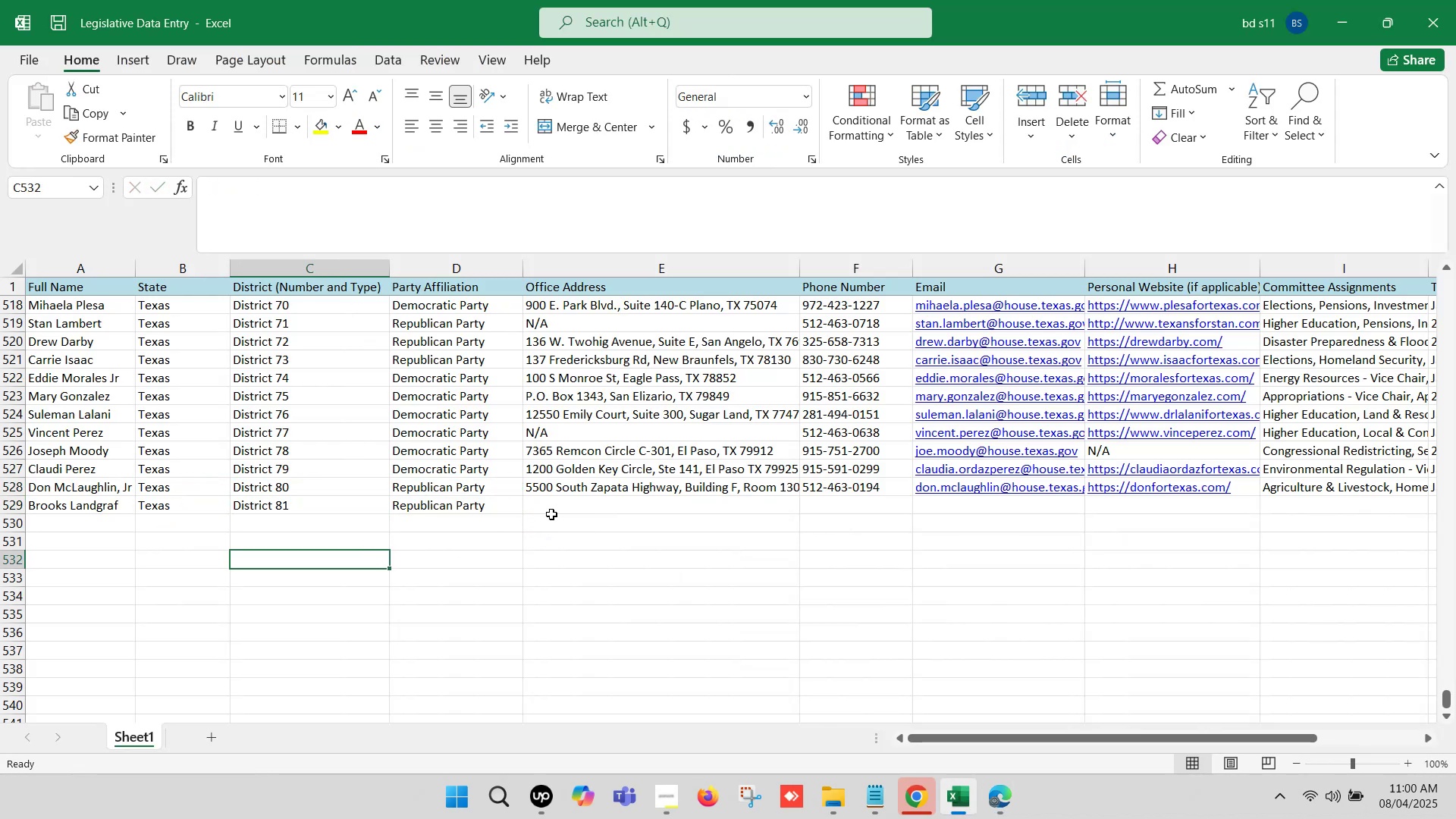 
left_click([557, 508])
 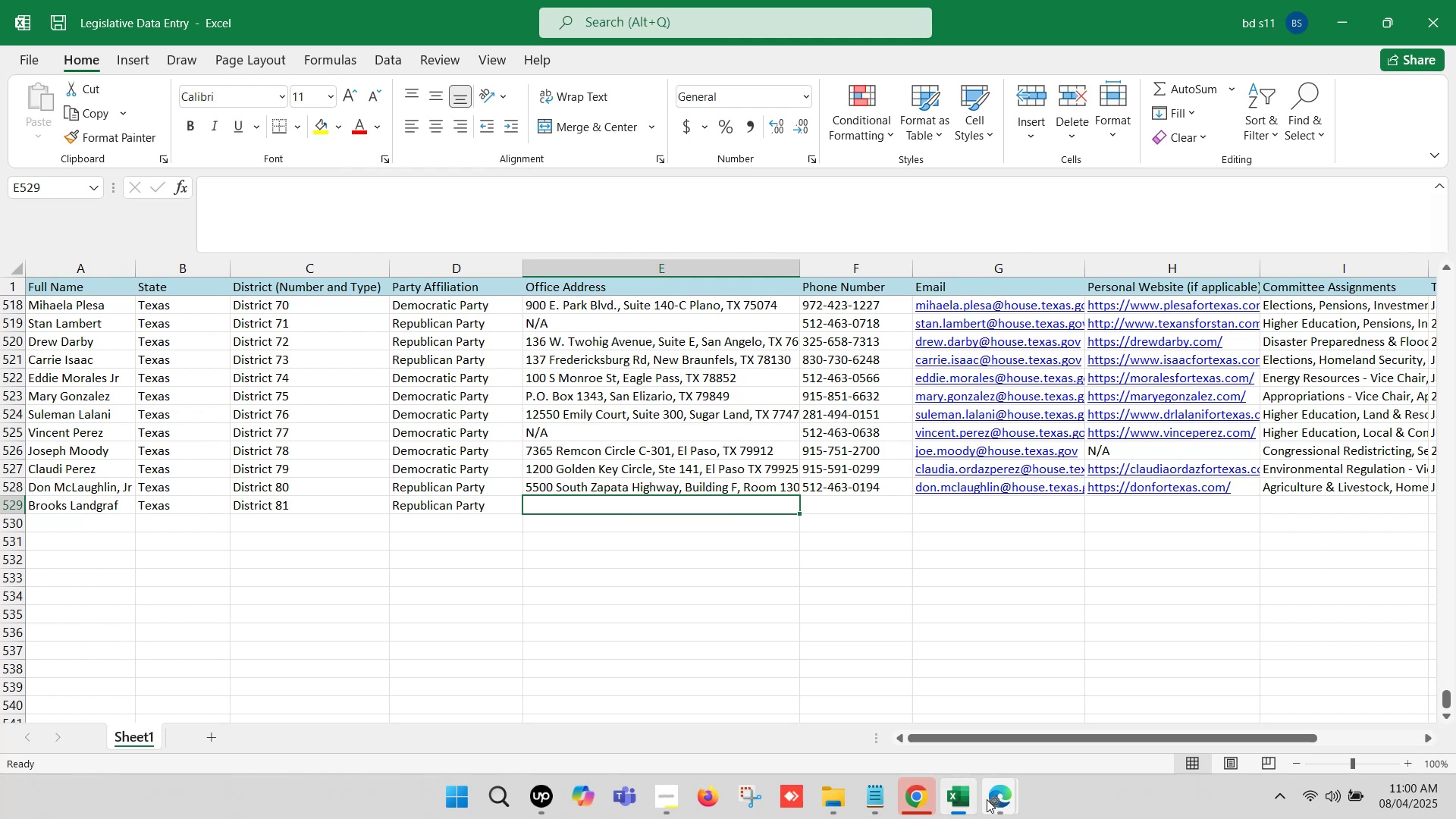 
double_click([893, 733])
 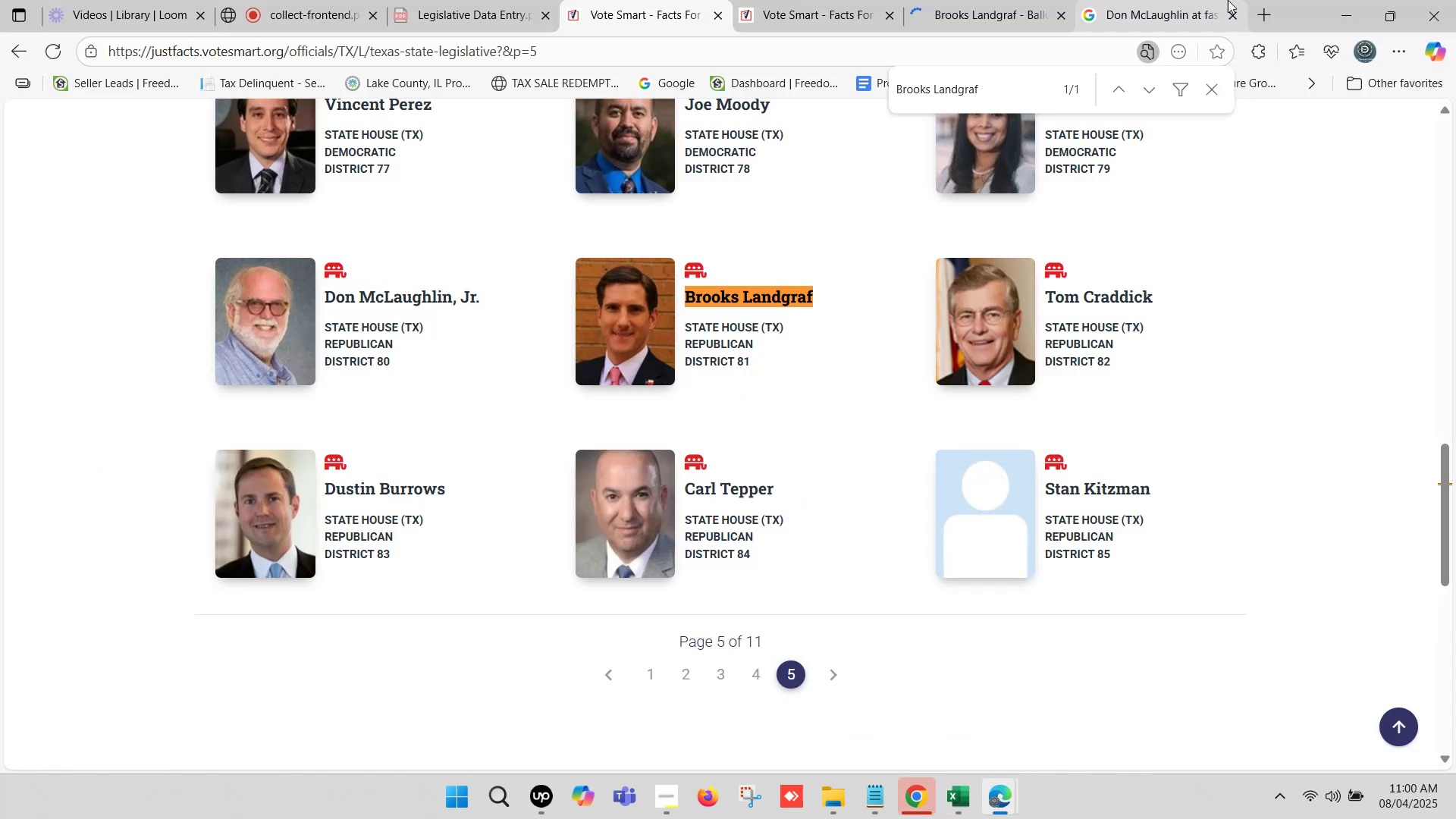 
left_click([1152, 0])
 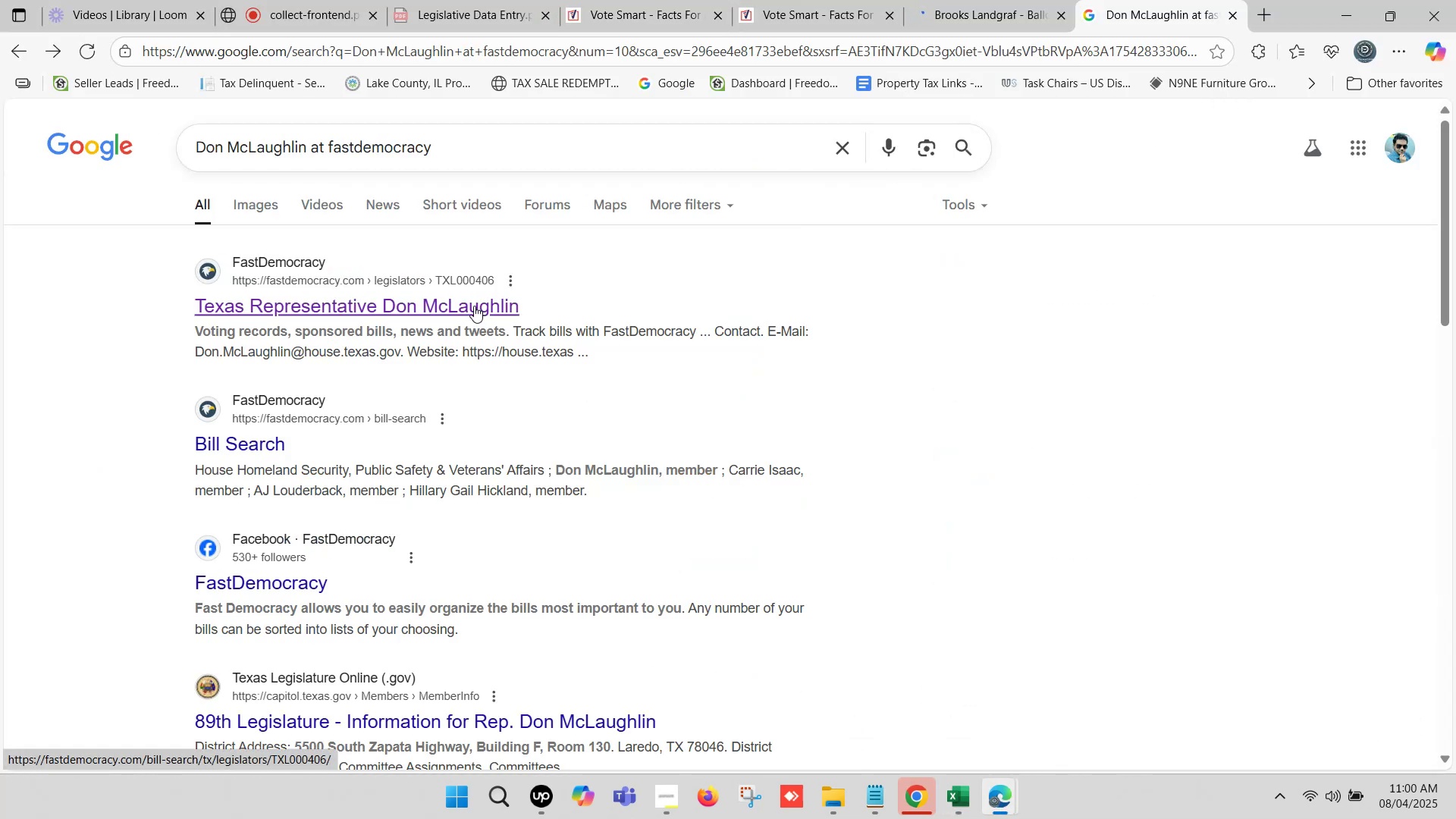 
left_click([968, 0])
 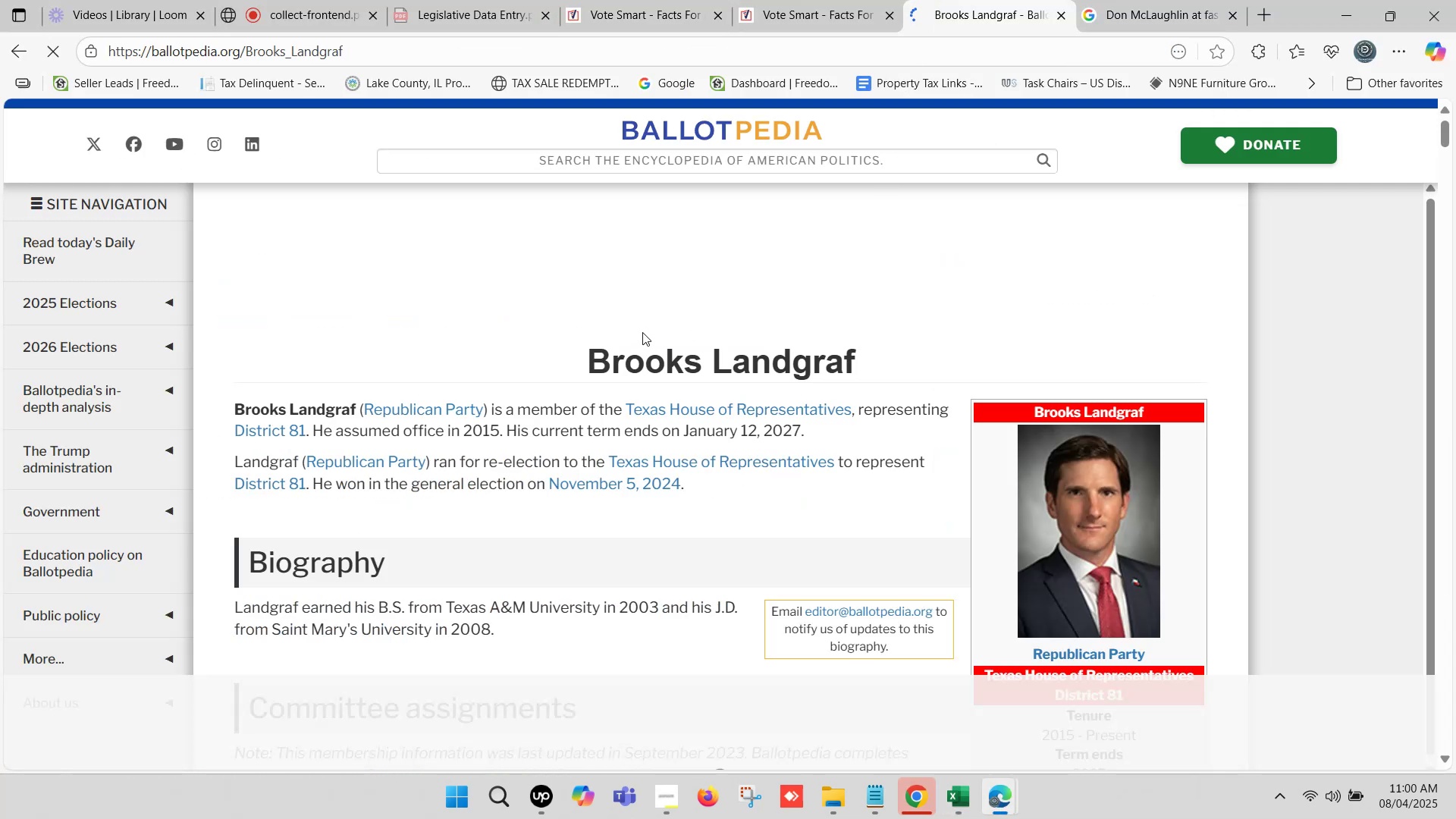 
left_click_drag(start_coordinate=[592, 350], to_coordinate=[849, 361])
 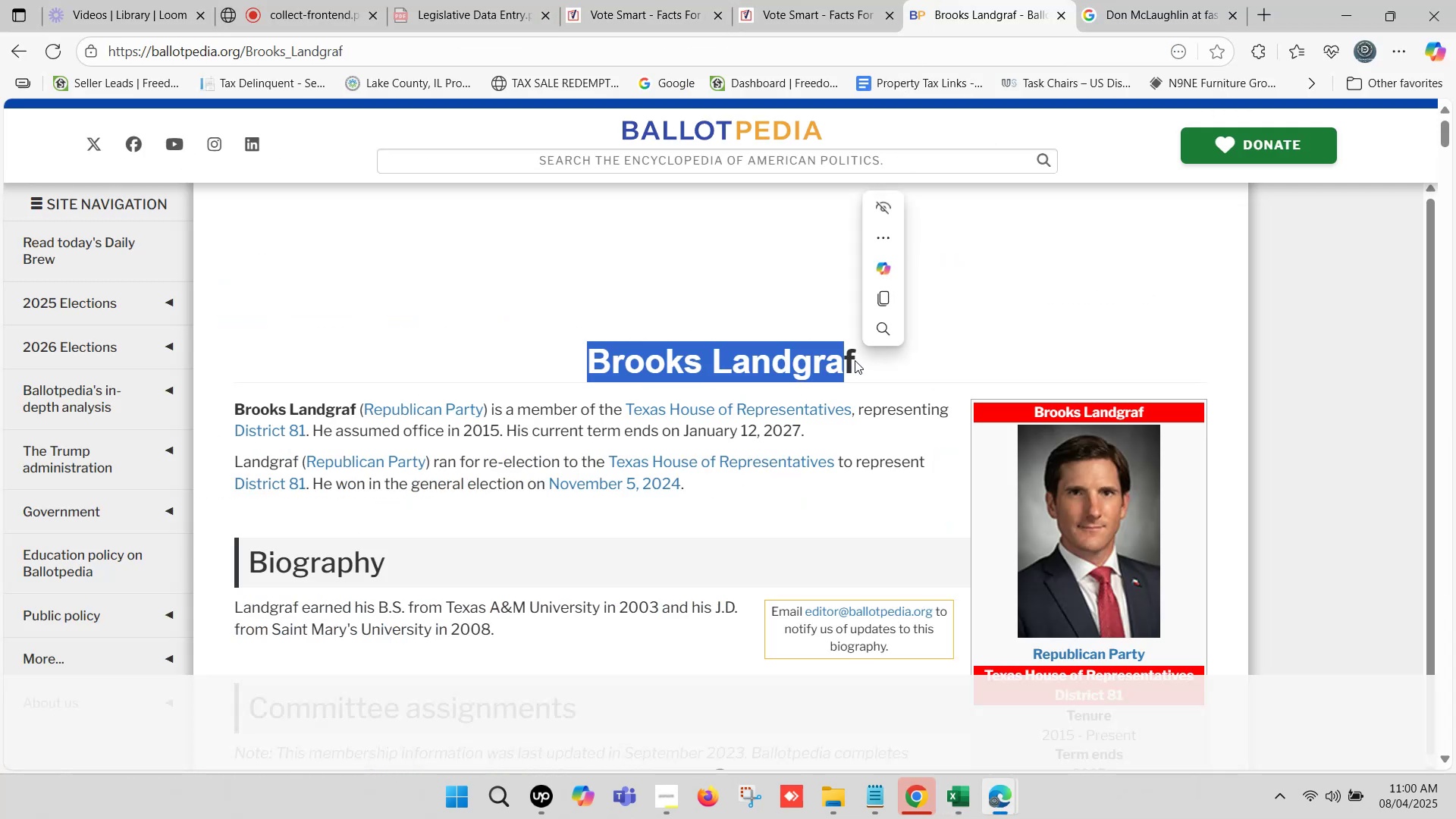 
left_click_drag(start_coordinate=[858, 356], to_coordinate=[590, 356])
 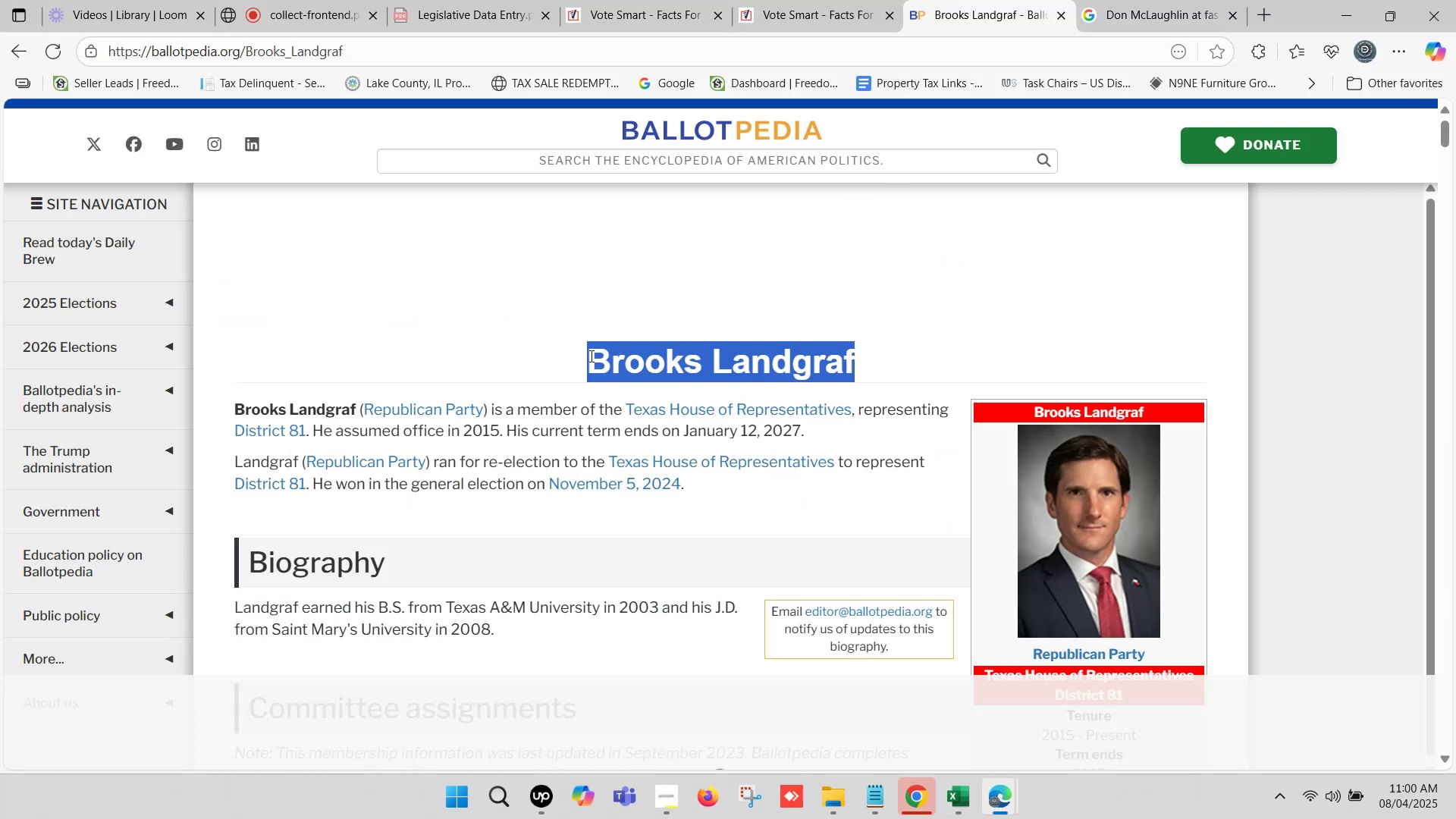 
key(Control+ControlLeft)
 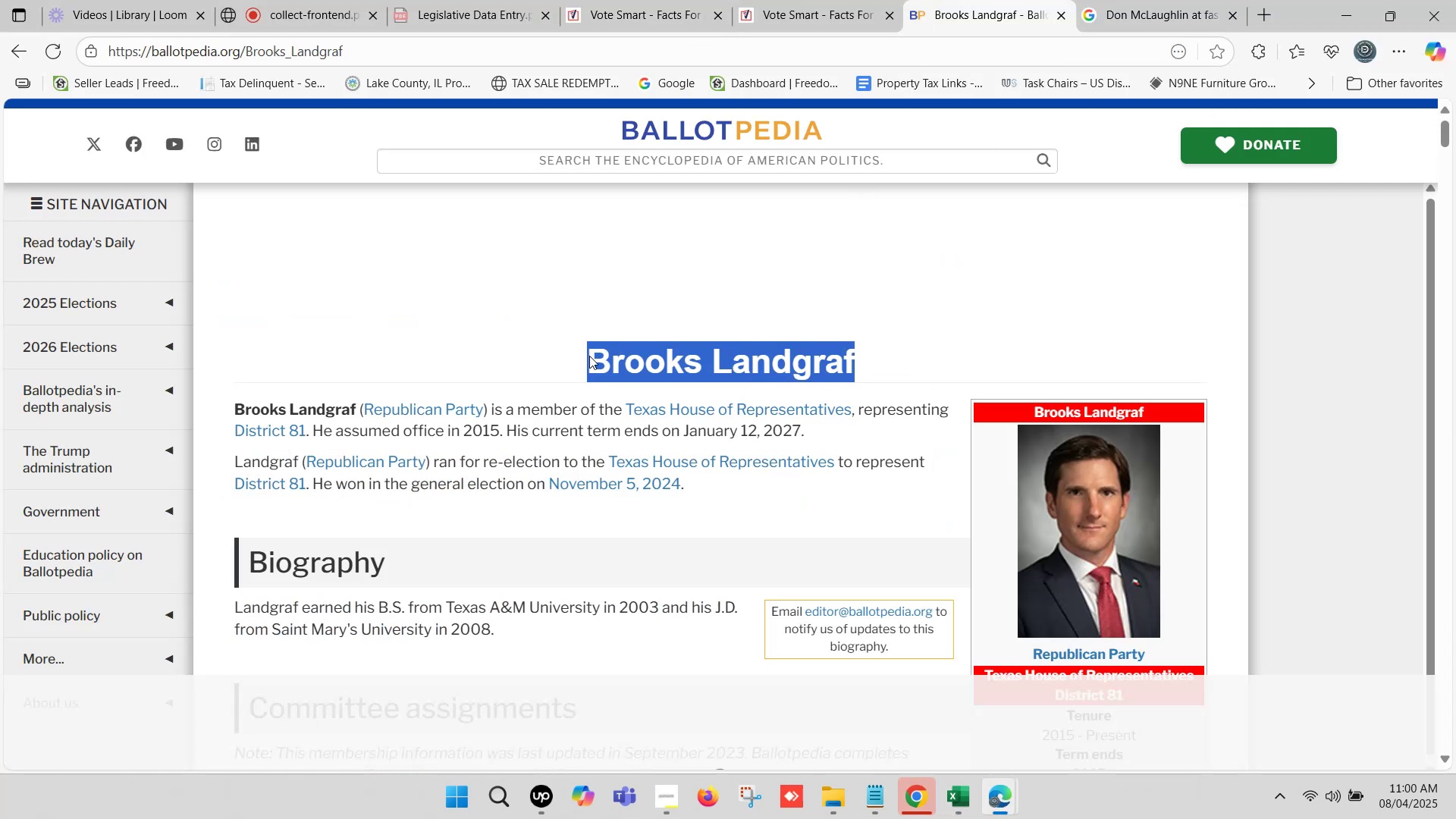 
key(Control+C)
 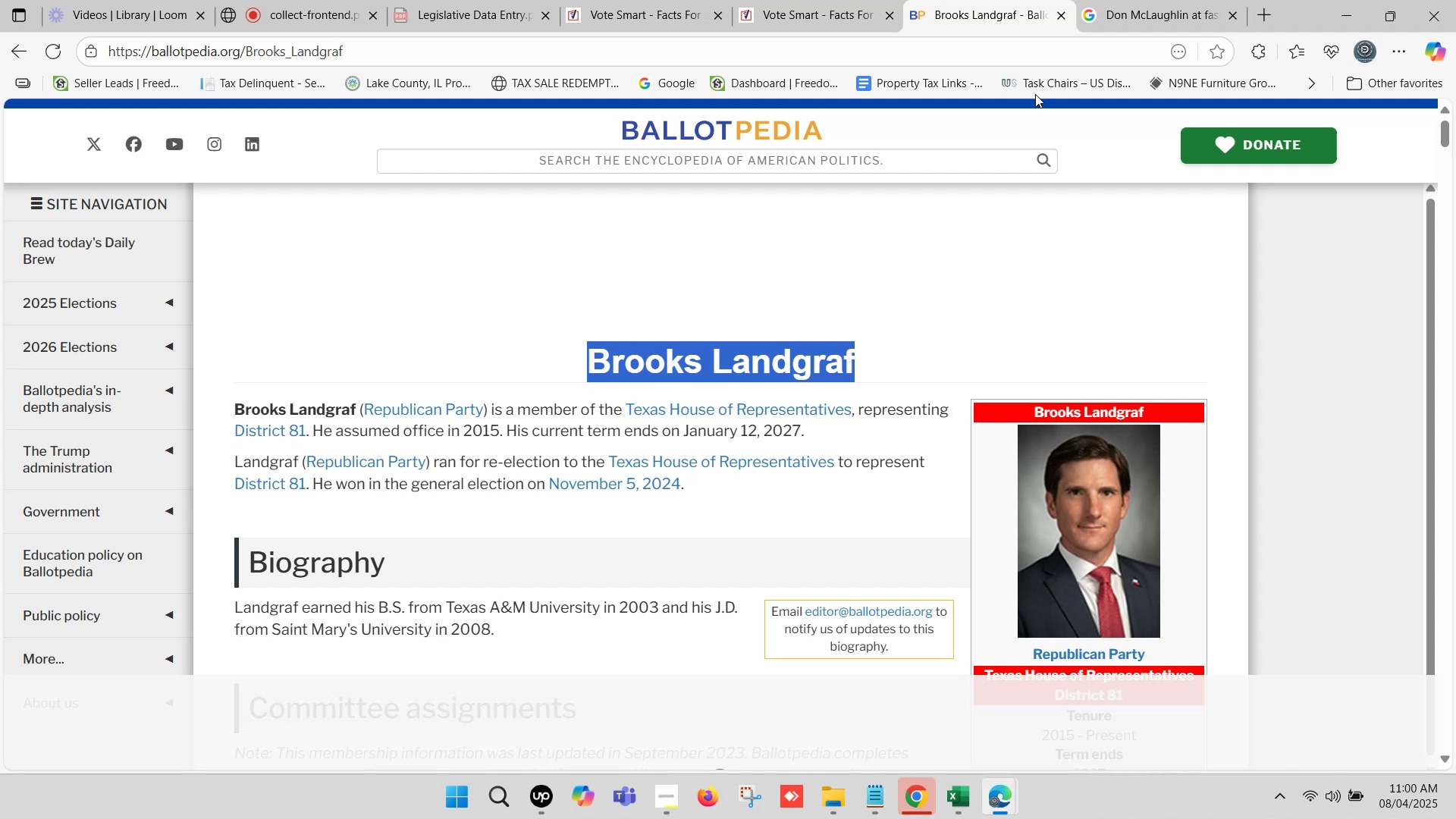 
scroll: coordinate [1031, 526], scroll_direction: down, amount: 6.0
 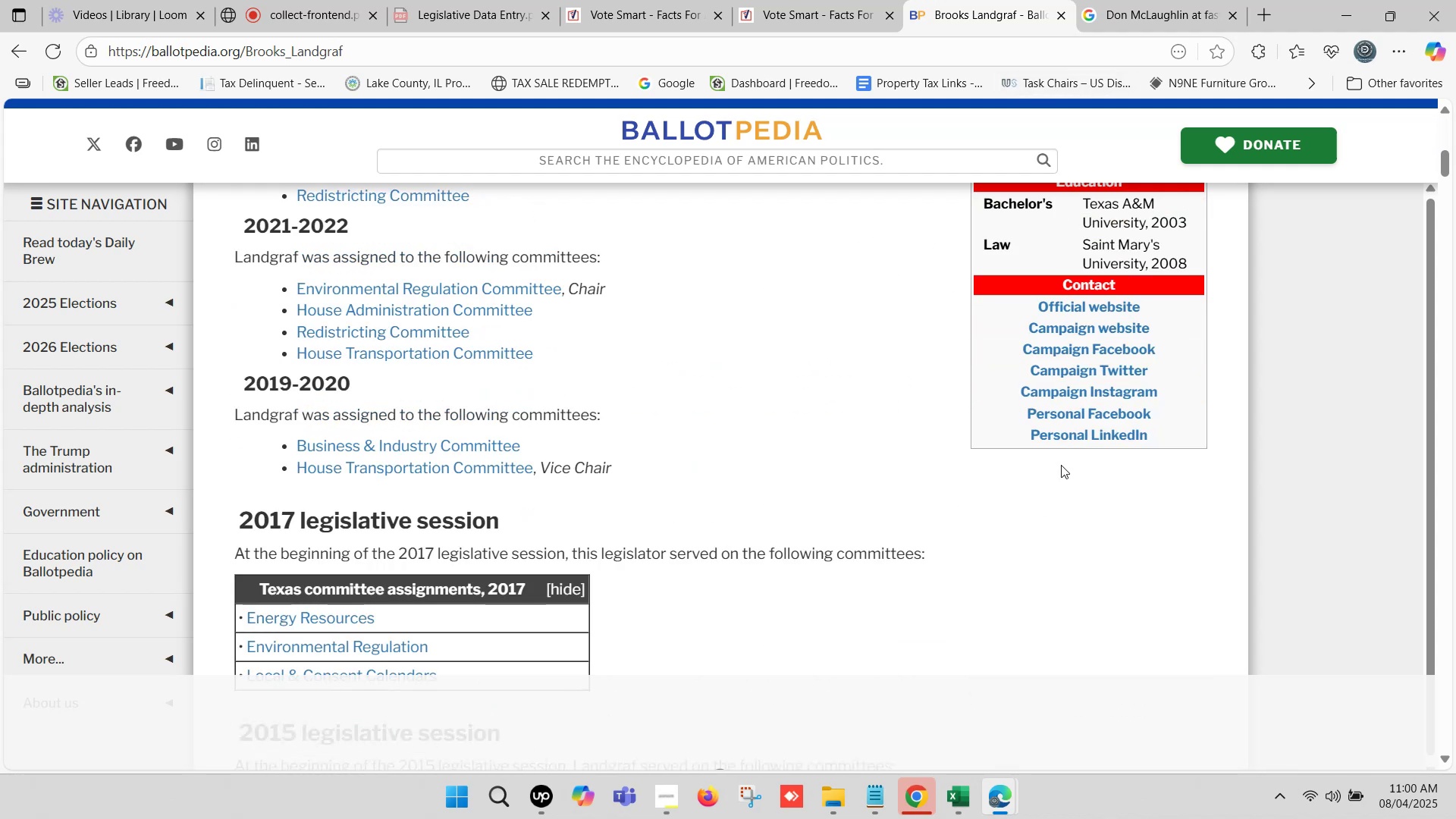 
hold_key(key=ControlLeft, duration=1.5)
left_click([1104, 304])
 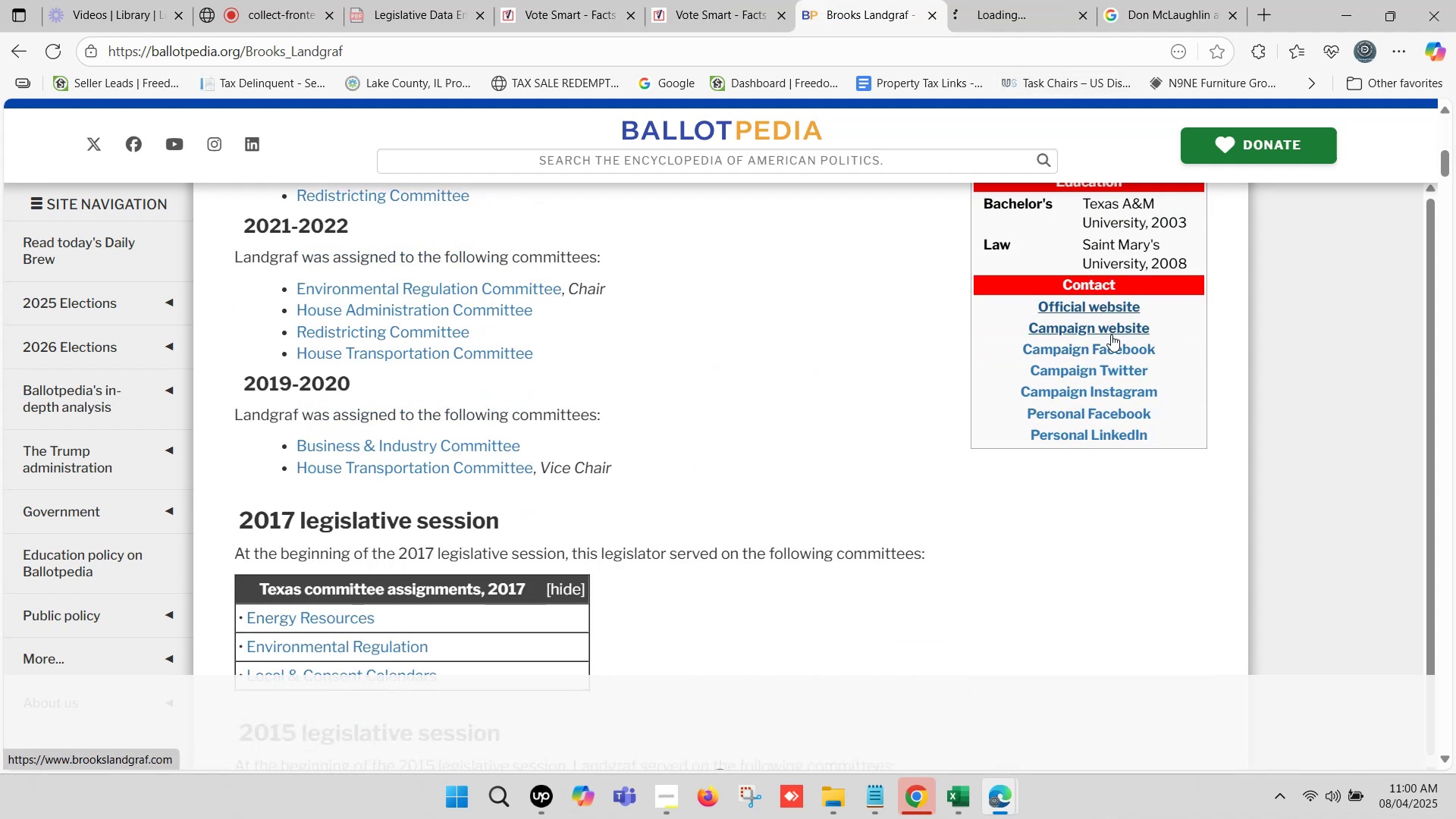 
hold_key(key=ControlLeft, duration=1.01)
left_click([1111, 330])
 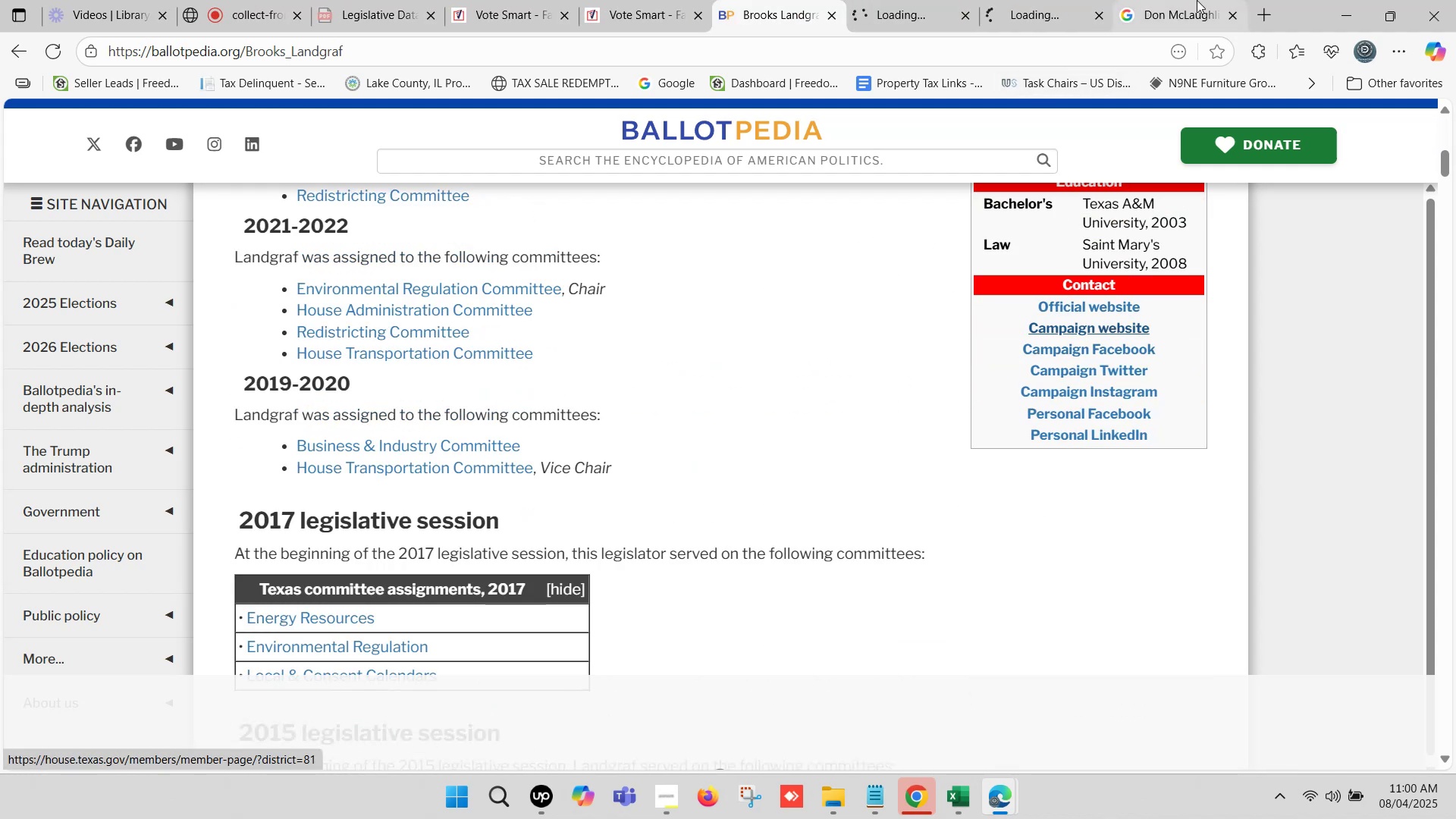 
left_click([1197, 0])
 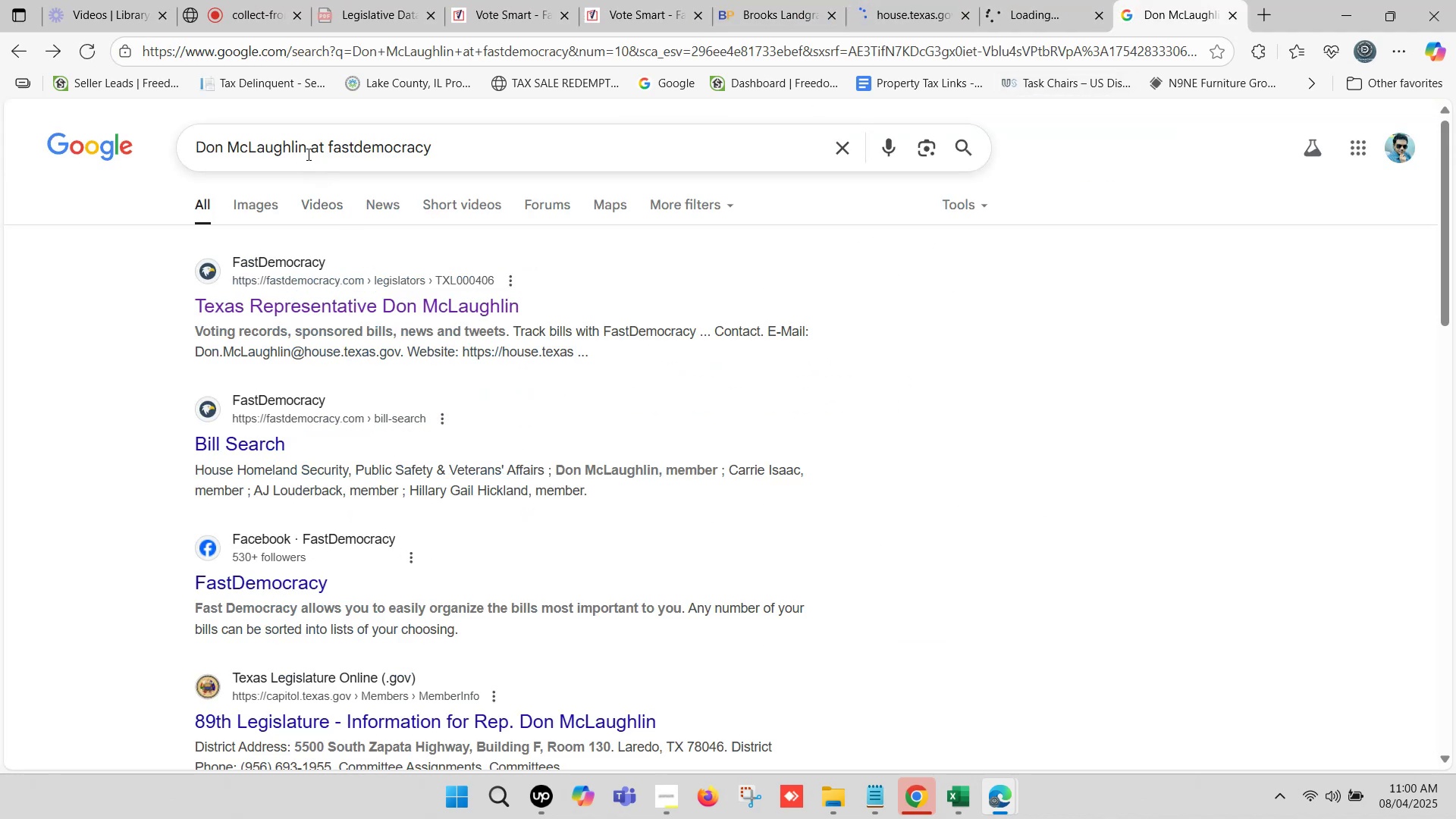 
left_click_drag(start_coordinate=[306, 147], to_coordinate=[67, 143])
 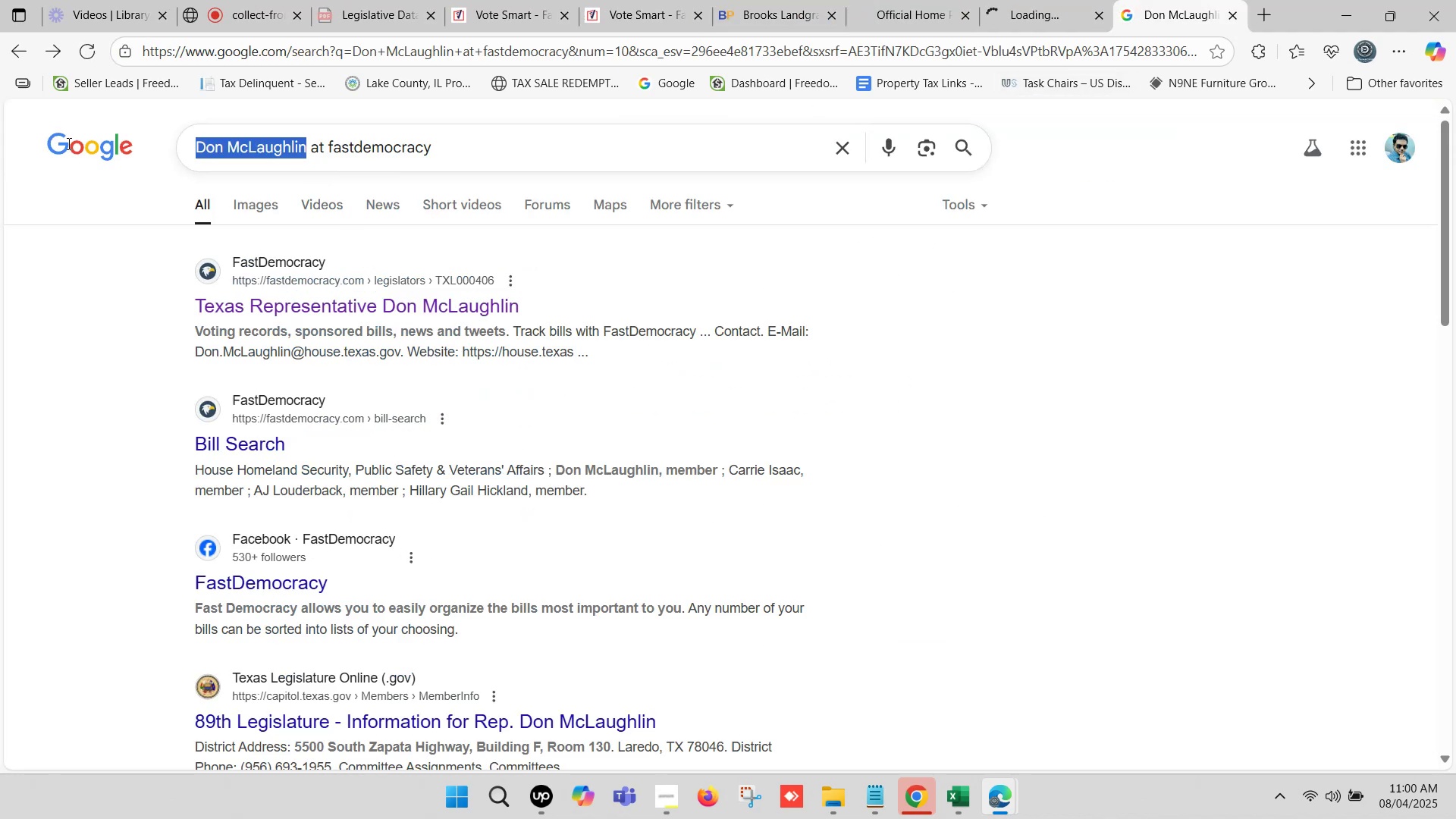 
key(Control+ControlLeft)
 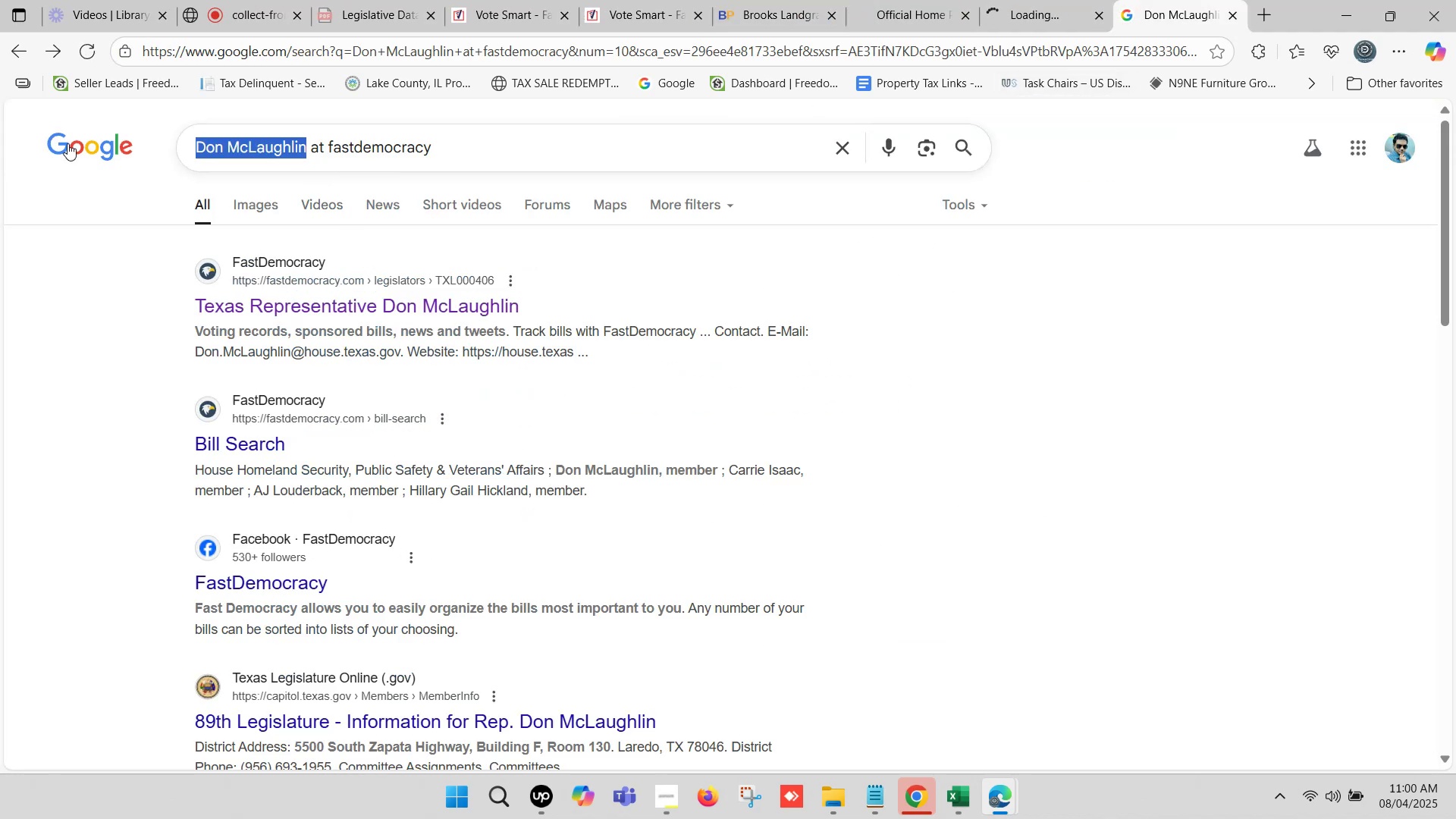 
key(V)
 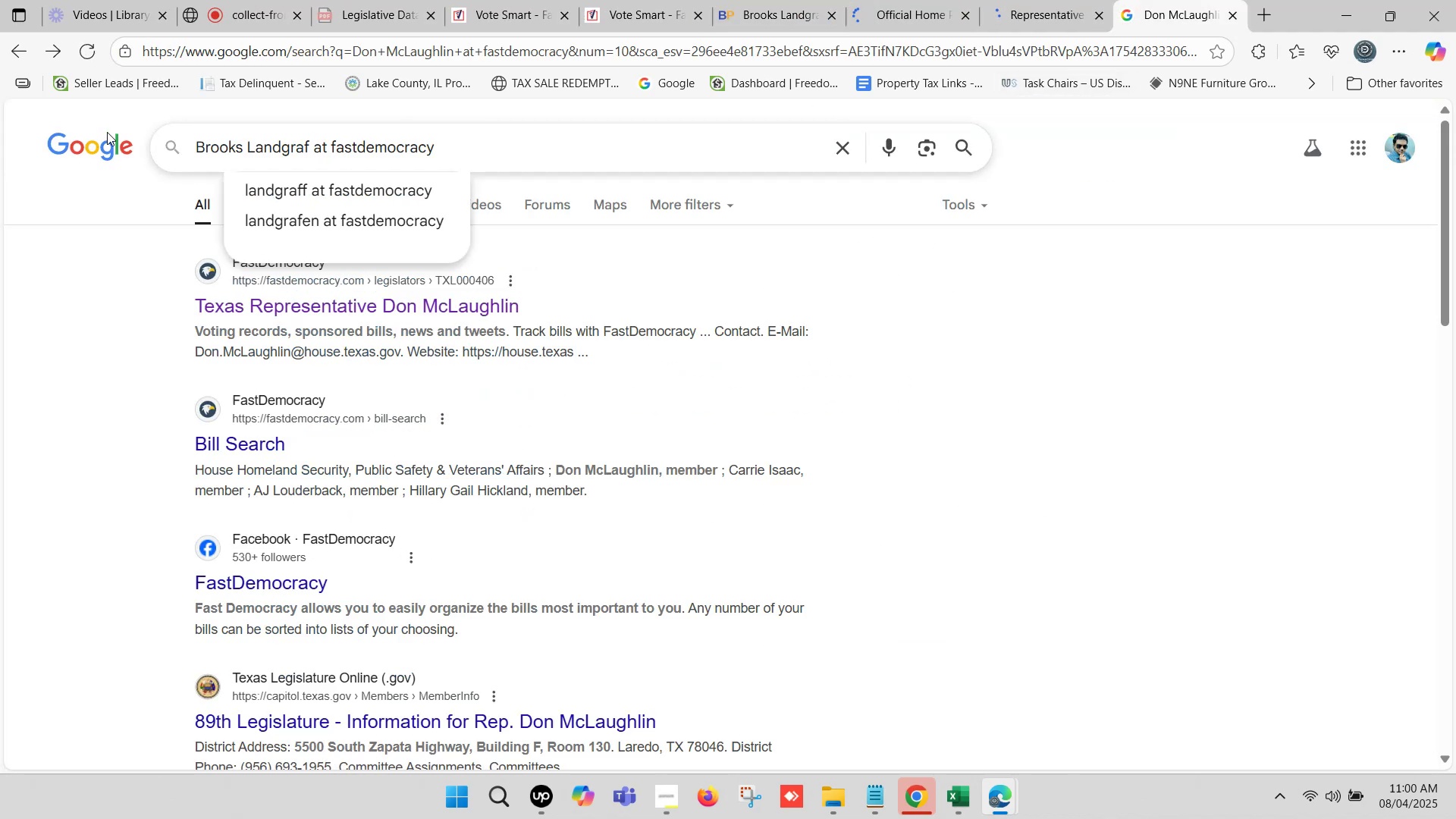 
key(Enter)
 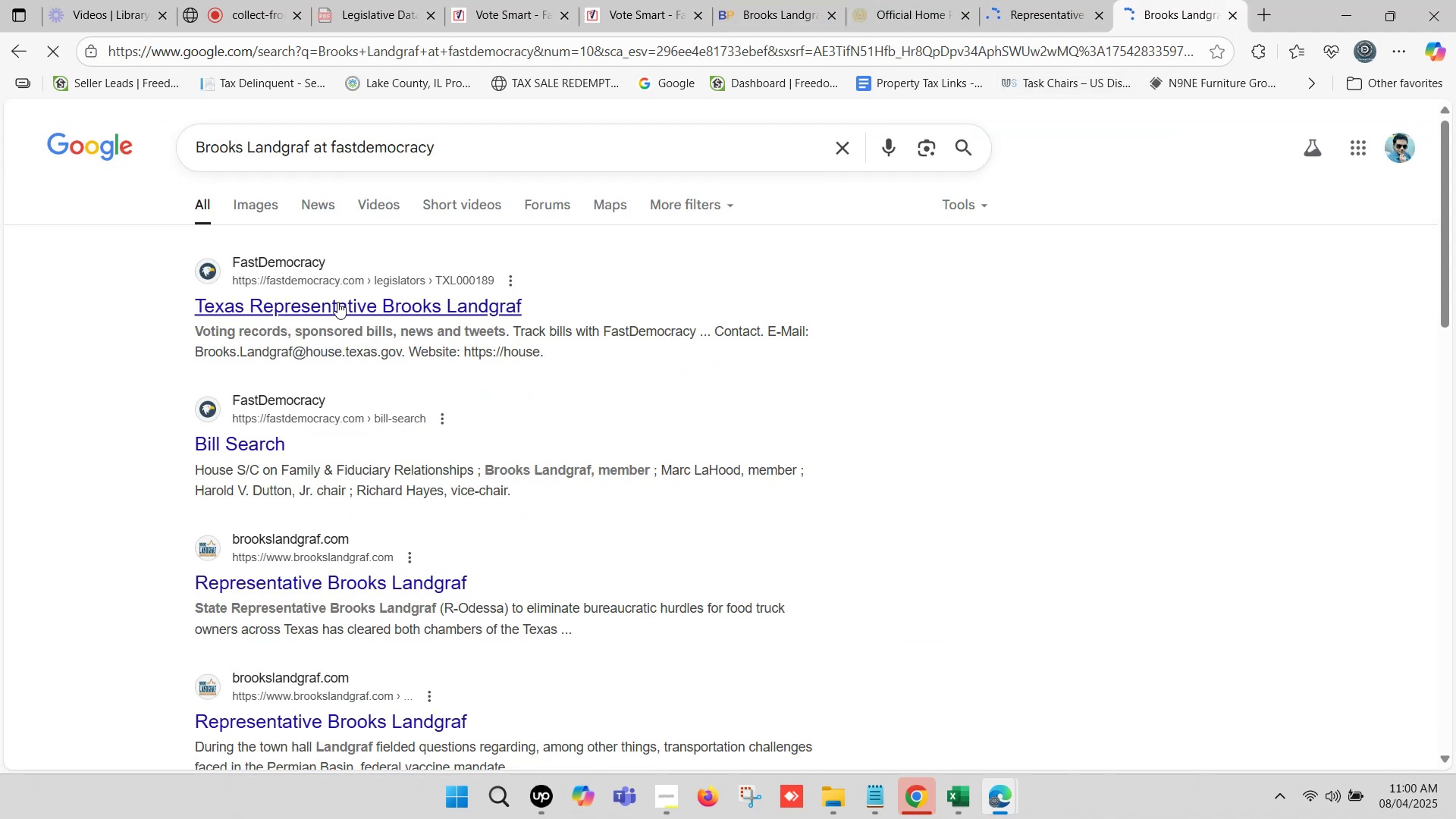 
right_click([337, 303])
 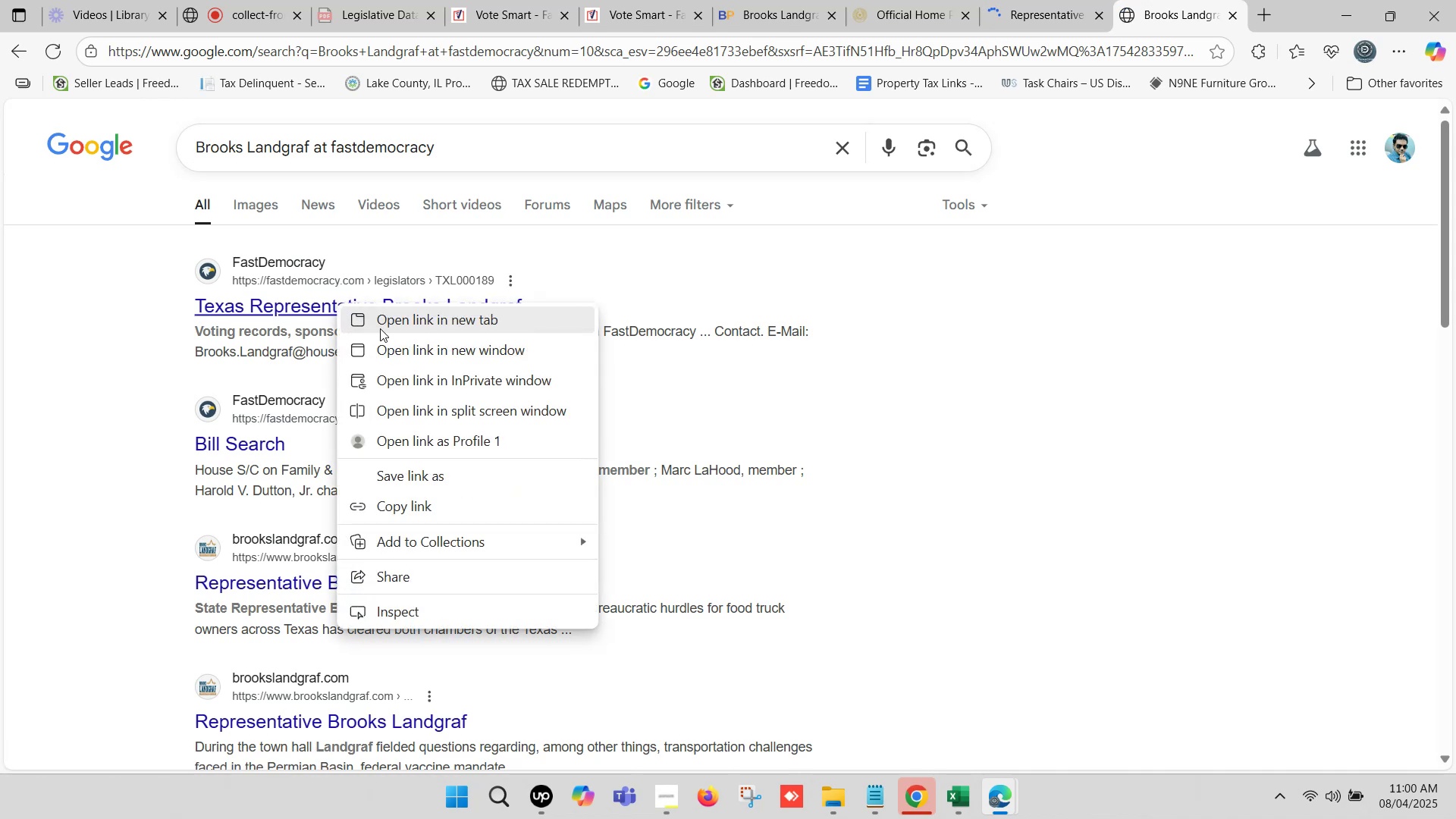 
left_click([384, 327])
 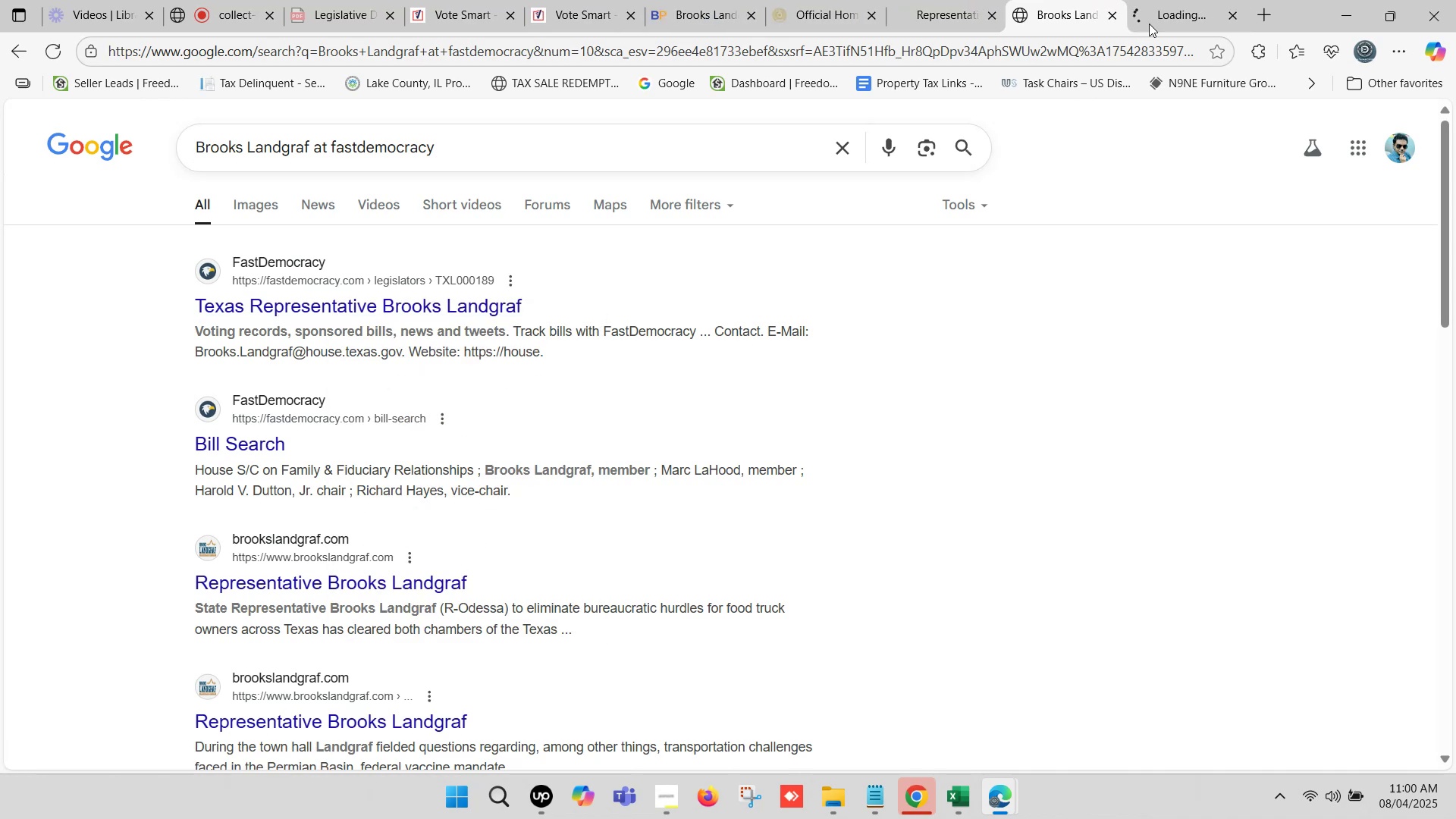 
left_click([1171, 0])
 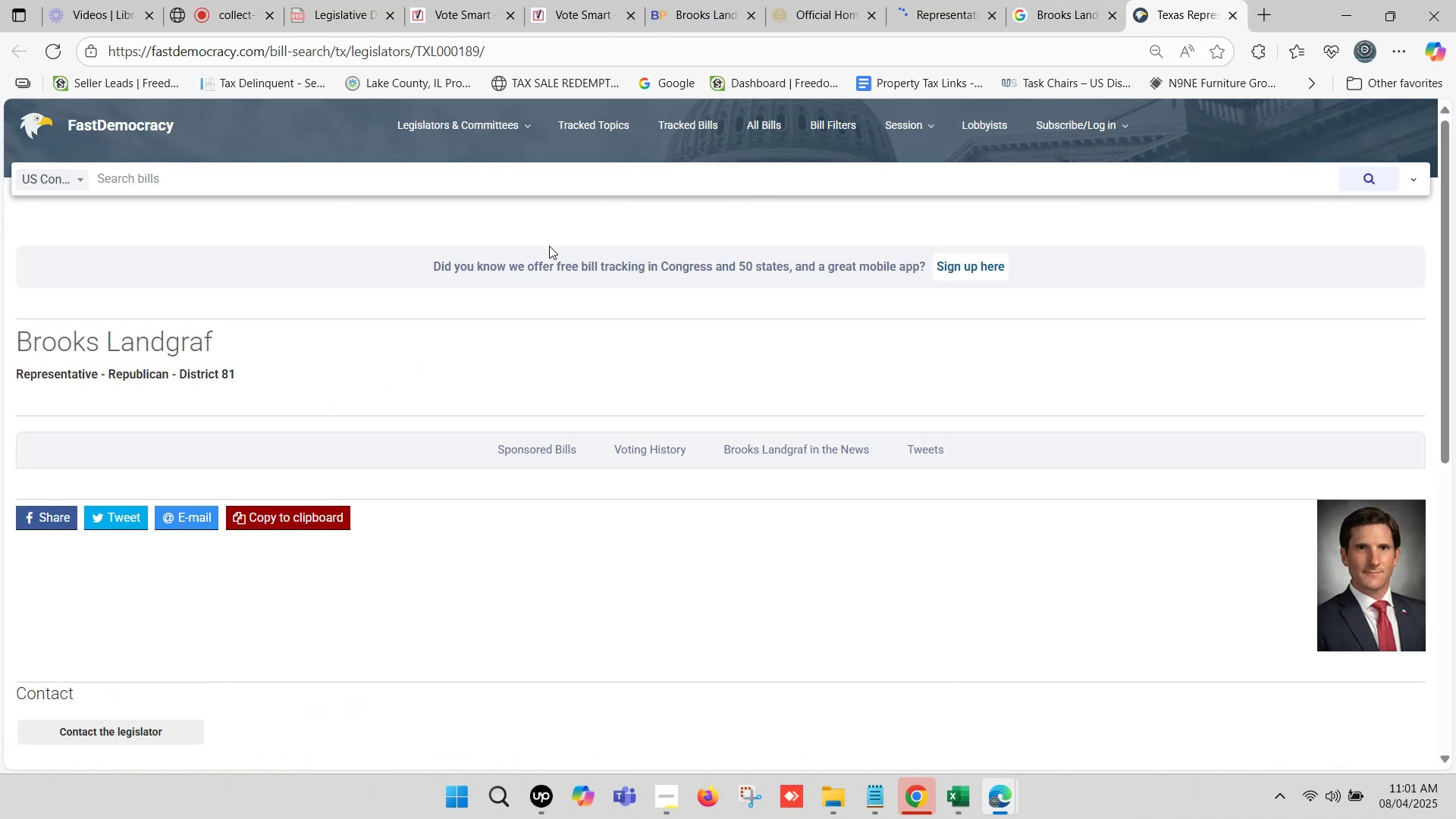 
scroll: coordinate [356, 293], scroll_direction: down, amount: 4.0
 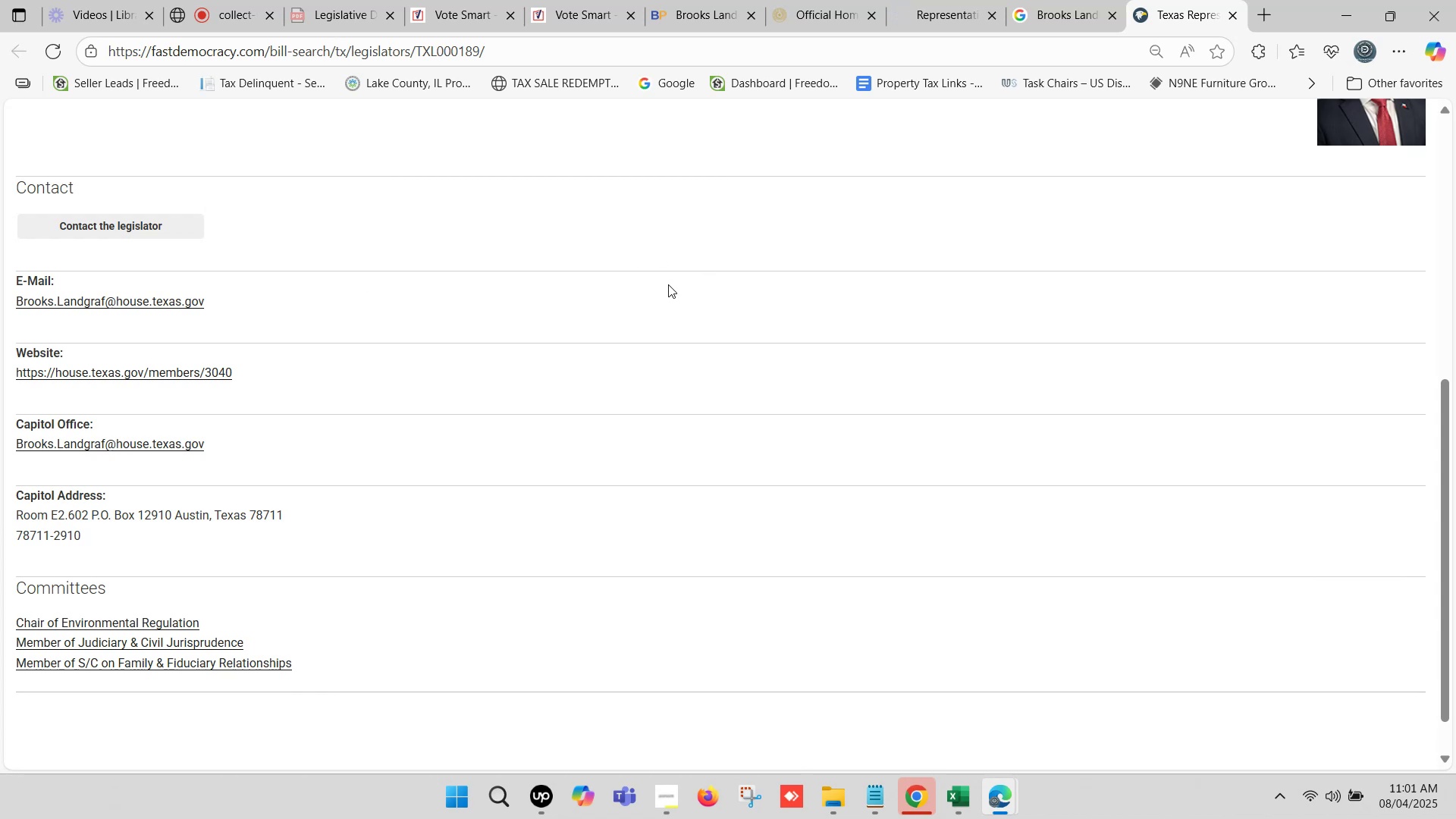 
wait(11.57)
 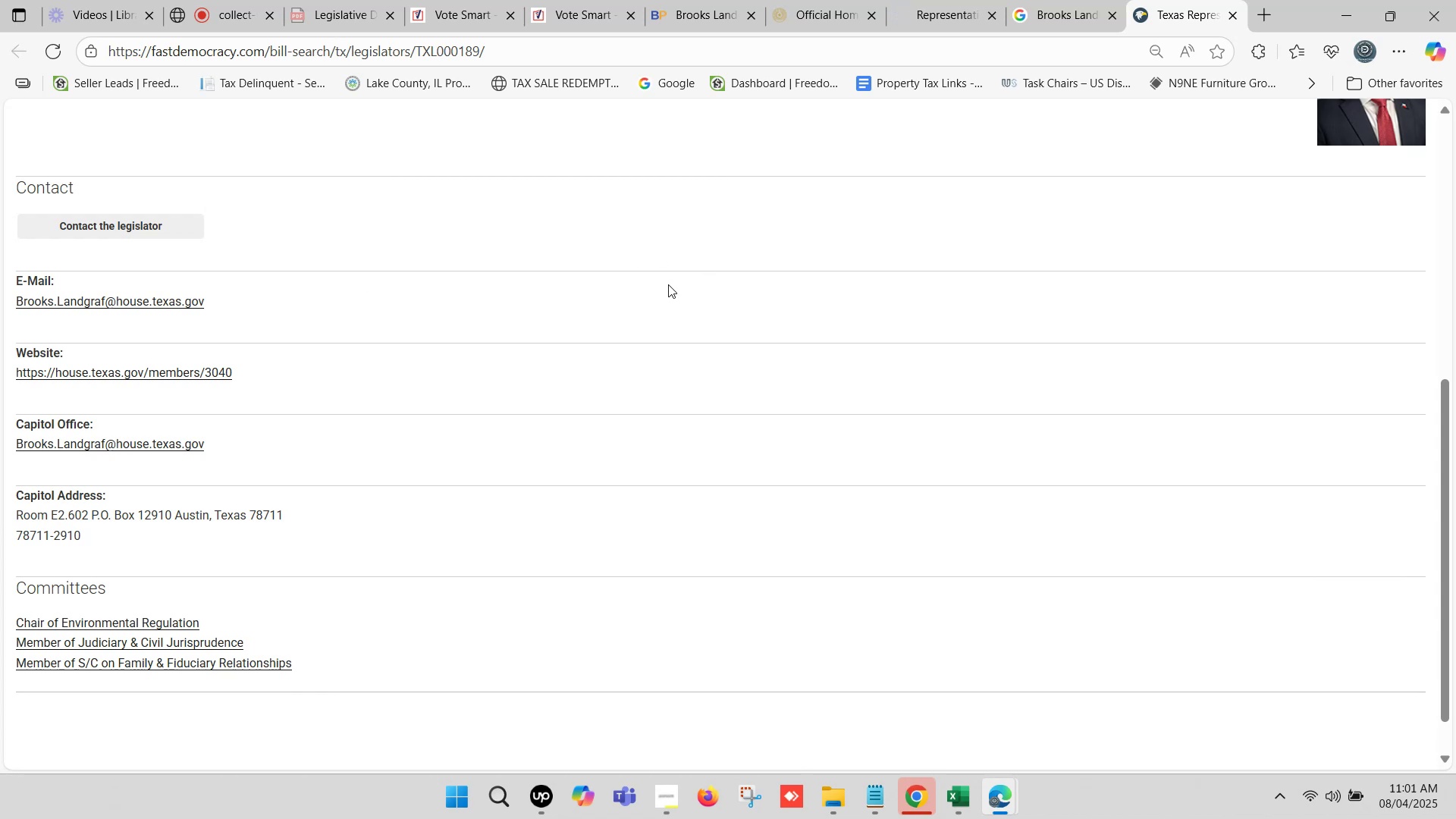 
left_click([1088, 0])
 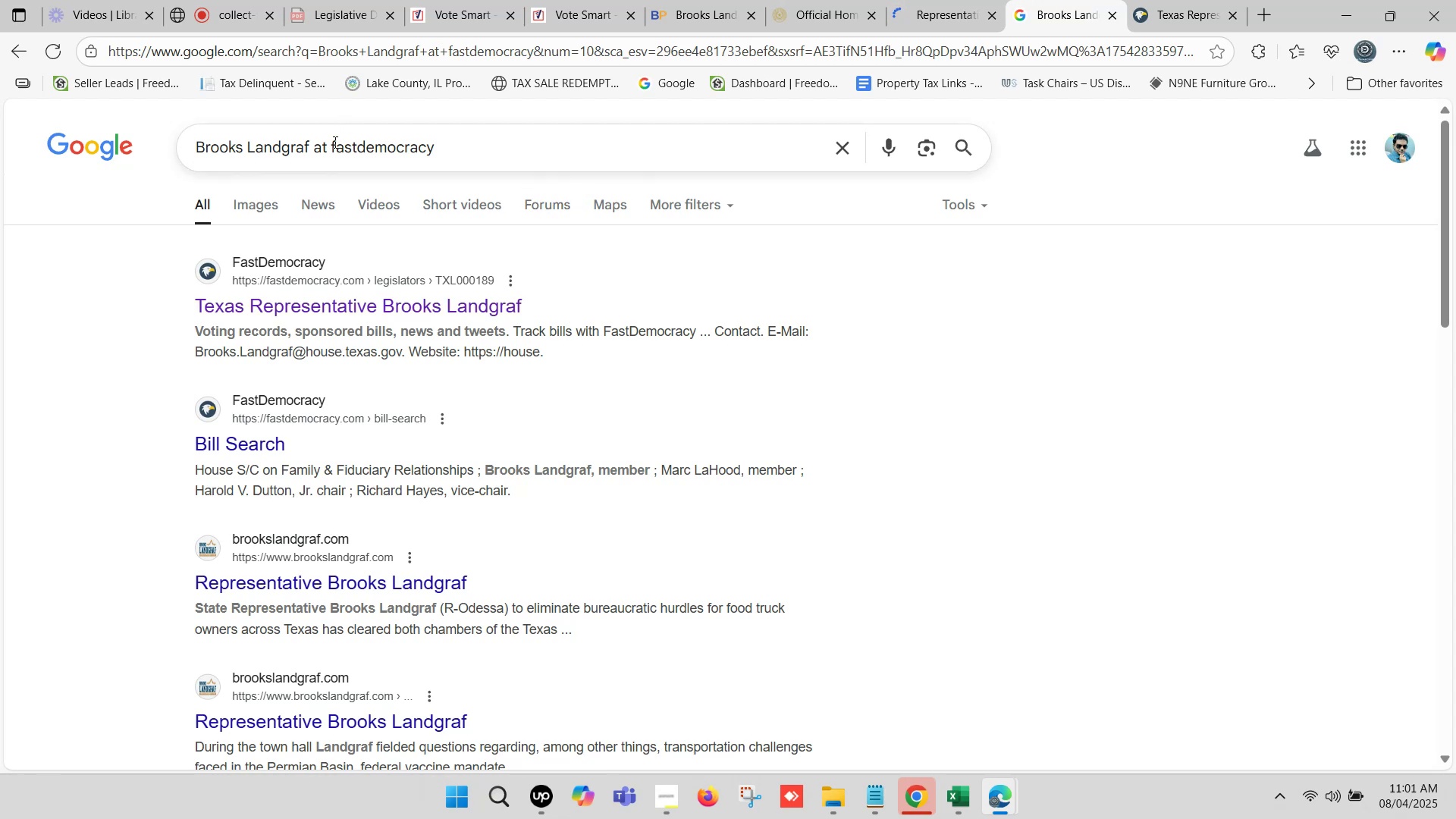 
left_click_drag(start_coordinate=[331, 142], to_coordinate=[893, 142])
 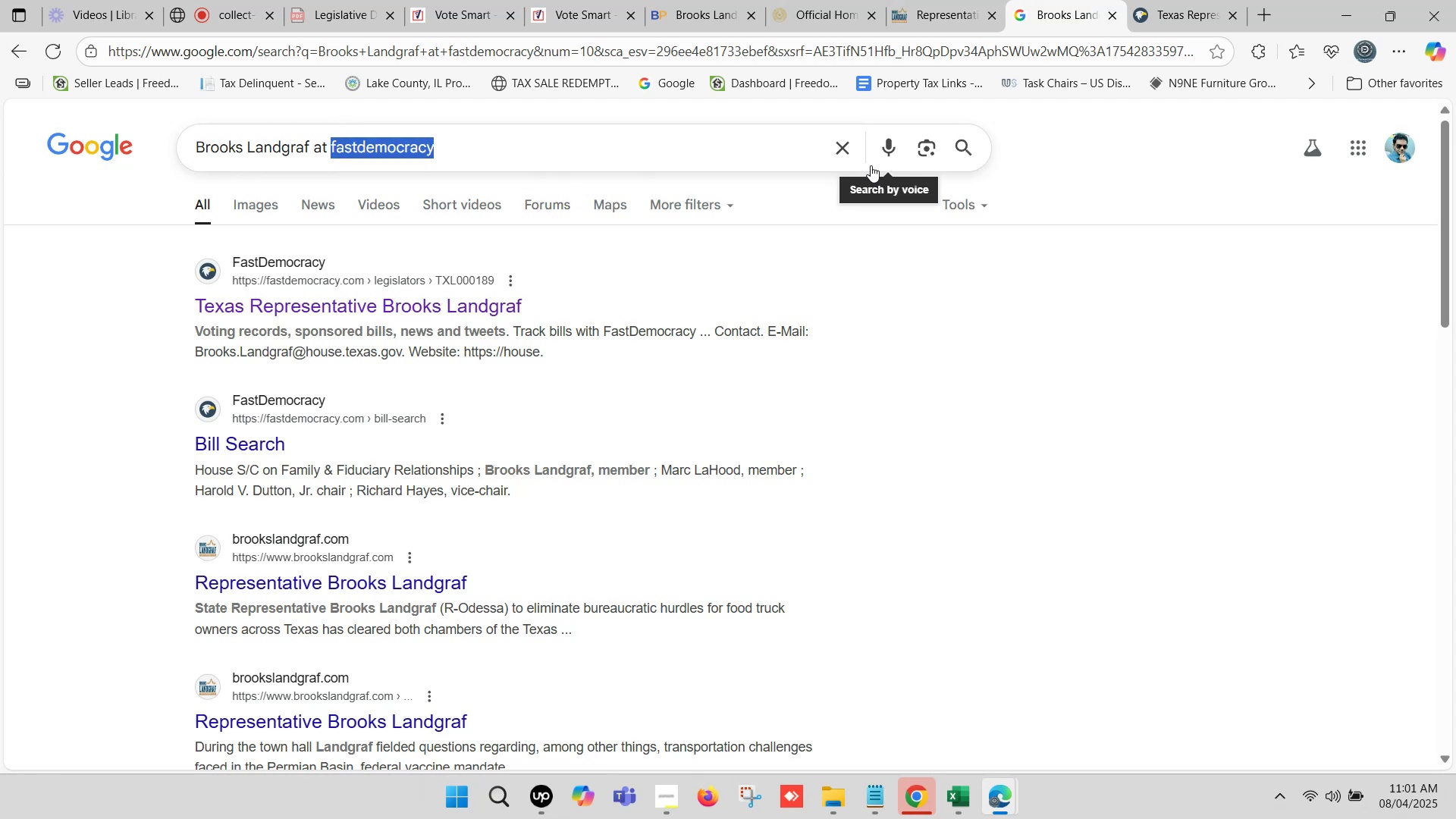 
type(phone number)
 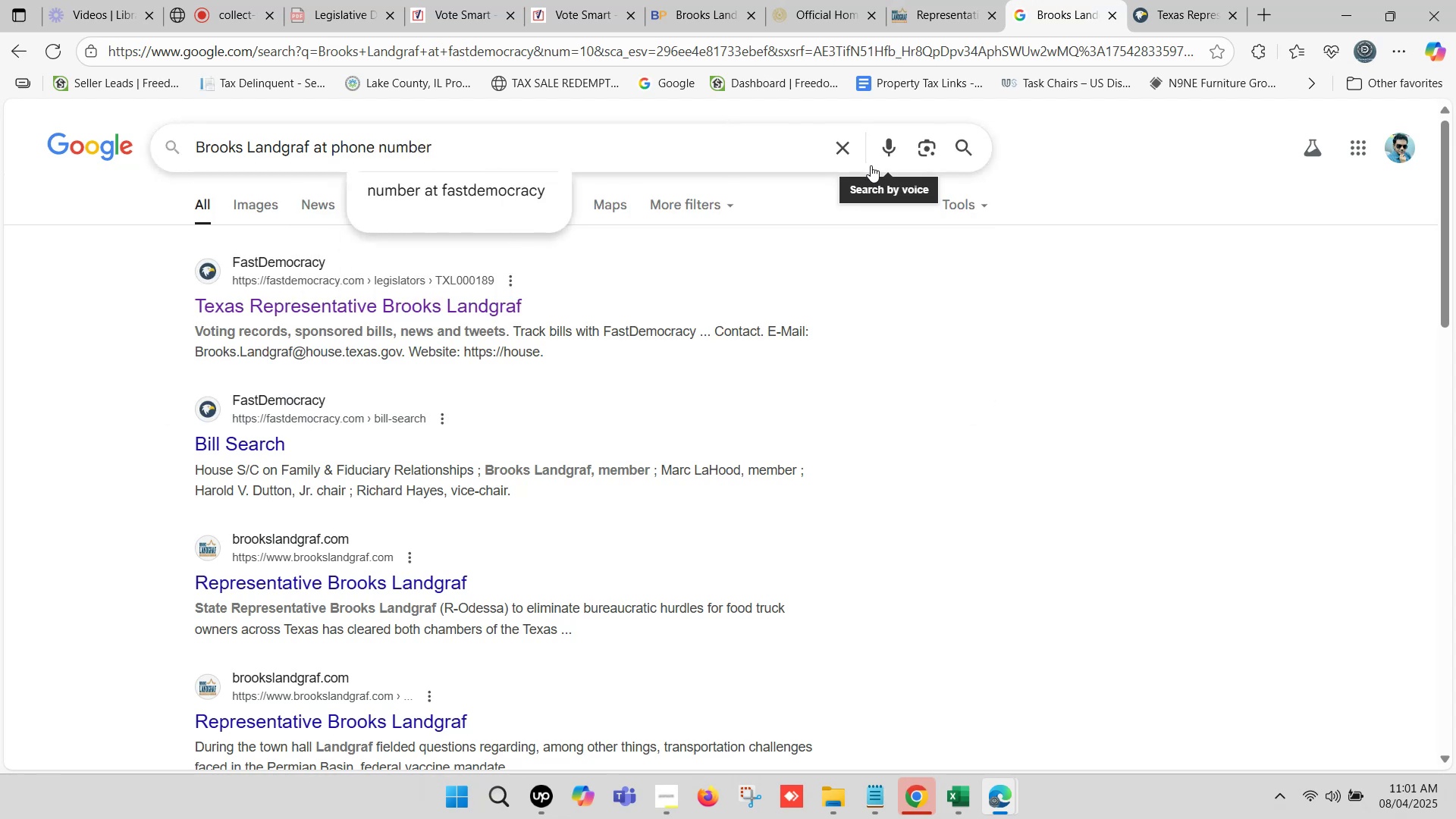 
key(Enter)
 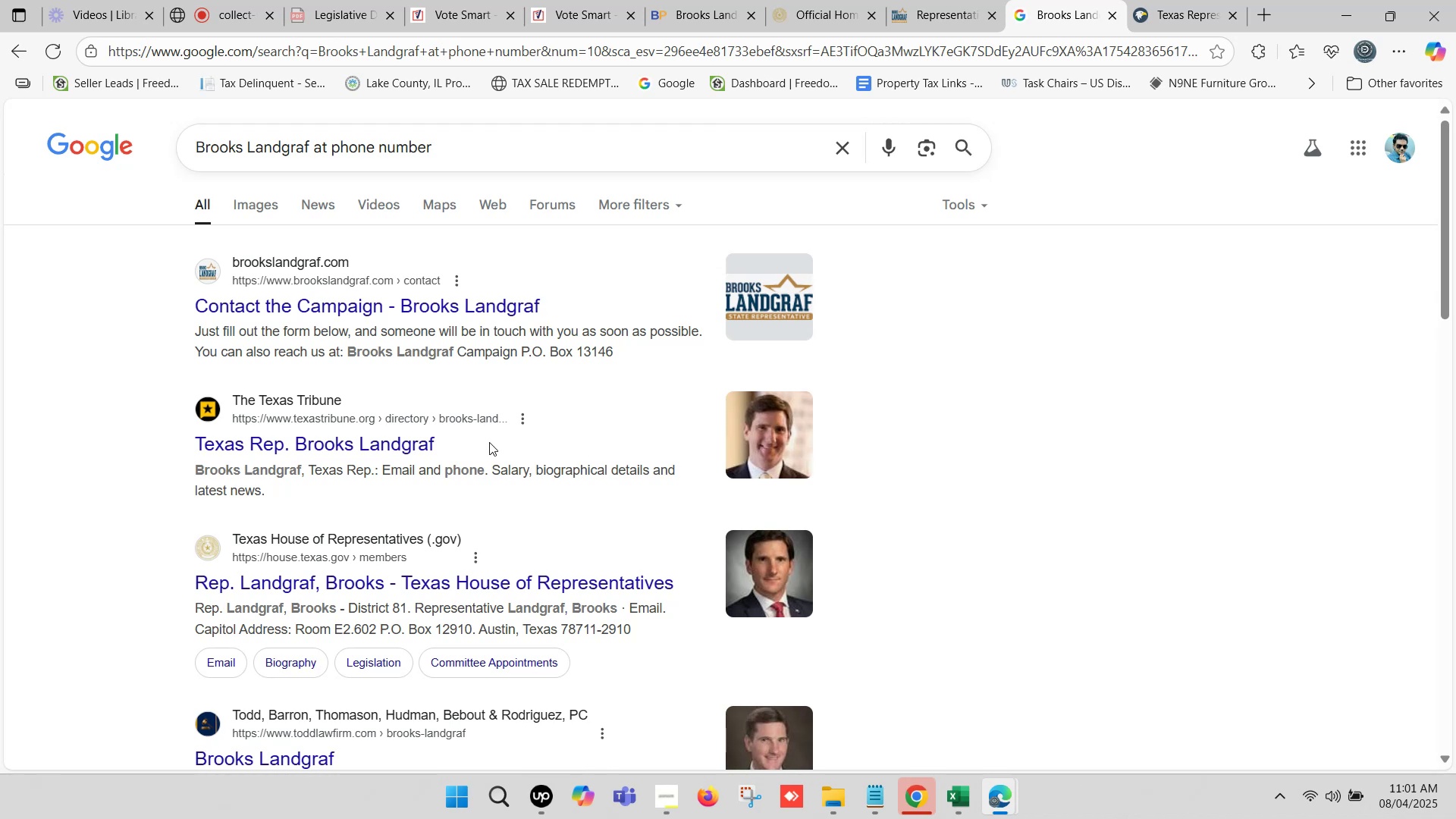 
right_click([401, 435])
 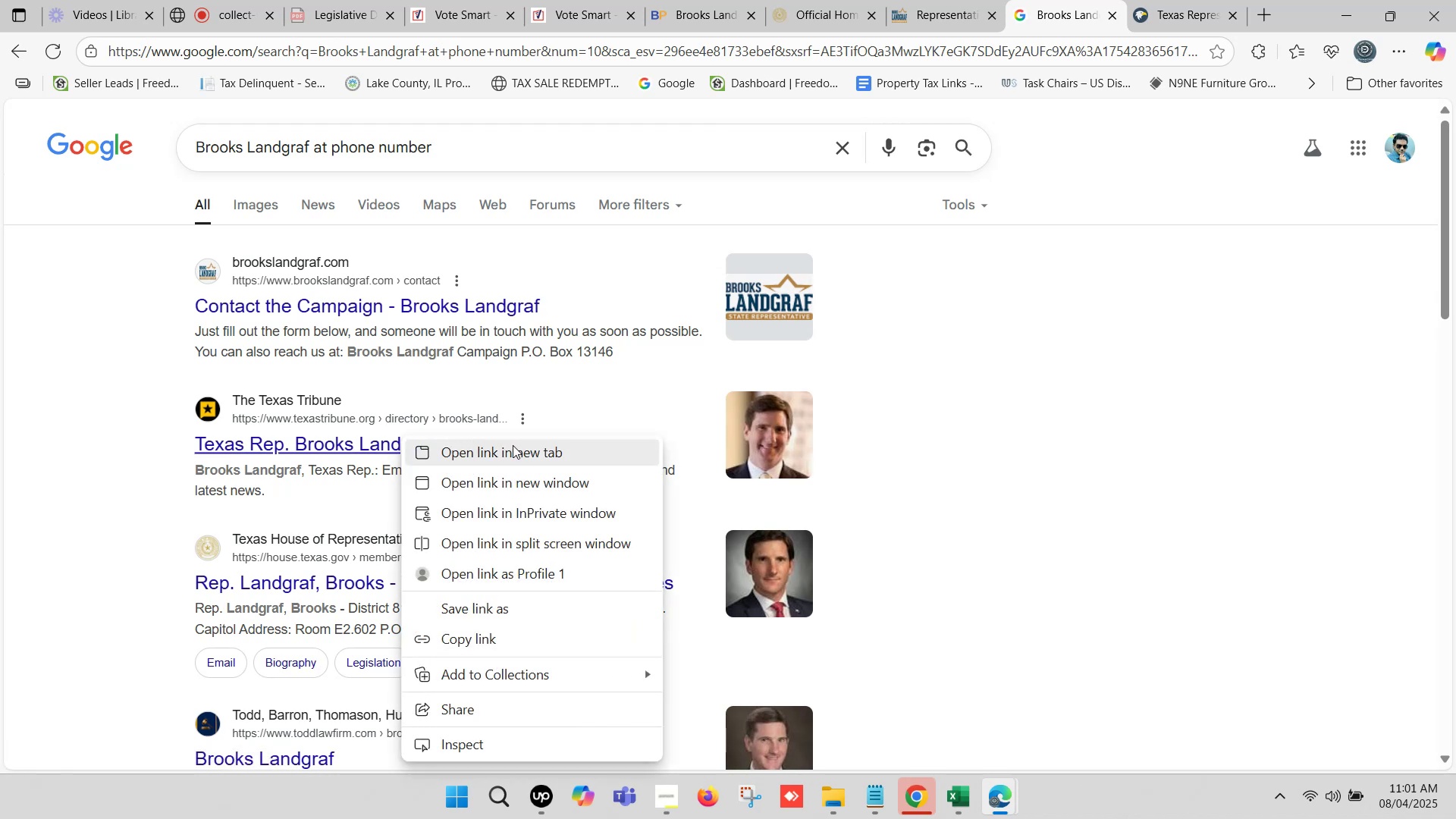 
left_click([516, 444])
 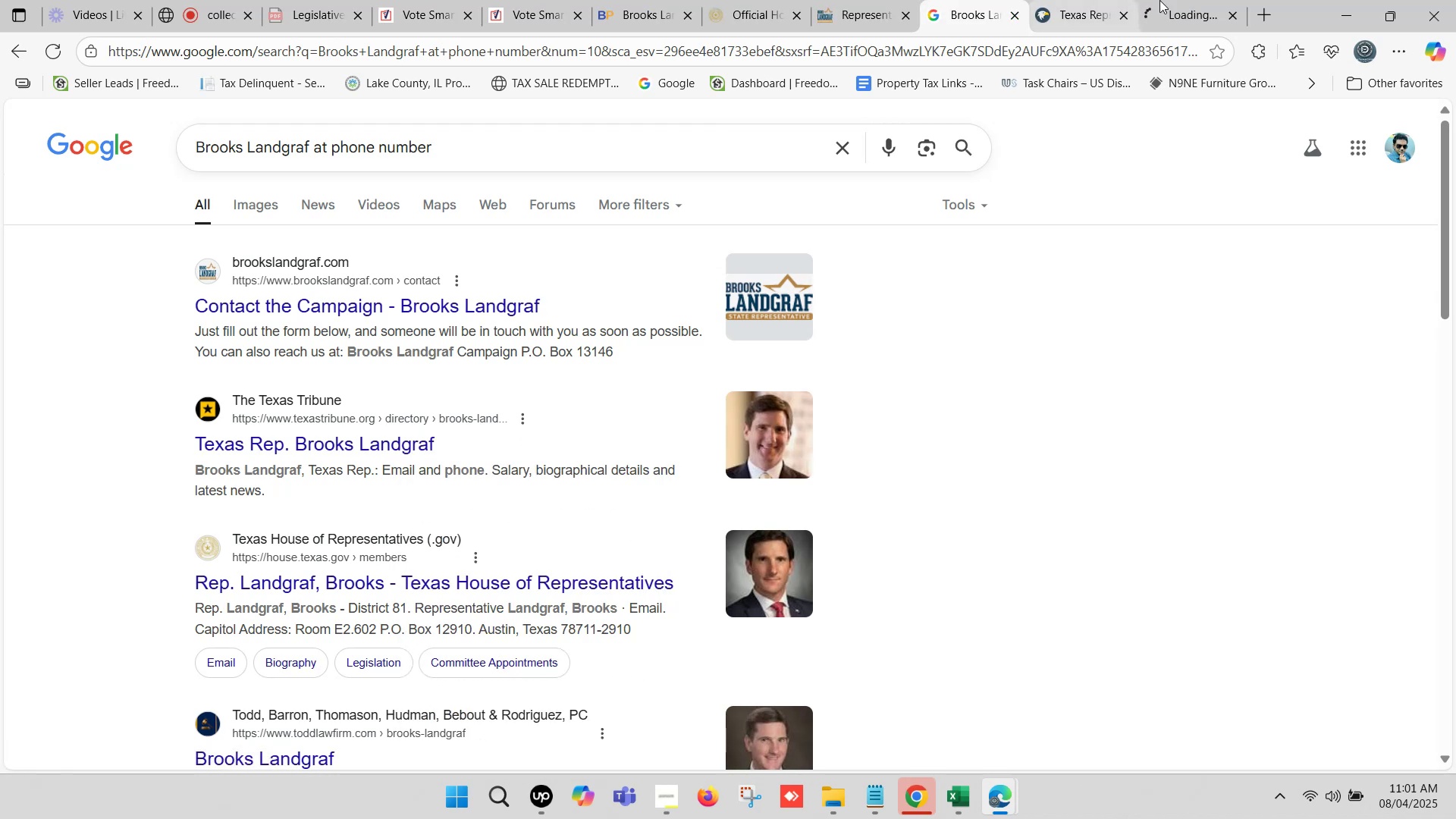 
left_click([1175, 0])
 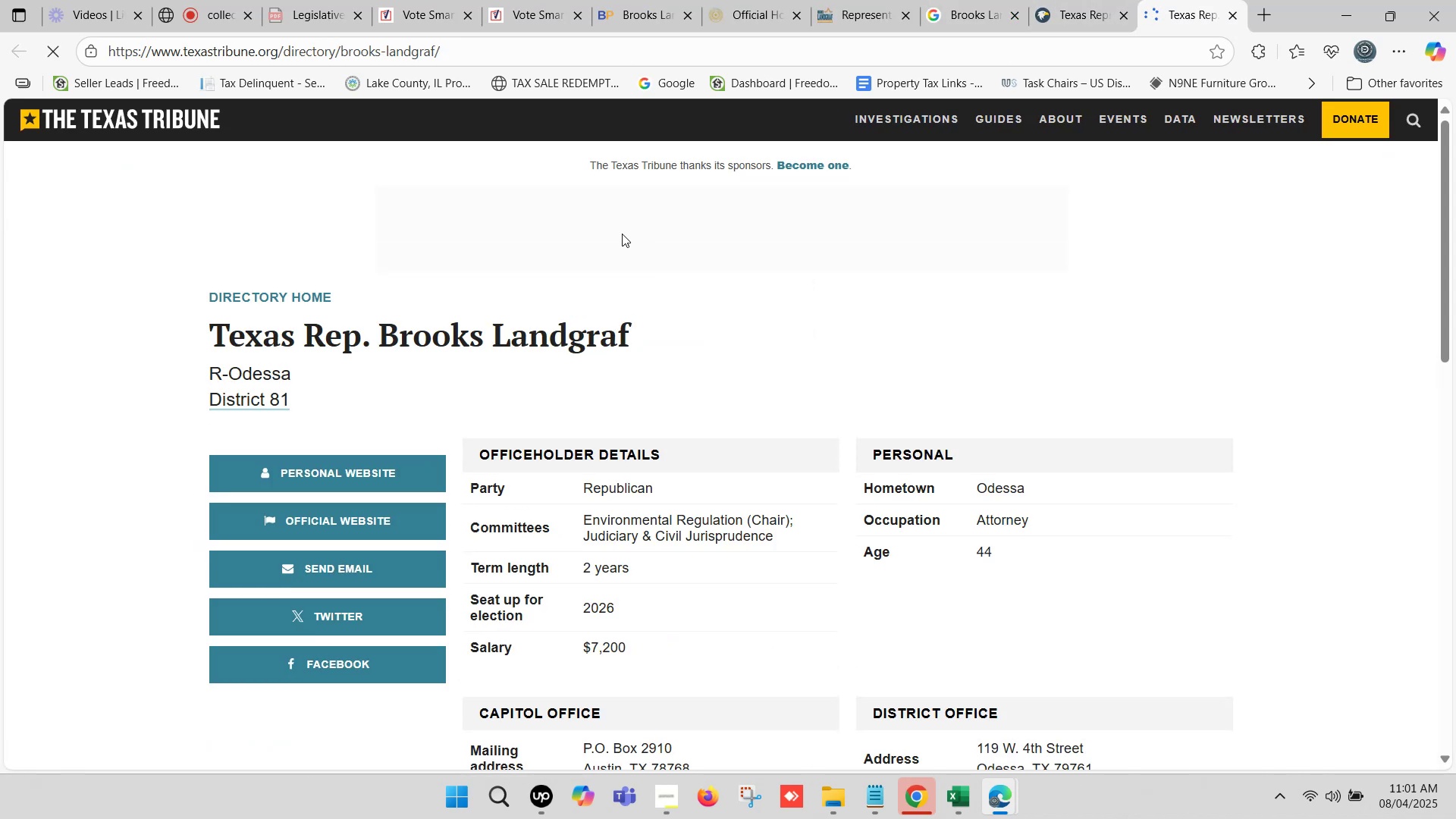 
scroll: coordinate [591, 415], scroll_direction: down, amount: 3.0
 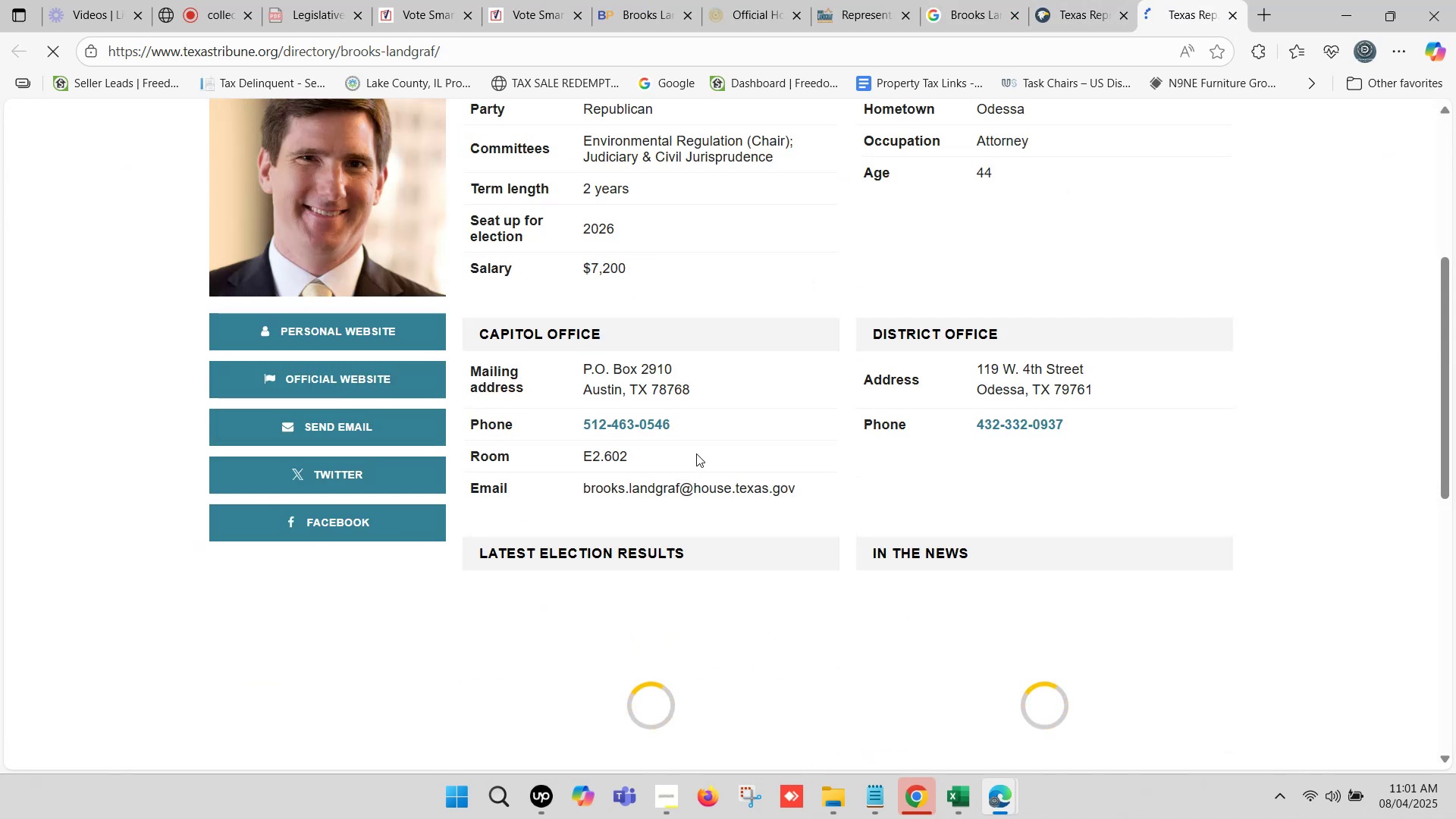 
left_click_drag(start_coordinate=[676, 419], to_coordinate=[586, 424])
 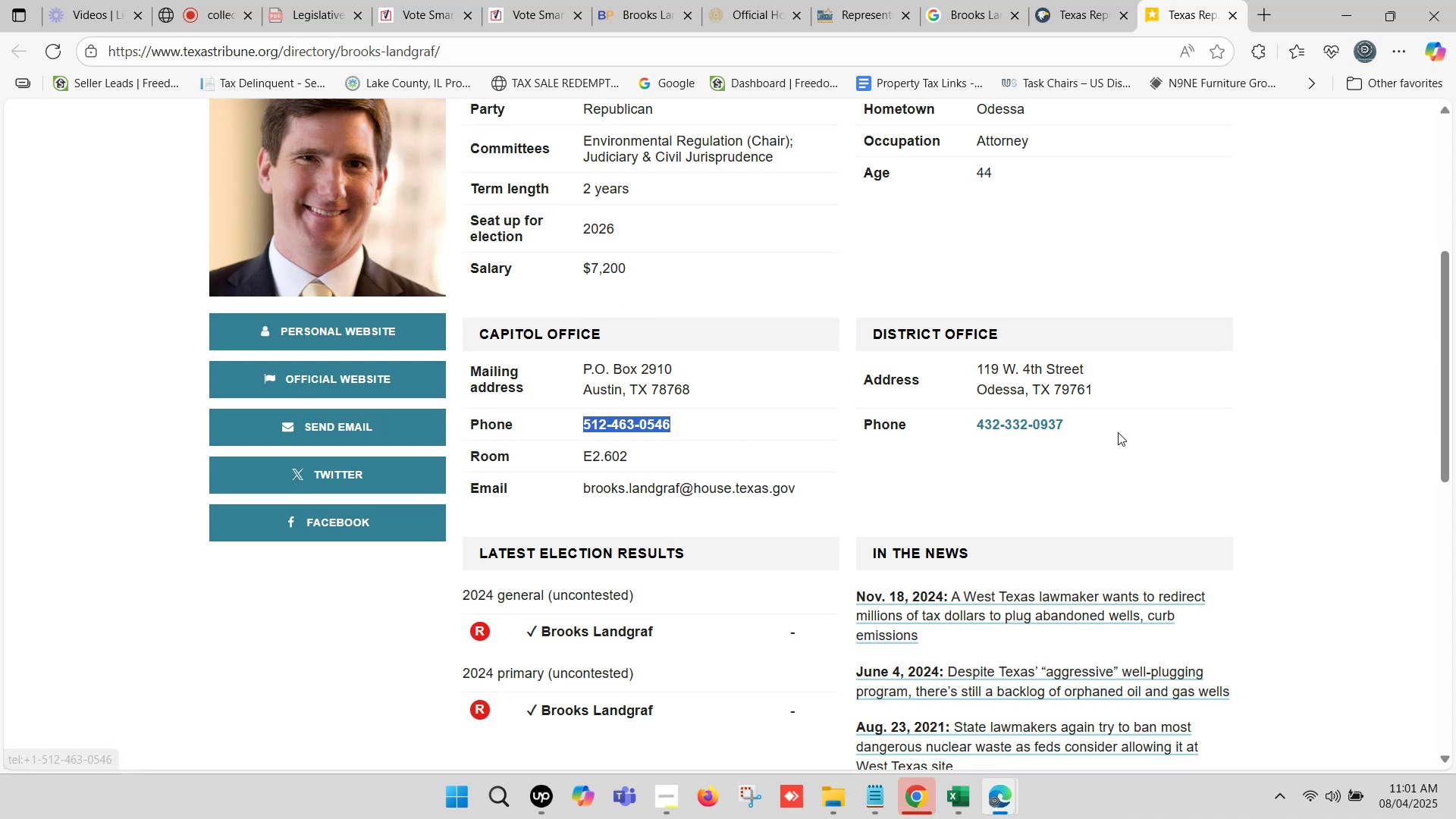 
scroll: coordinate [1109, 416], scroll_direction: up, amount: 4.0
 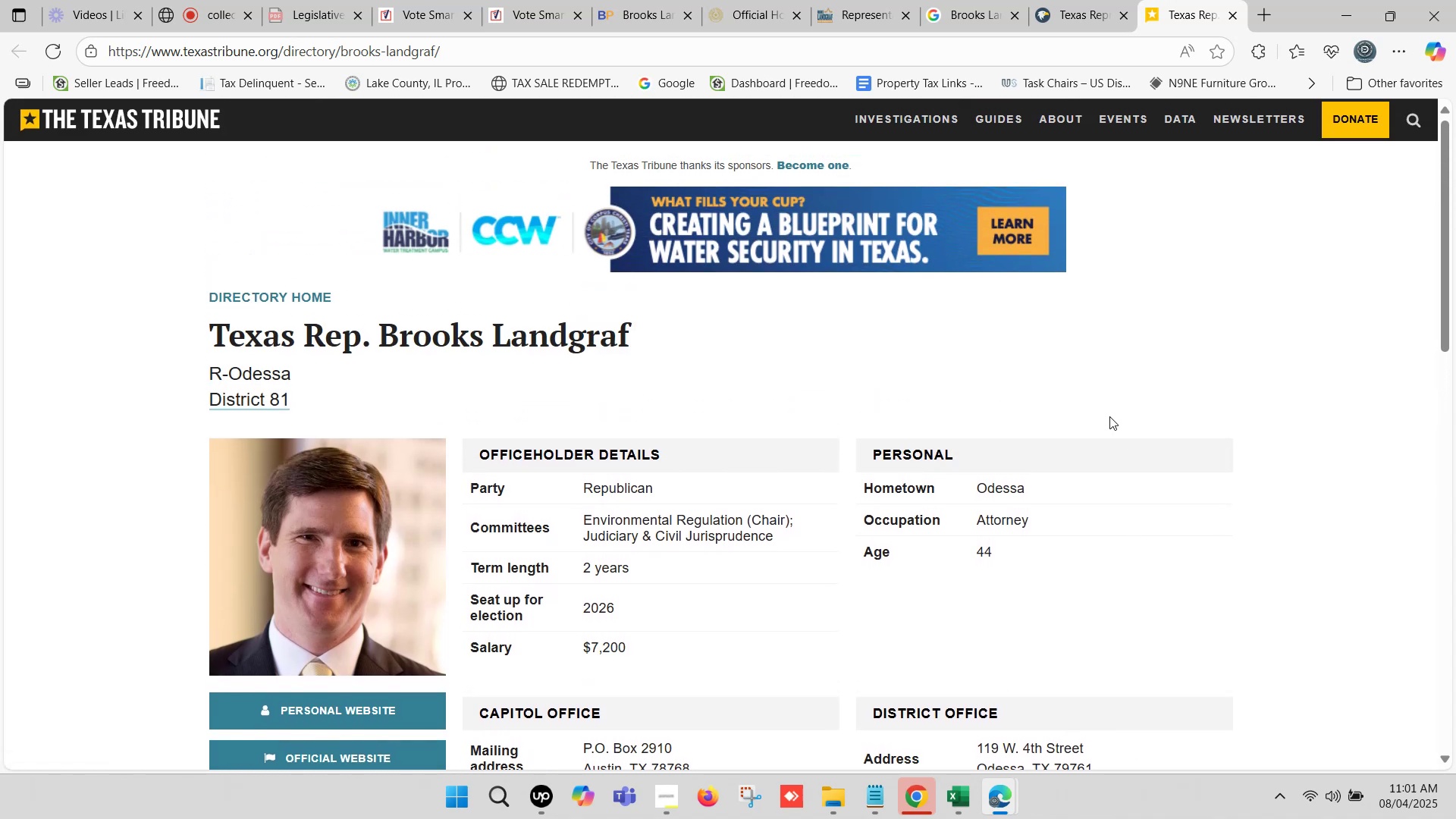 
scroll: coordinate [1107, 414], scroll_direction: down, amount: 2.0
 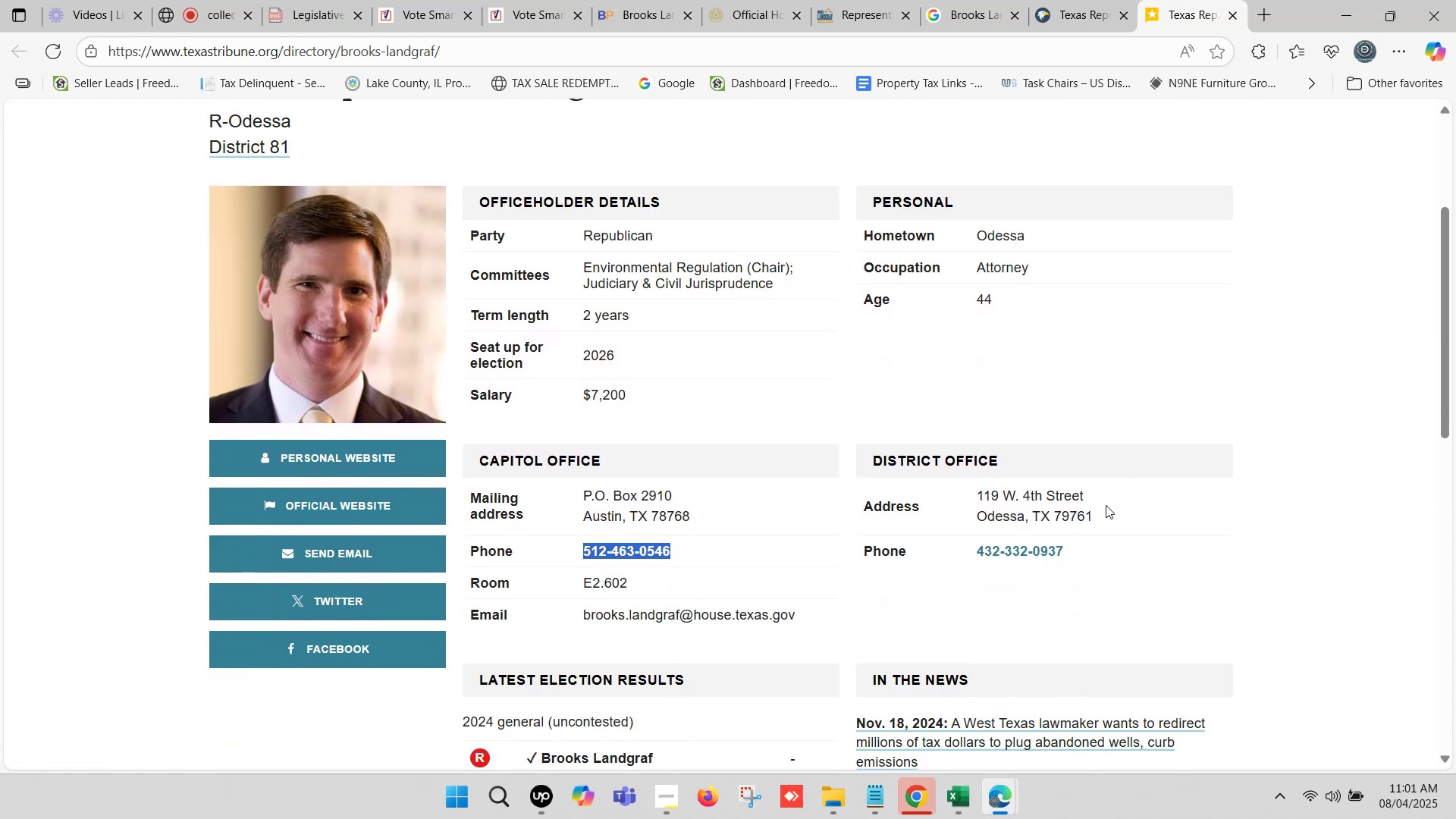 
left_click_drag(start_coordinate=[1106, 517], to_coordinate=[980, 503])
 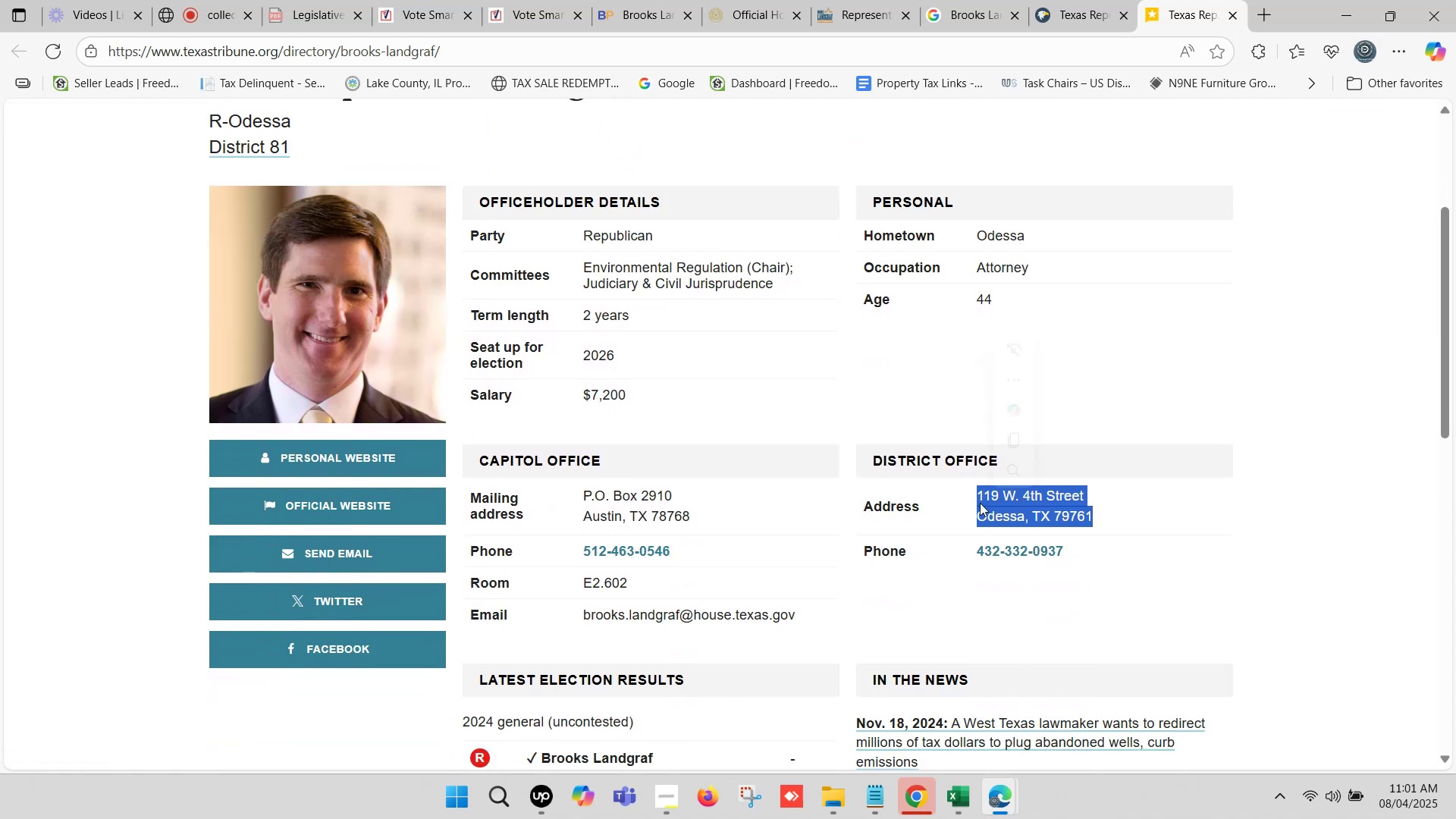 
key(Control+C)
 